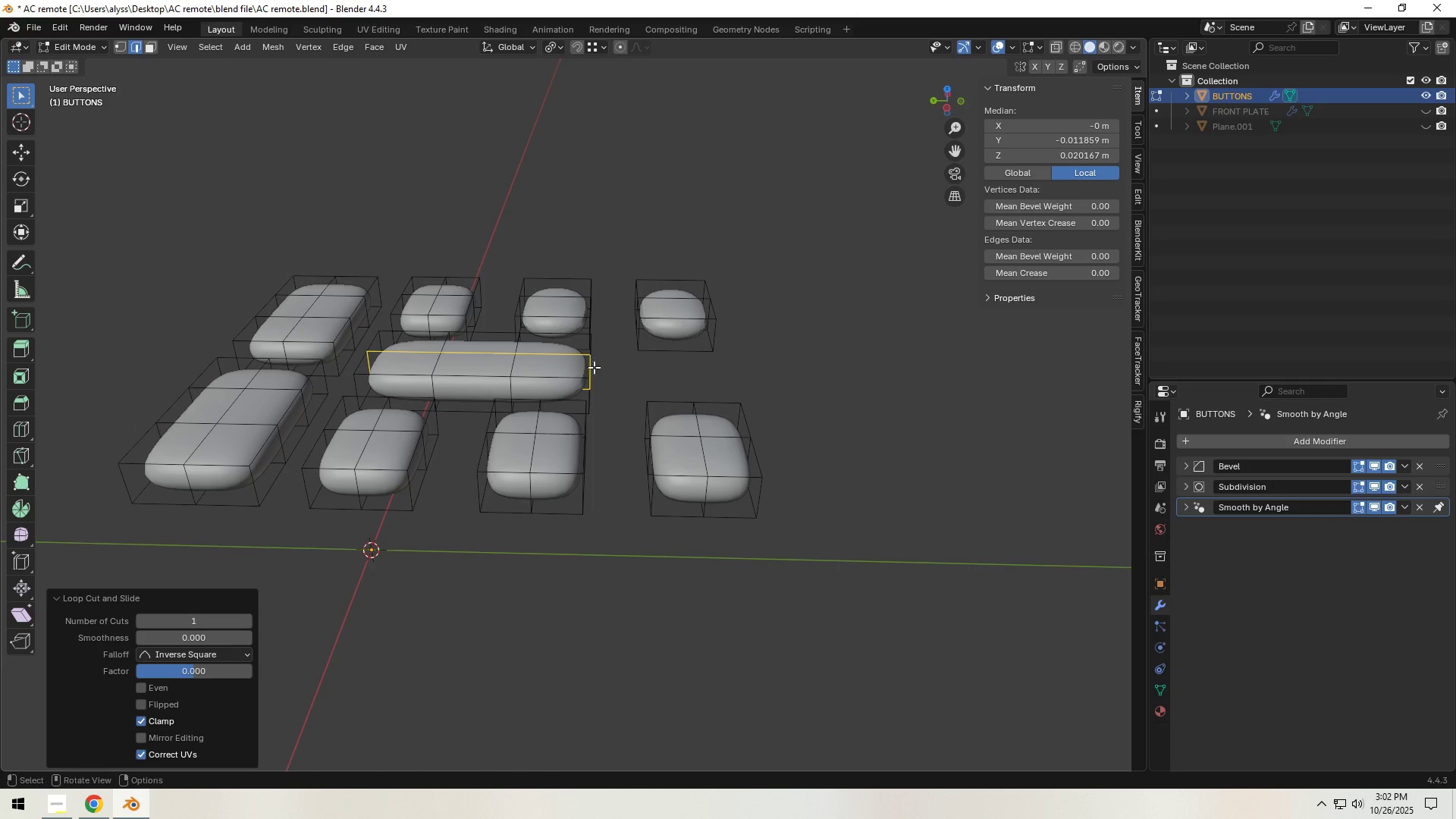 
right_click([594, 367])
 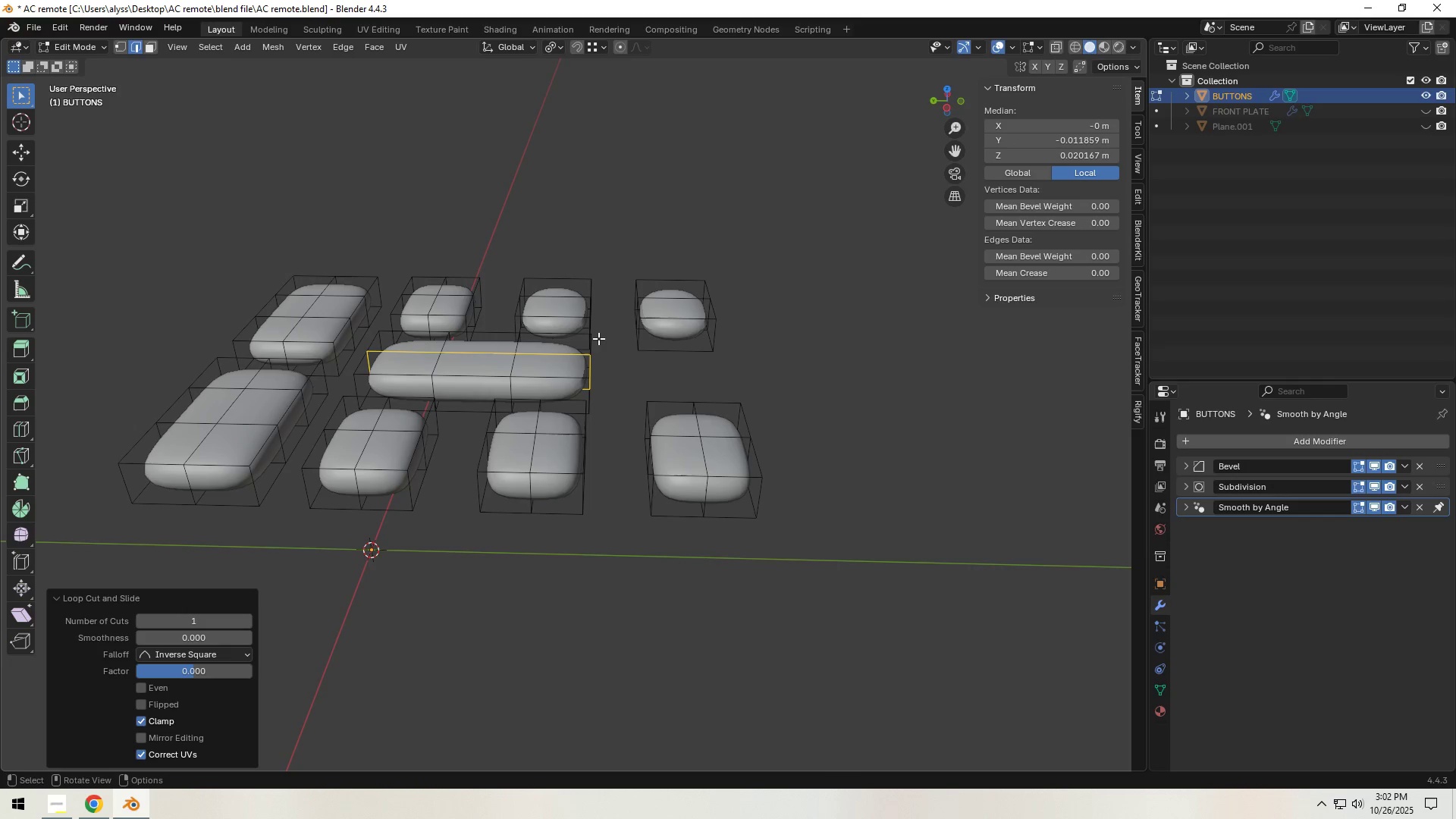 
key(Control+R)
 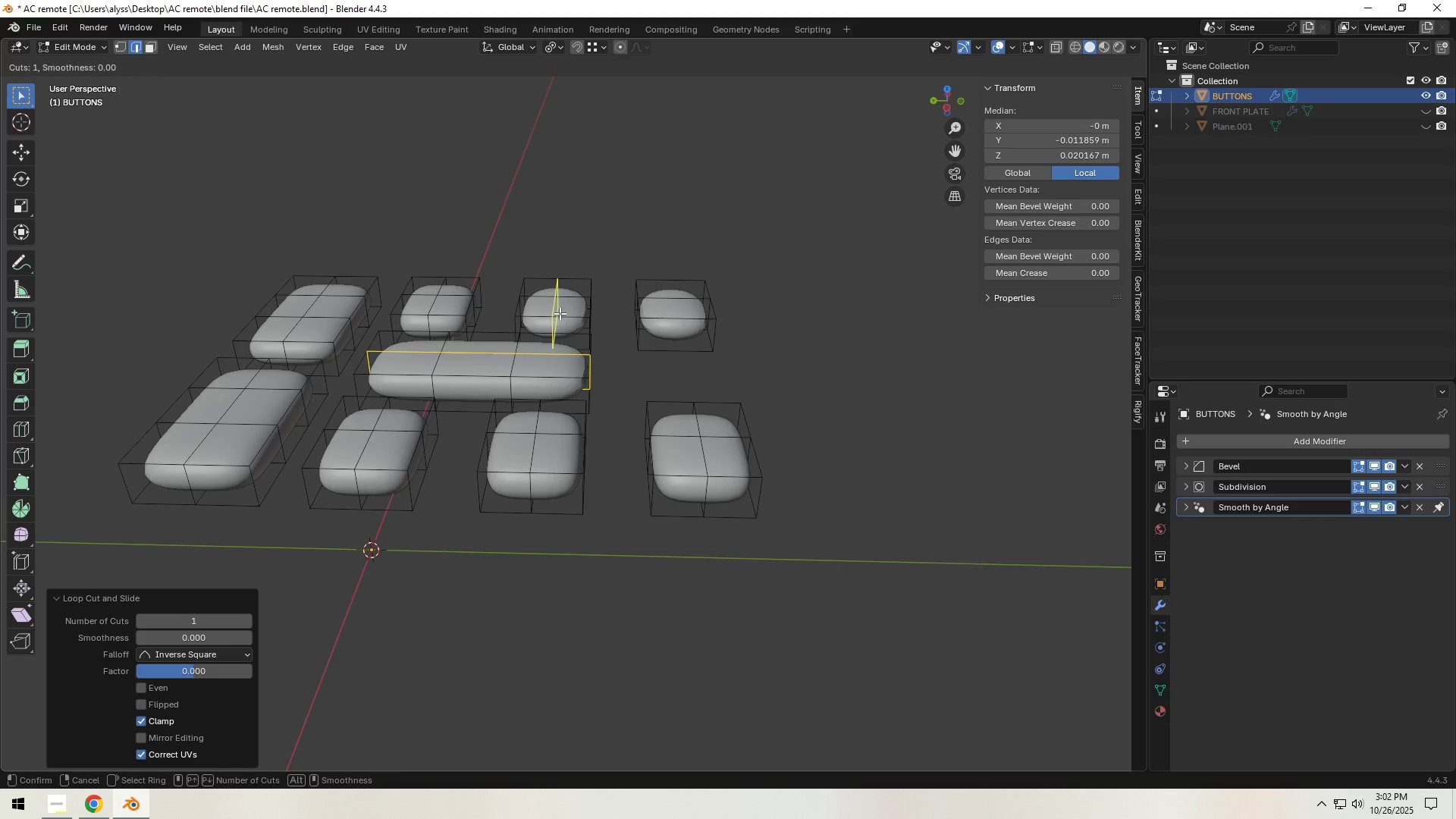 
right_click([560, 313])
 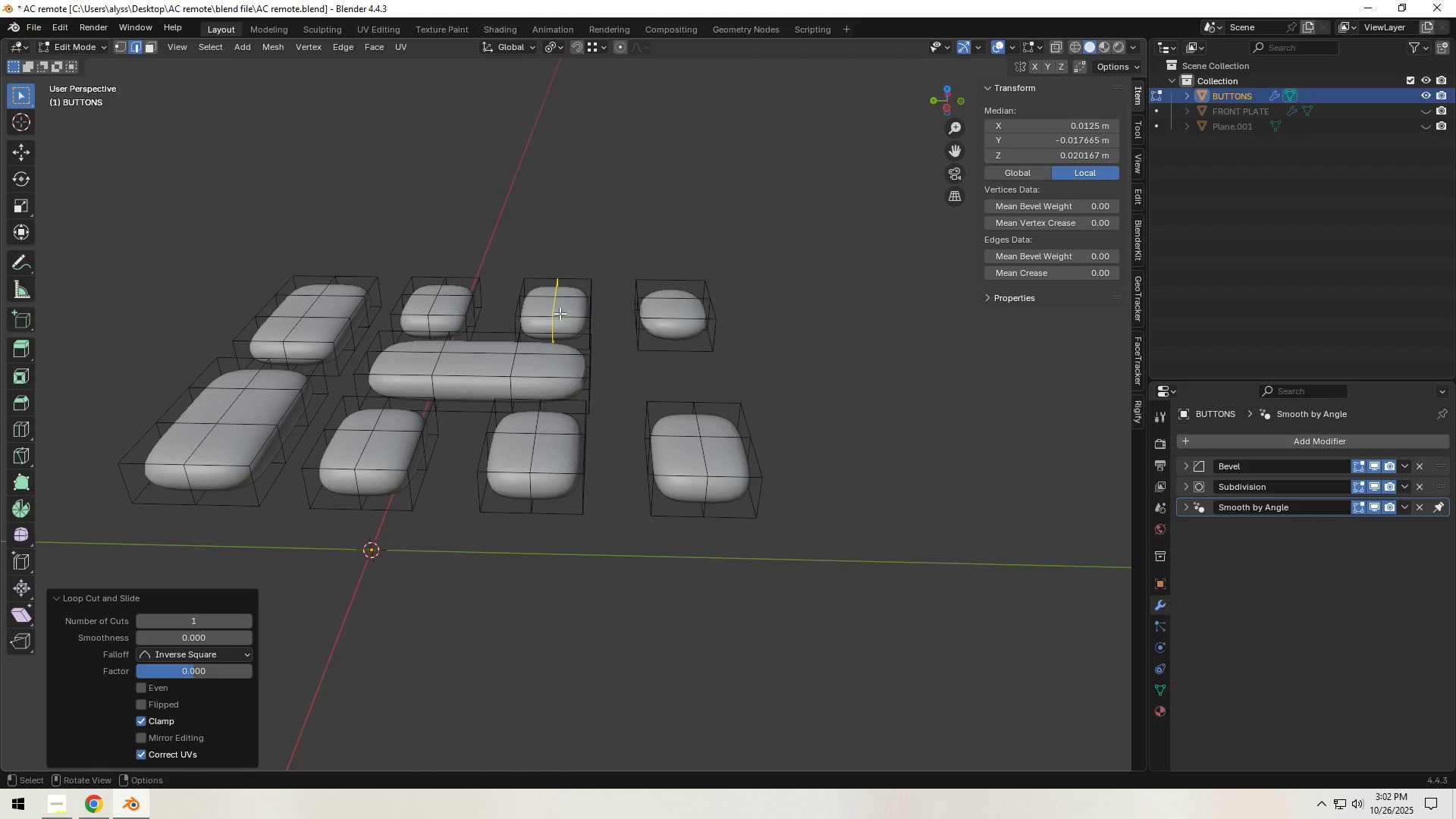 
left_click([560, 313])
 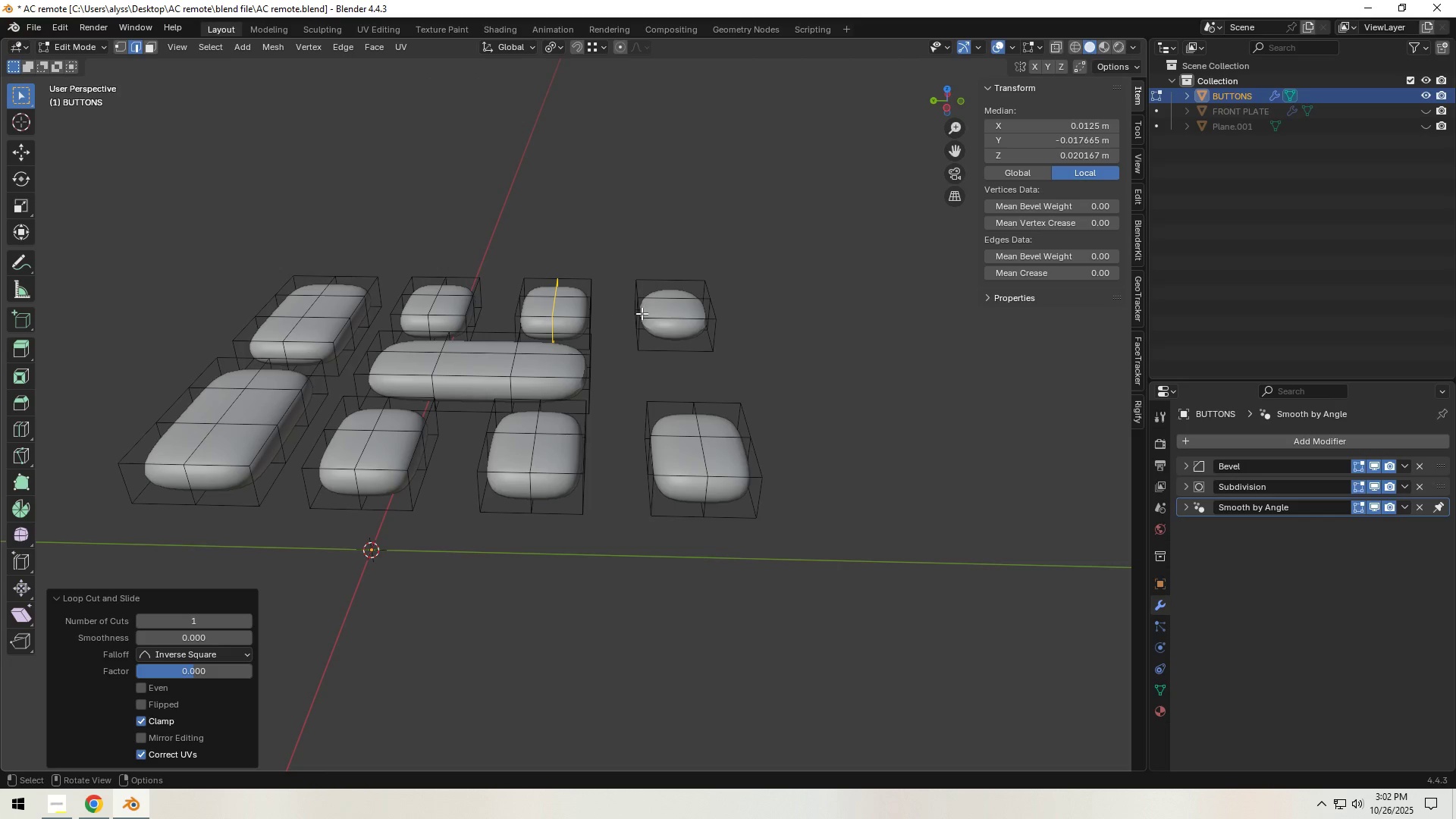 
key(Control+ControlLeft)
 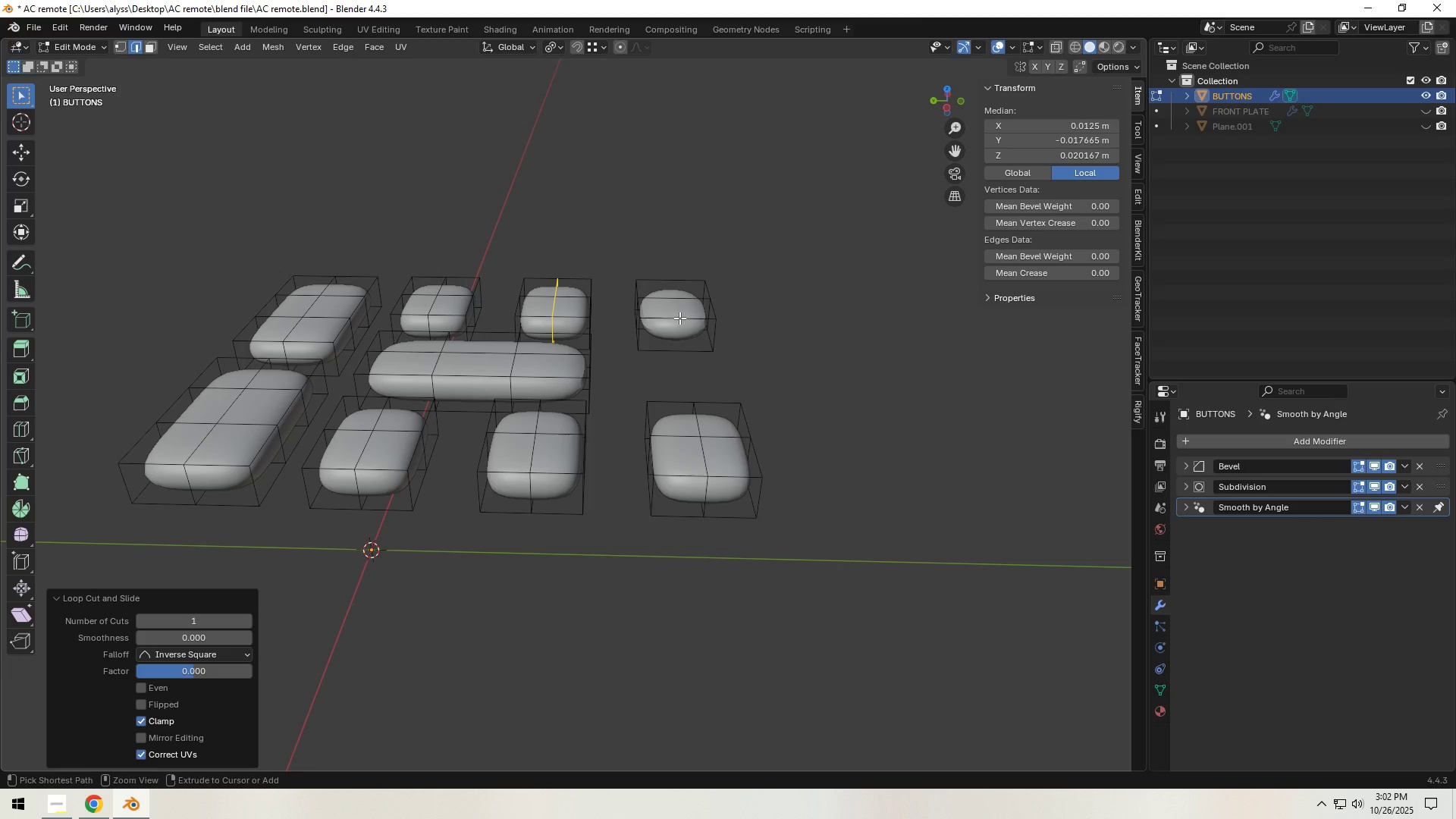 
key(Control+R)
 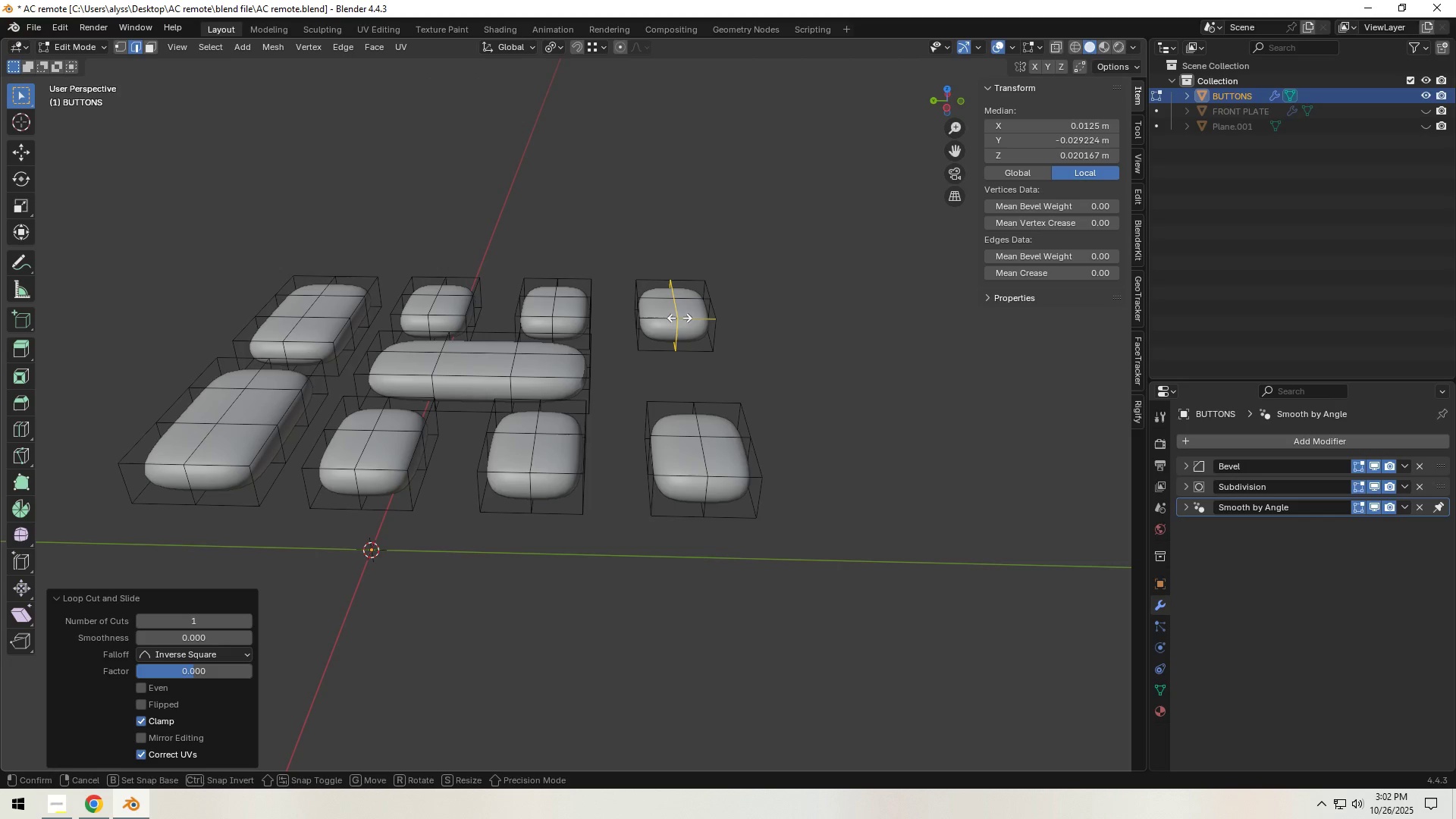 
left_click([679, 318])
 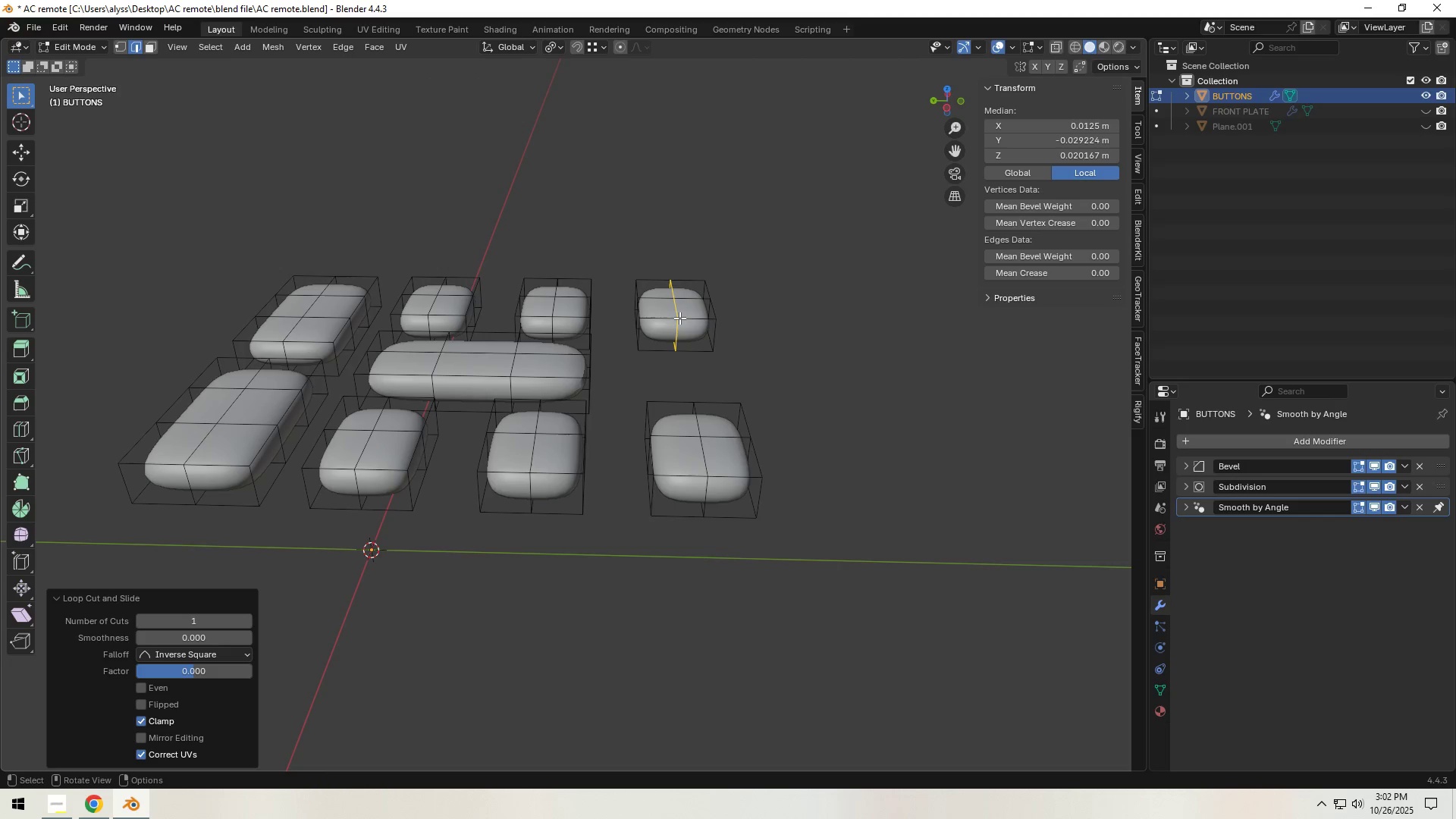 
right_click([679, 318])
 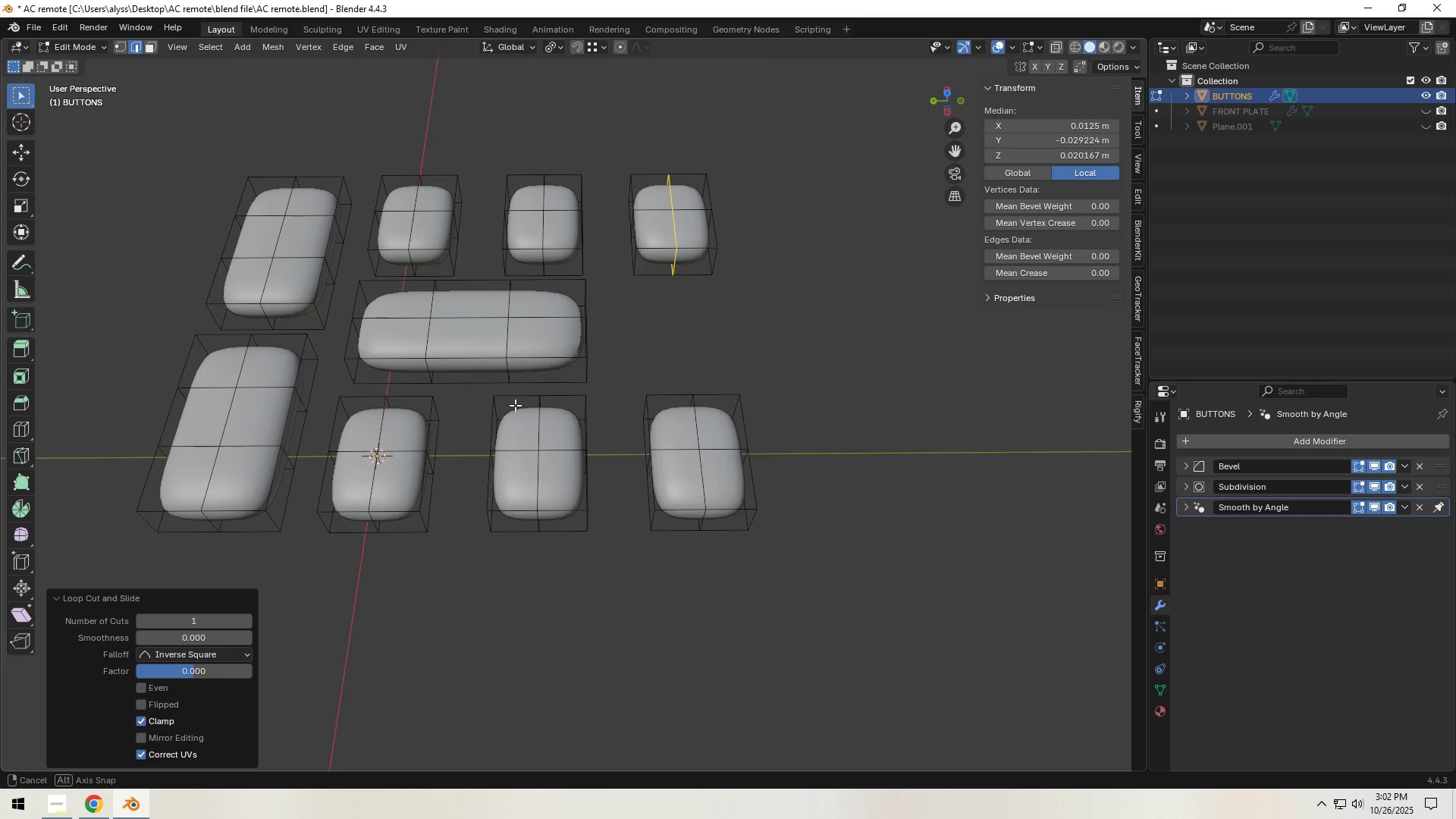 
wait(5.55)
 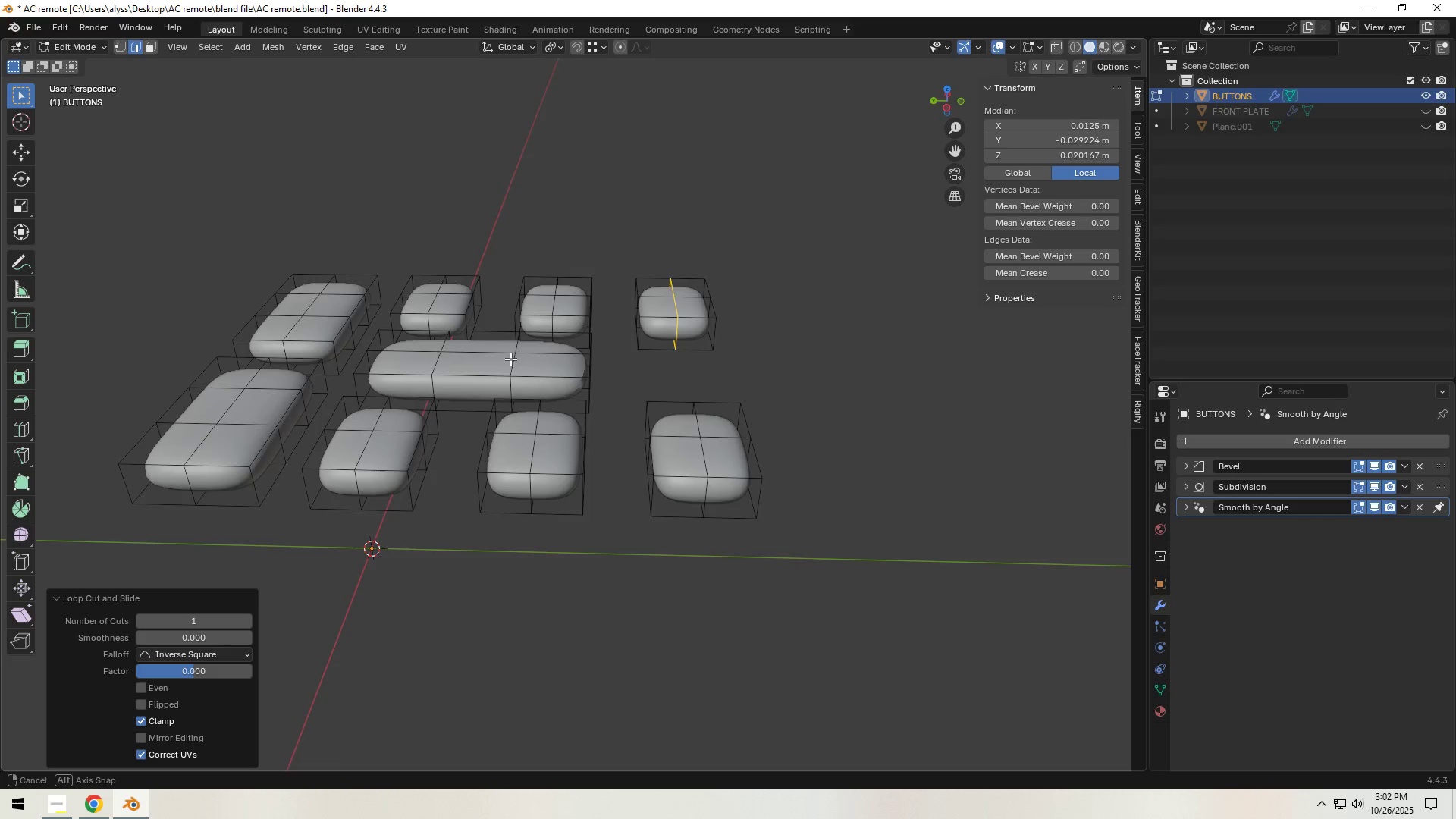 
left_click([679, 350])
 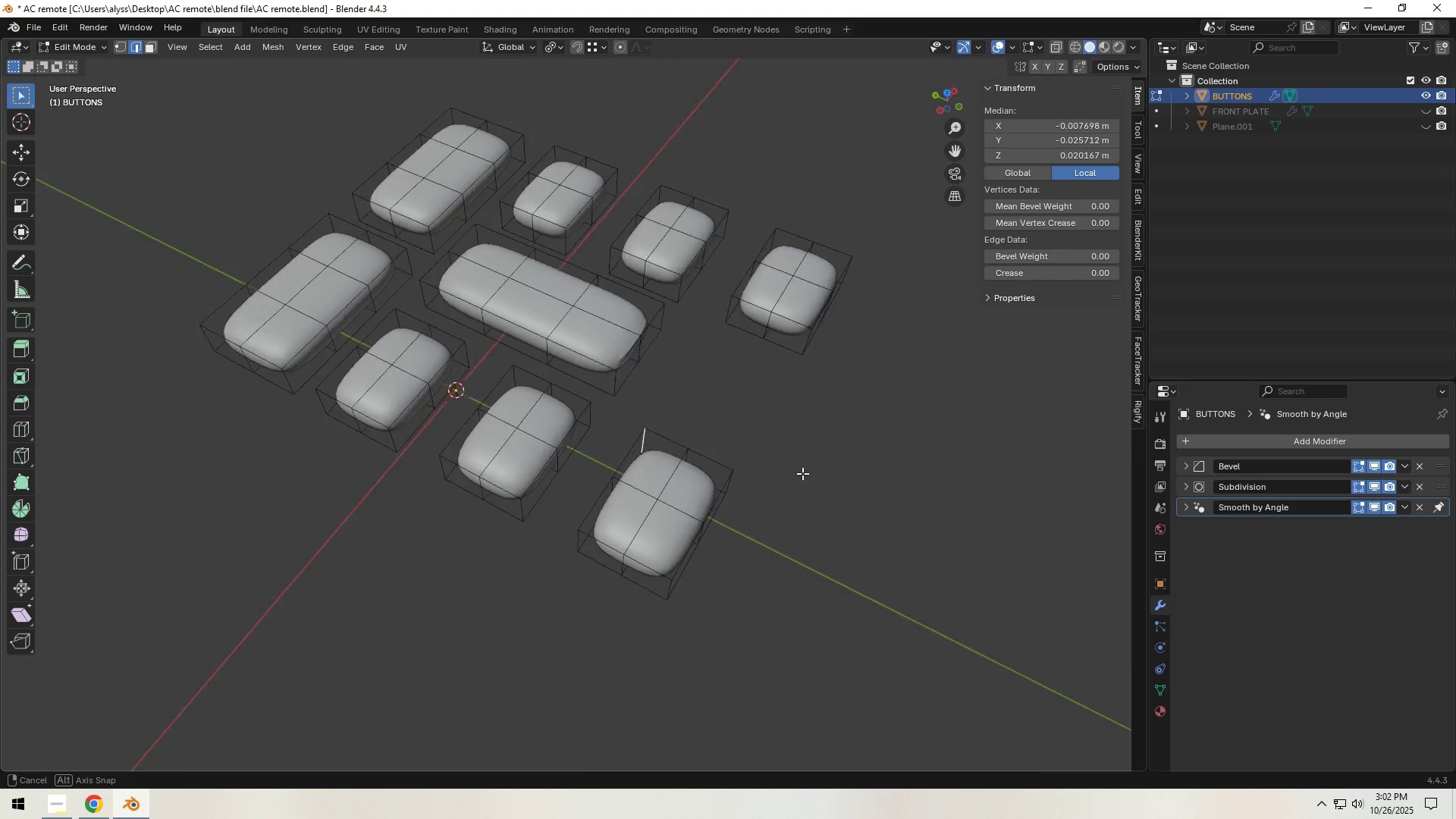 
key(Control+S)
 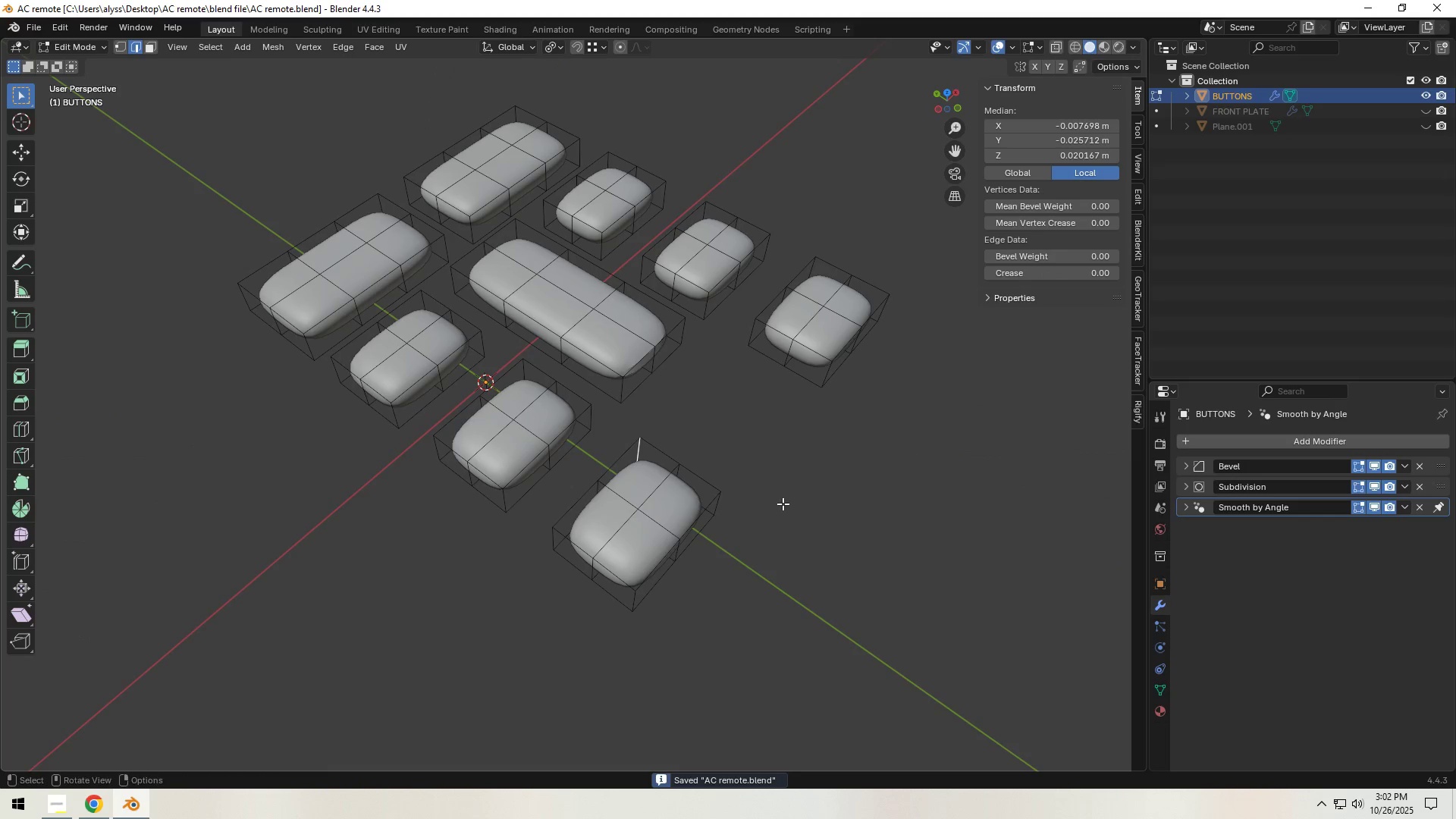 
key(Tab)
 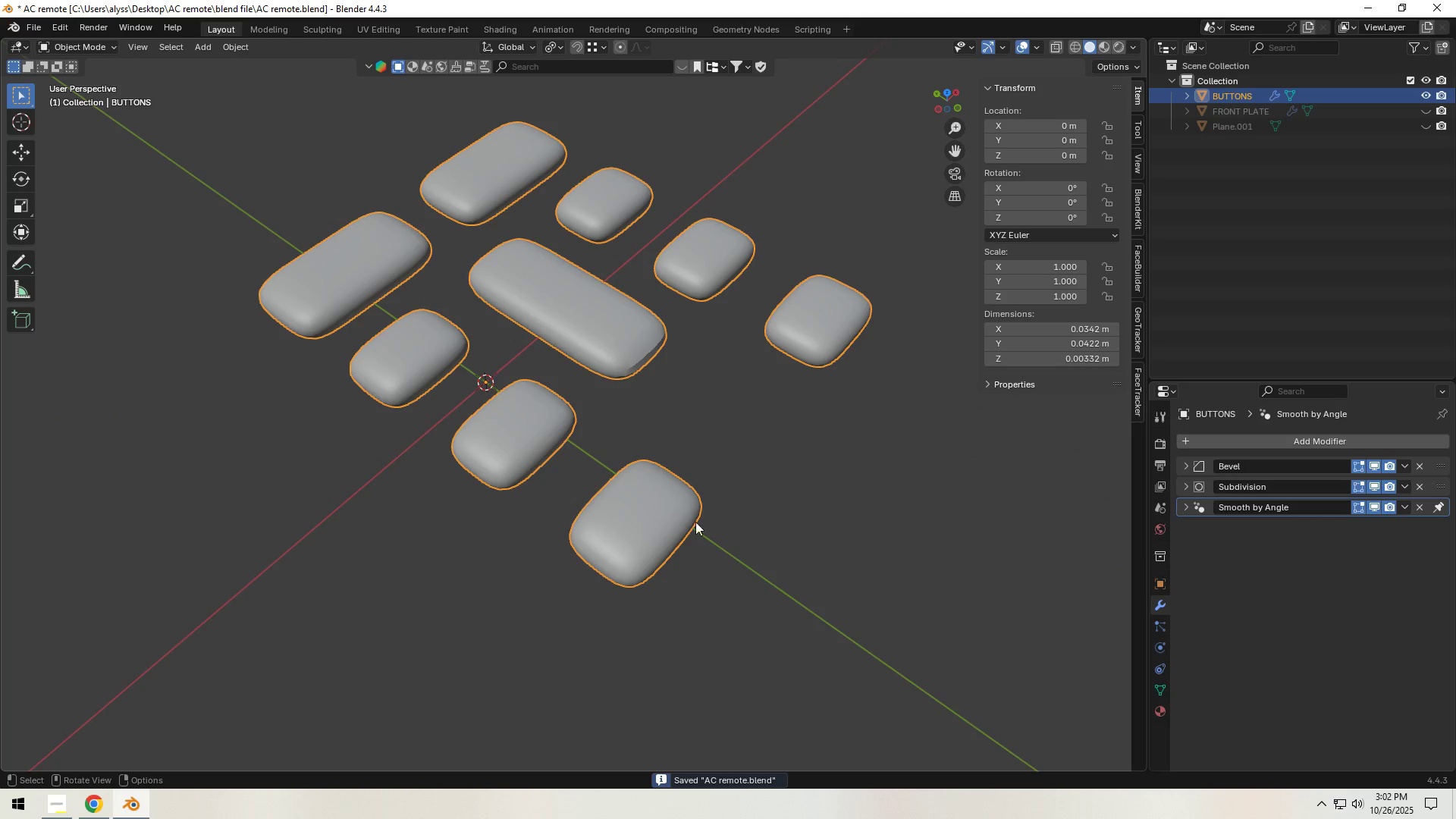 
left_click([657, 528])
 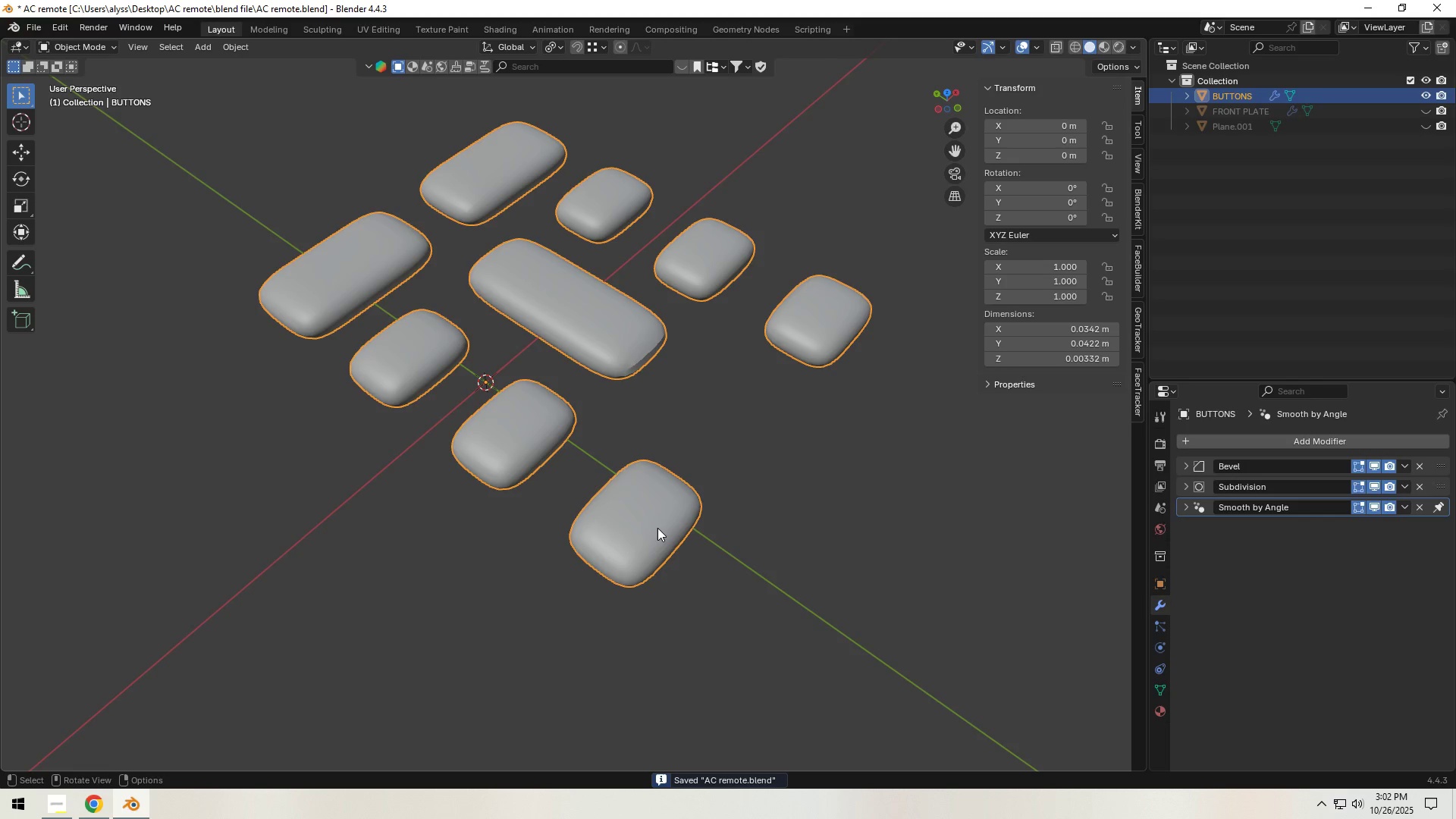 
key(Control+A)
 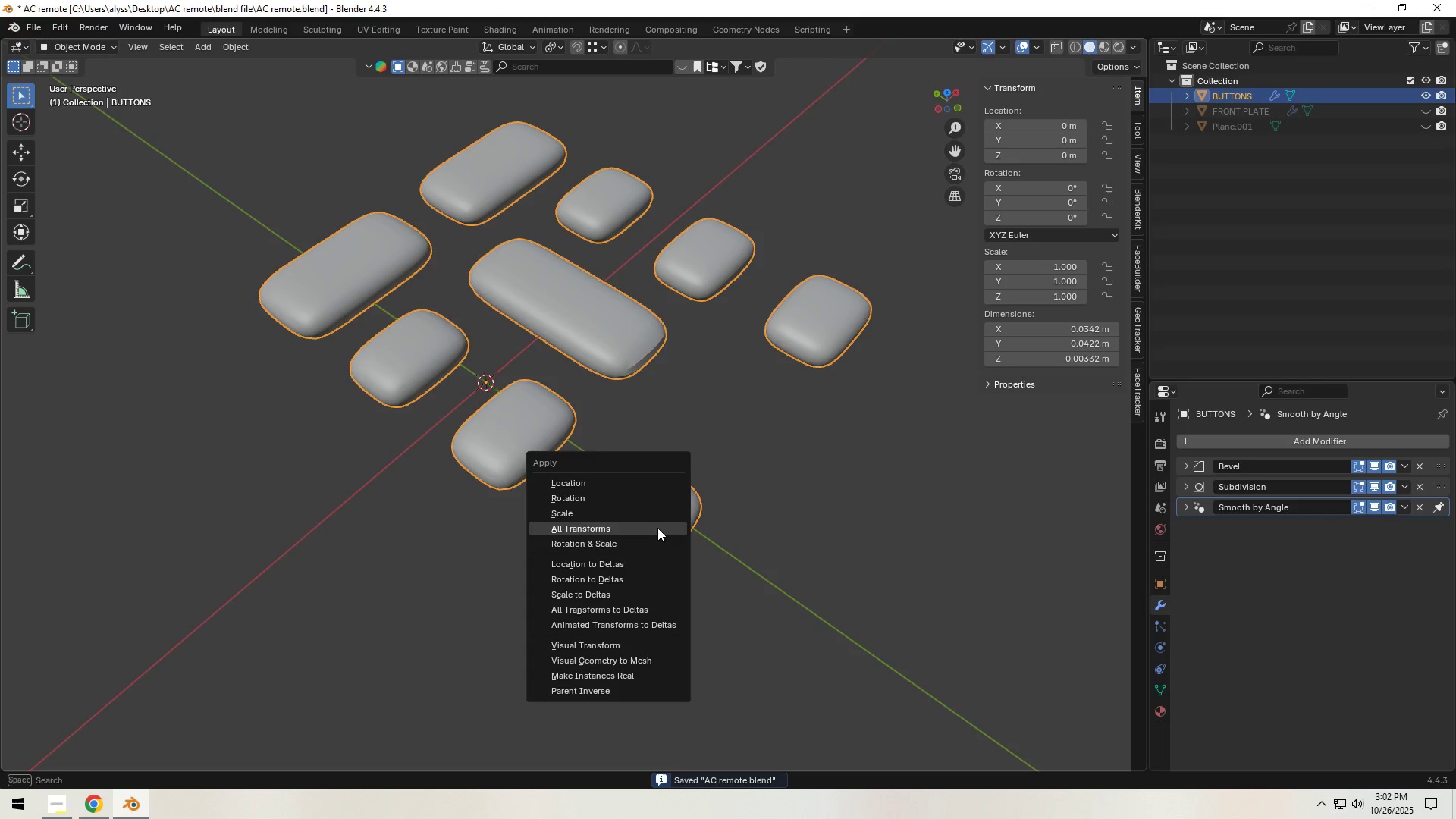 
left_click([657, 528])
 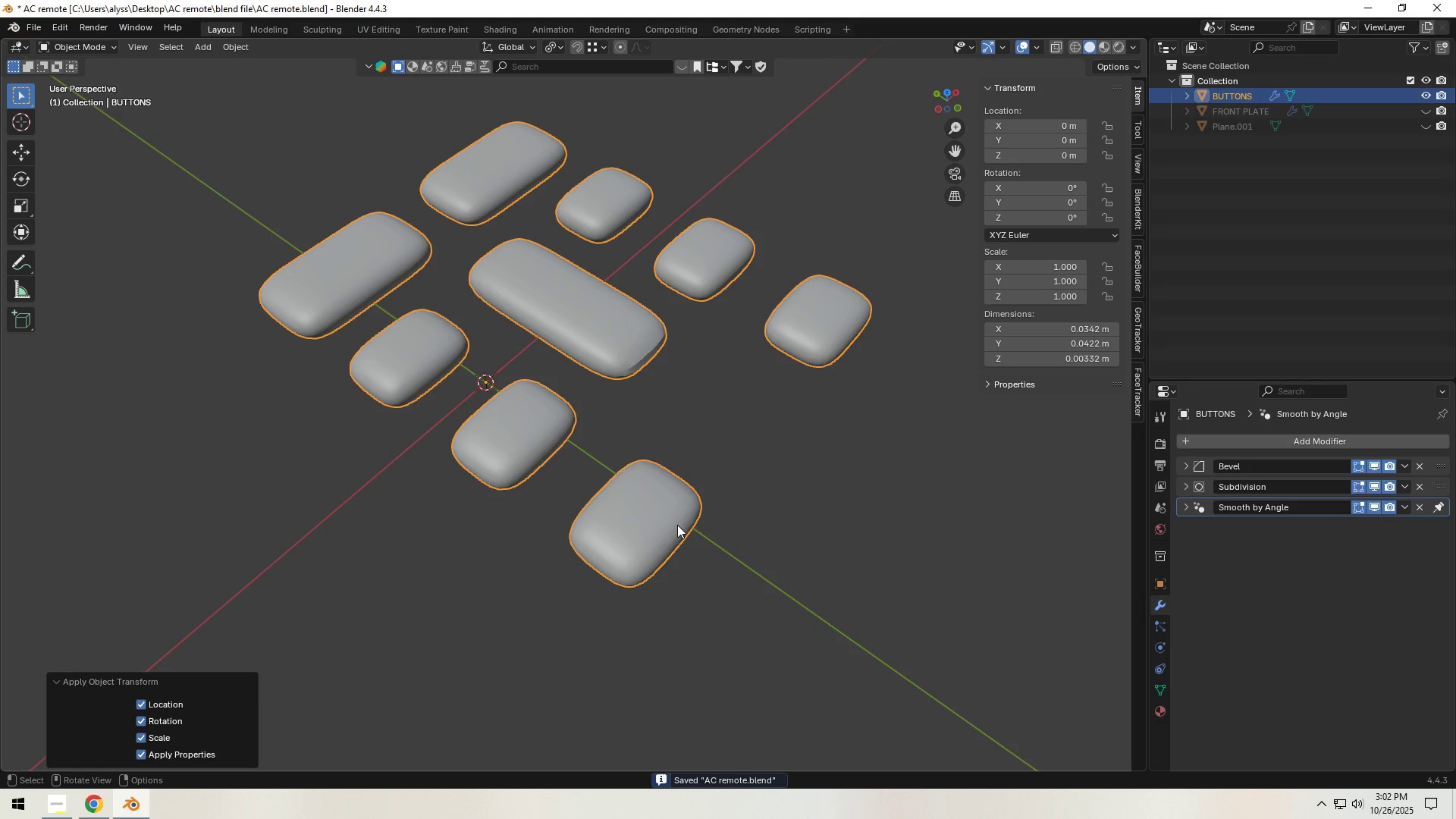 
left_click([692, 522])
 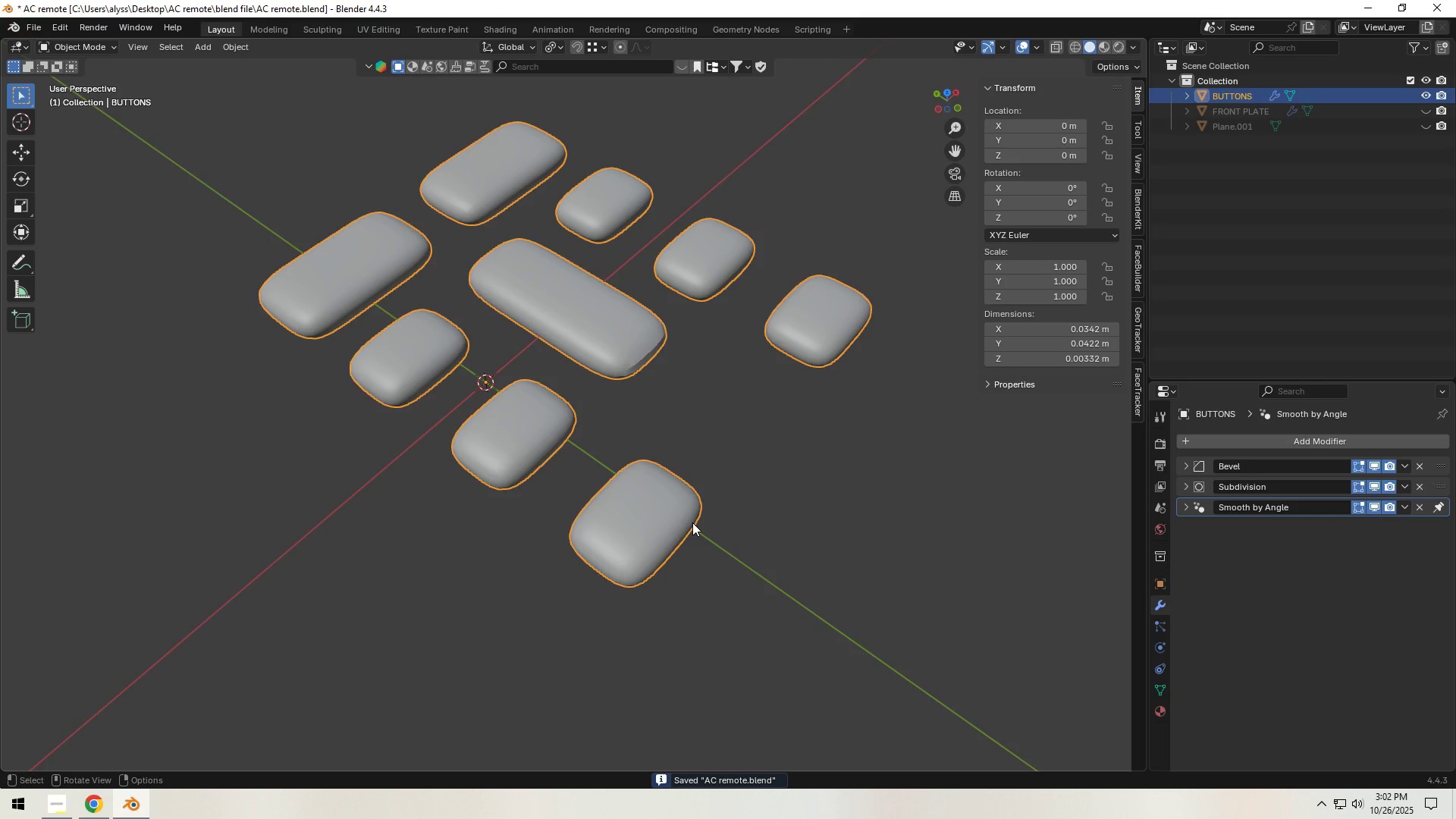 
key(Tab)
 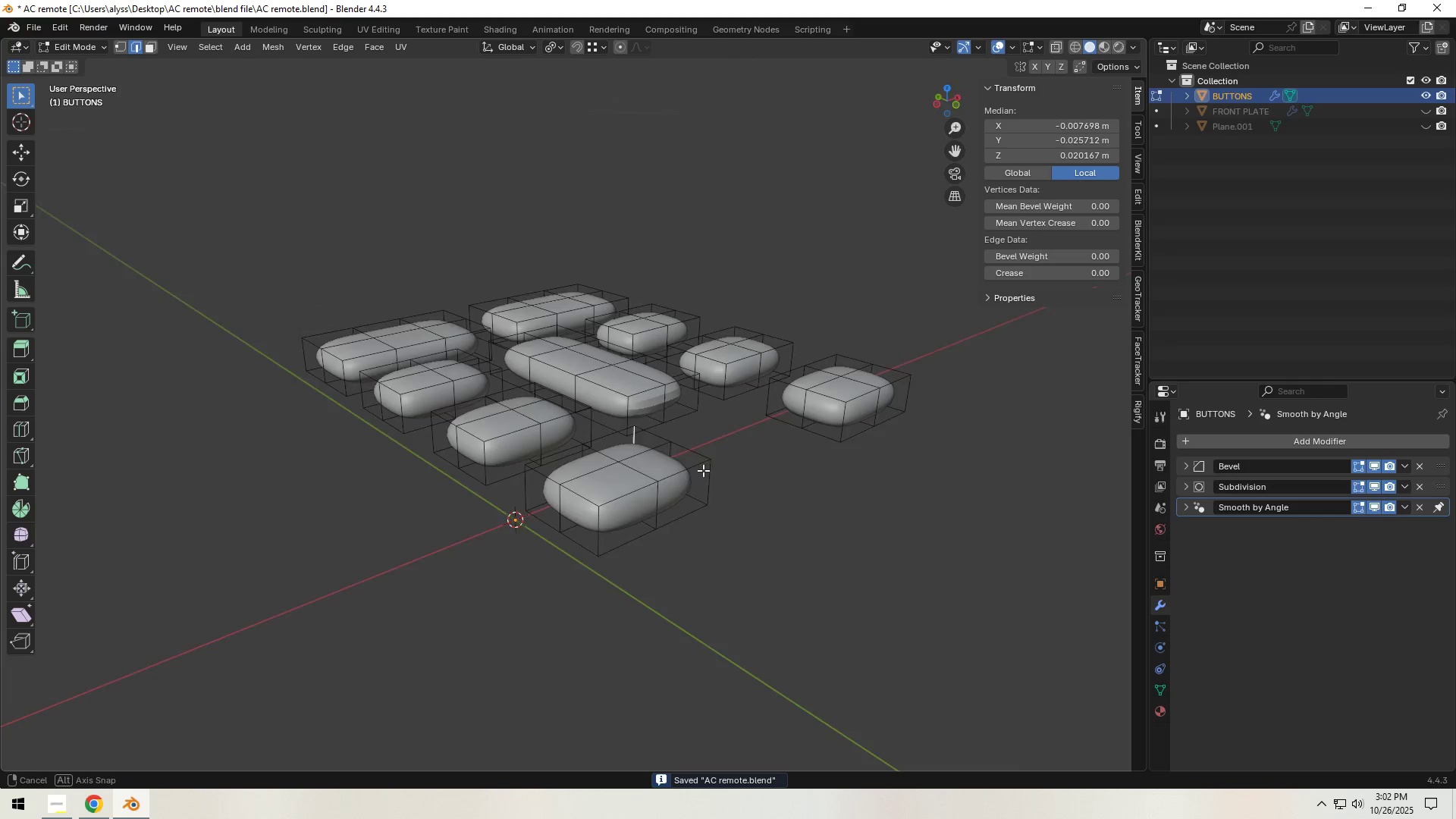 
scroll: coordinate [651, 486], scroll_direction: up, amount: 1.0
 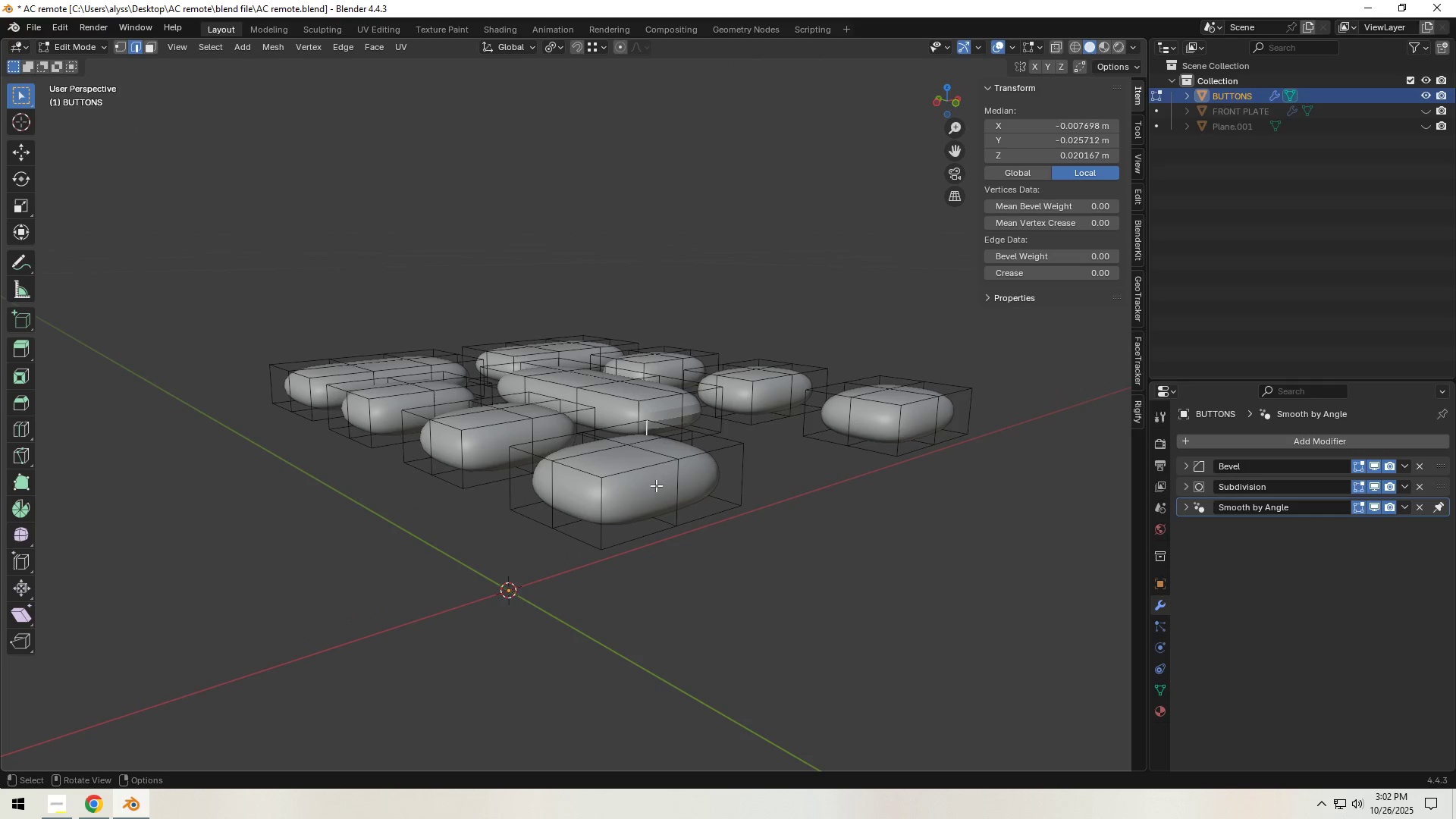 
key(2)
 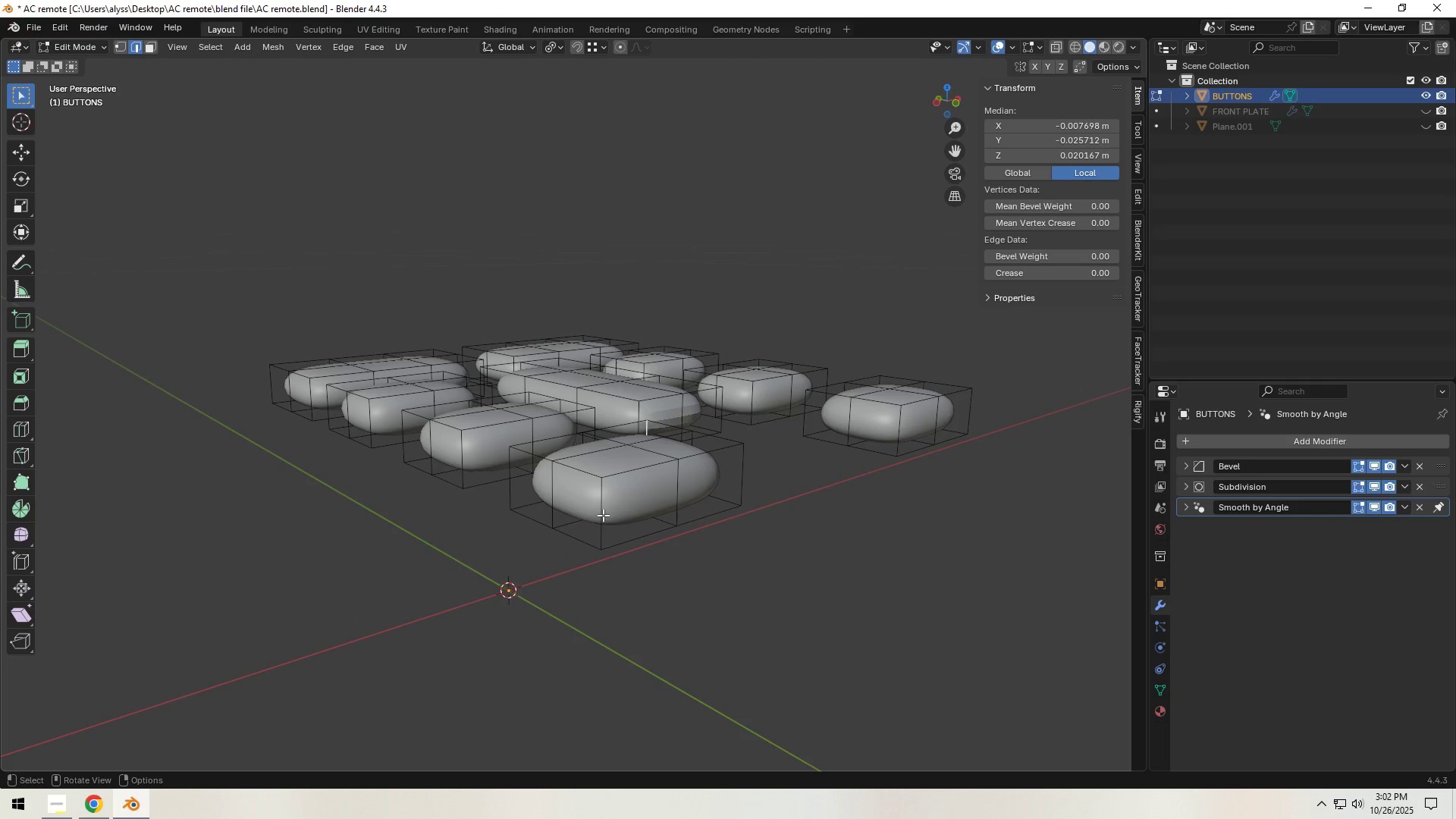 
left_click([598, 516])
 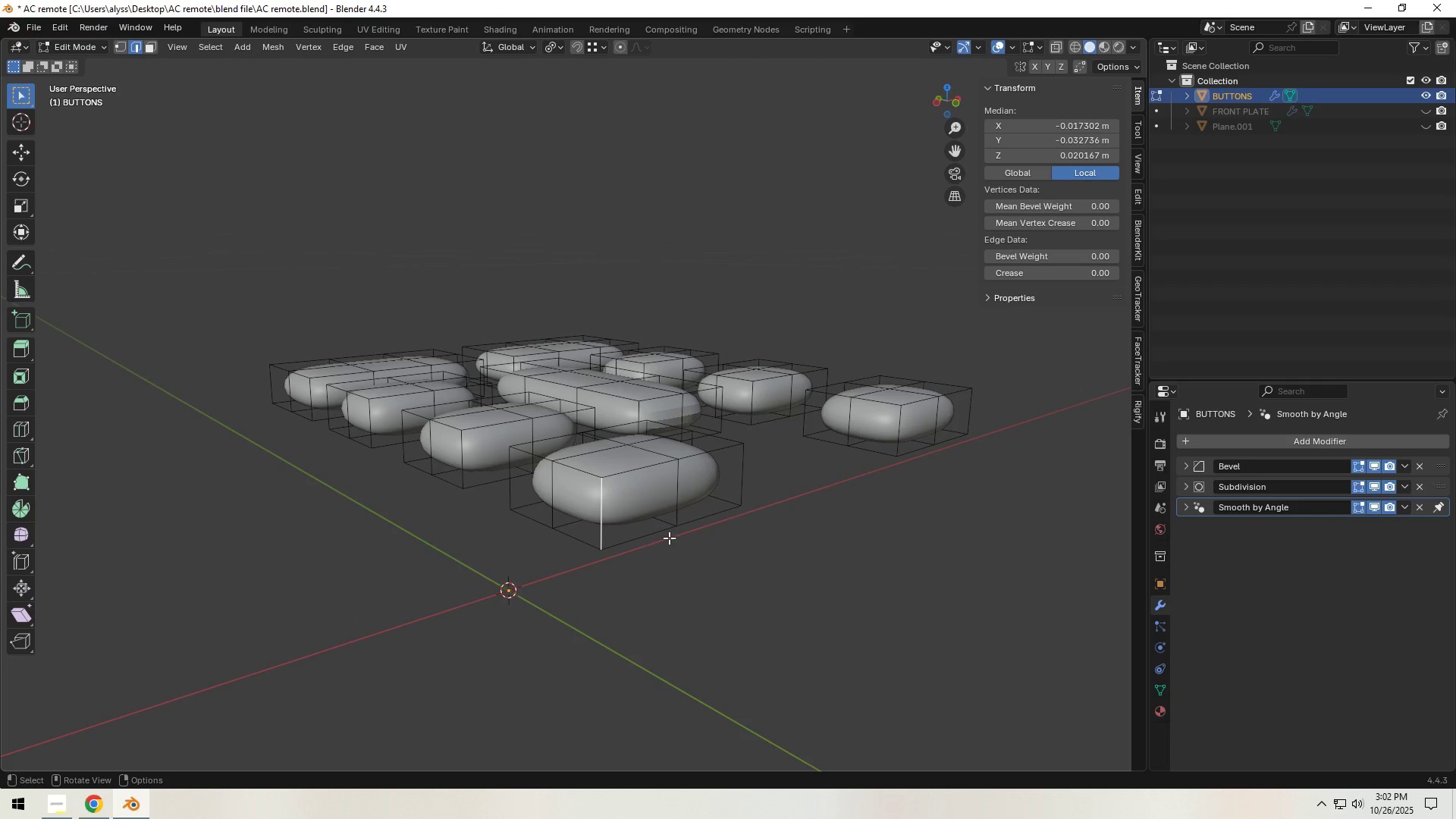 
hold_key(key=ShiftLeft, duration=1.5)
left_click([653, 538])
 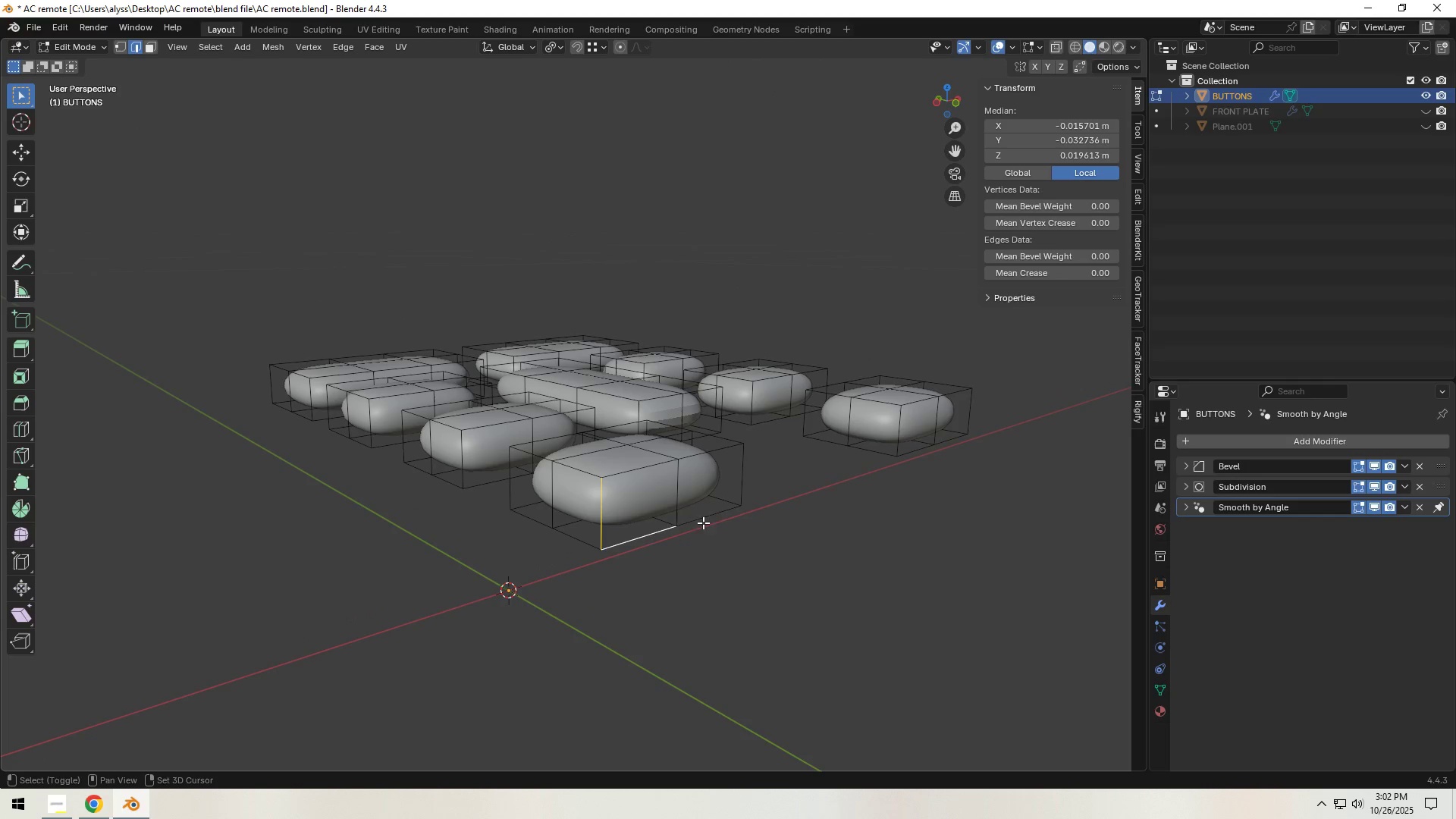 
left_click([708, 520])
 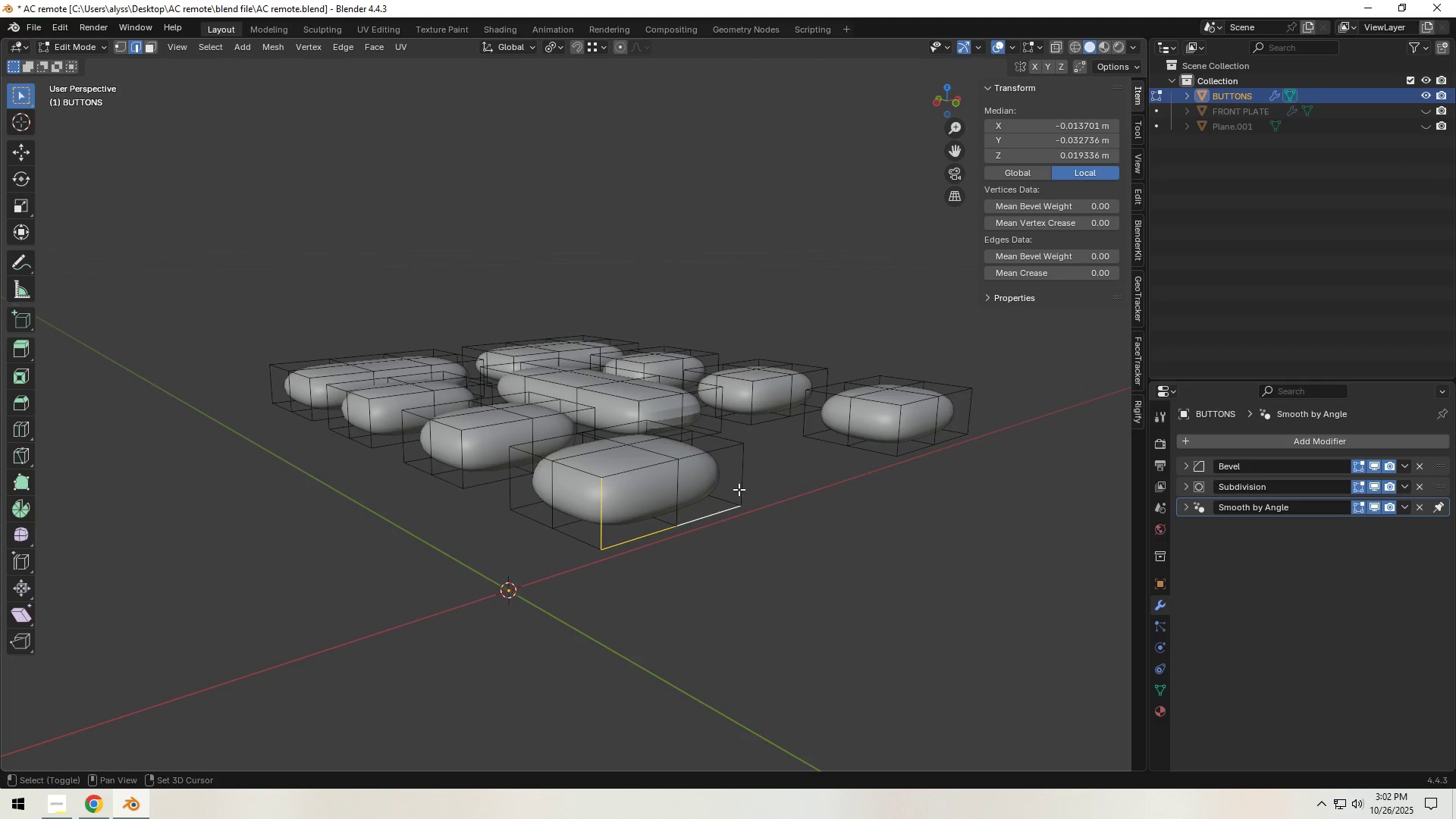 
hold_key(key=ShiftLeft, duration=1.25)
left_click([740, 485])
 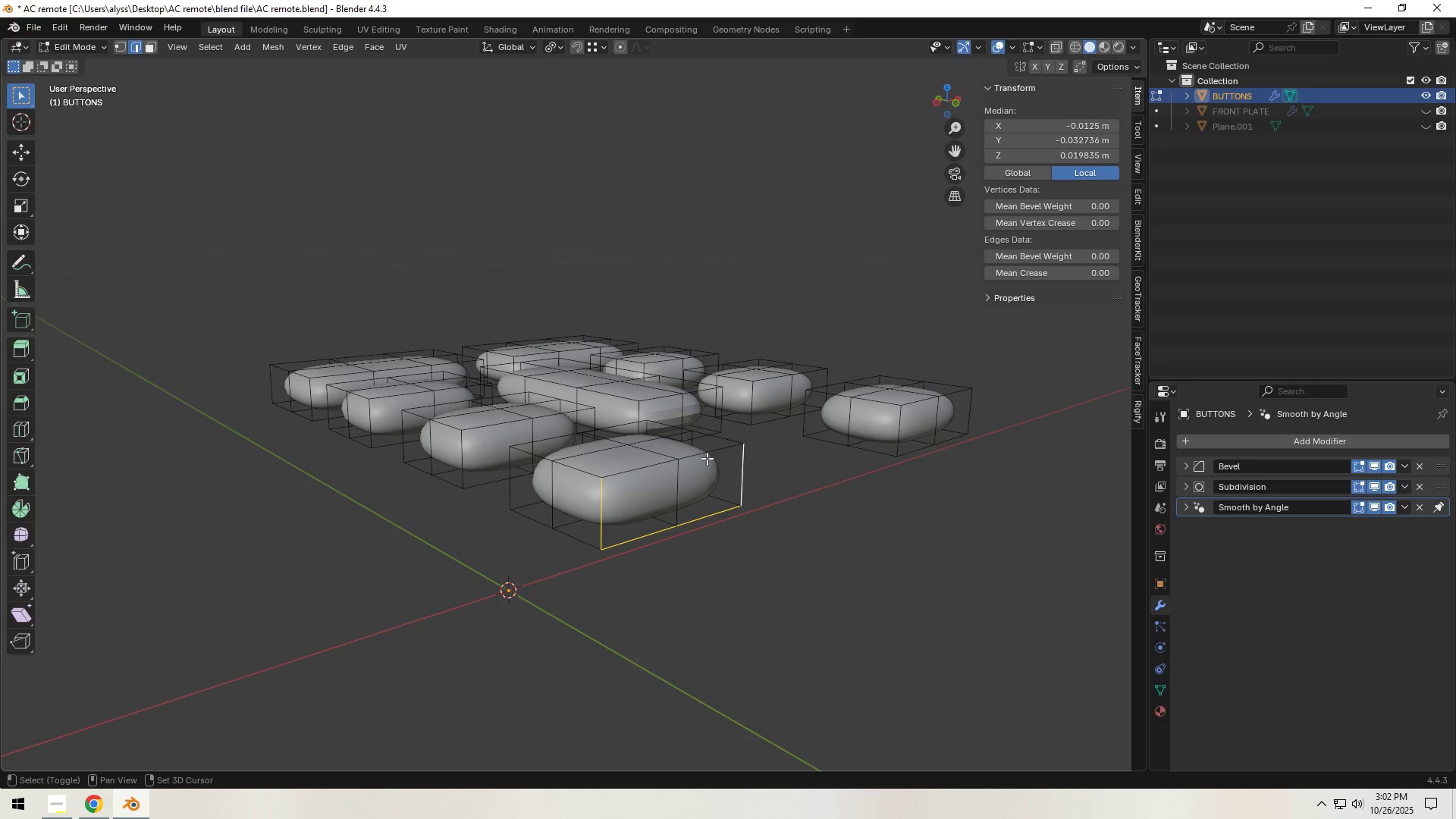 
double_click([706, 457])
 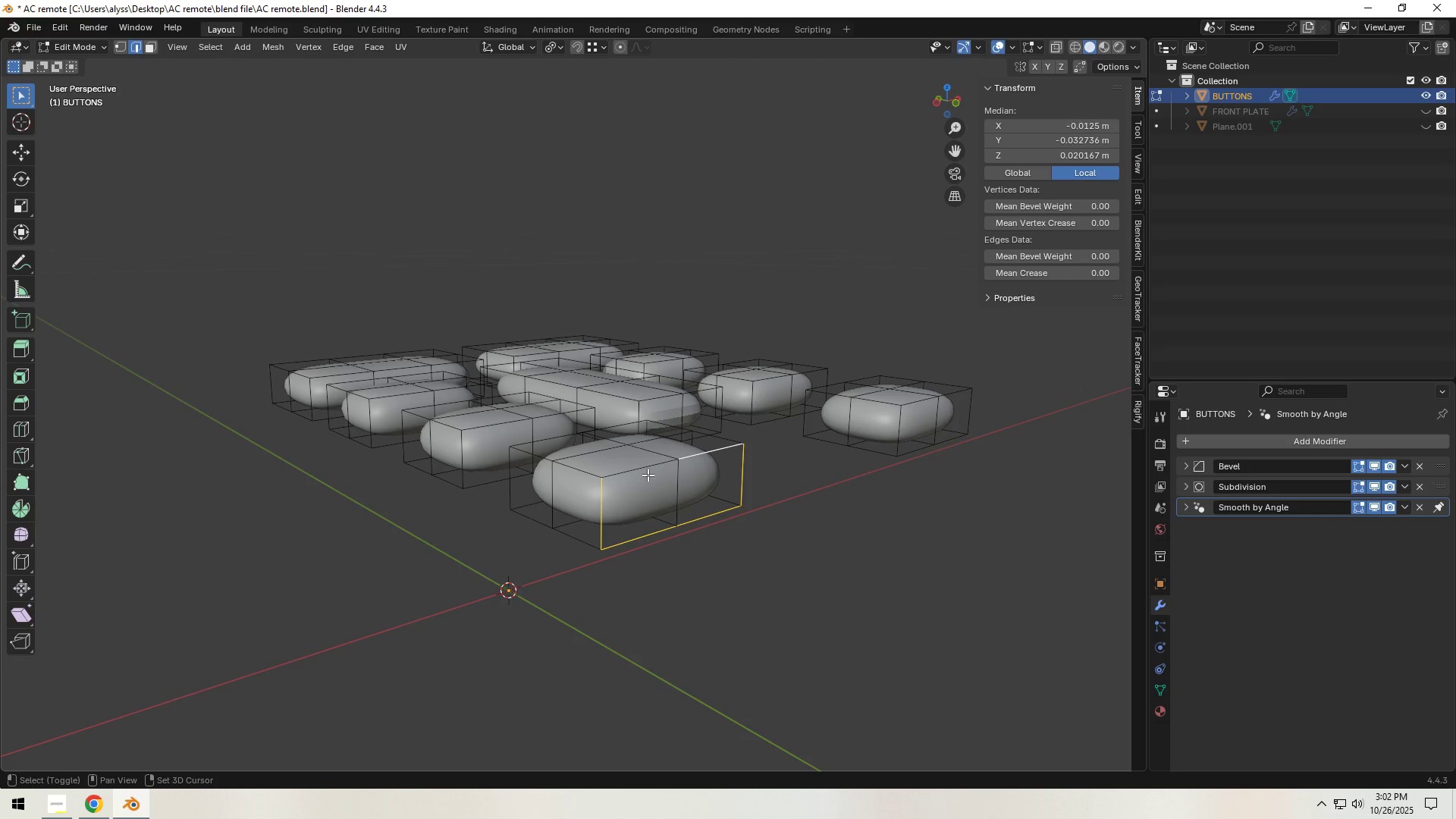 
triple_click([646, 475])
 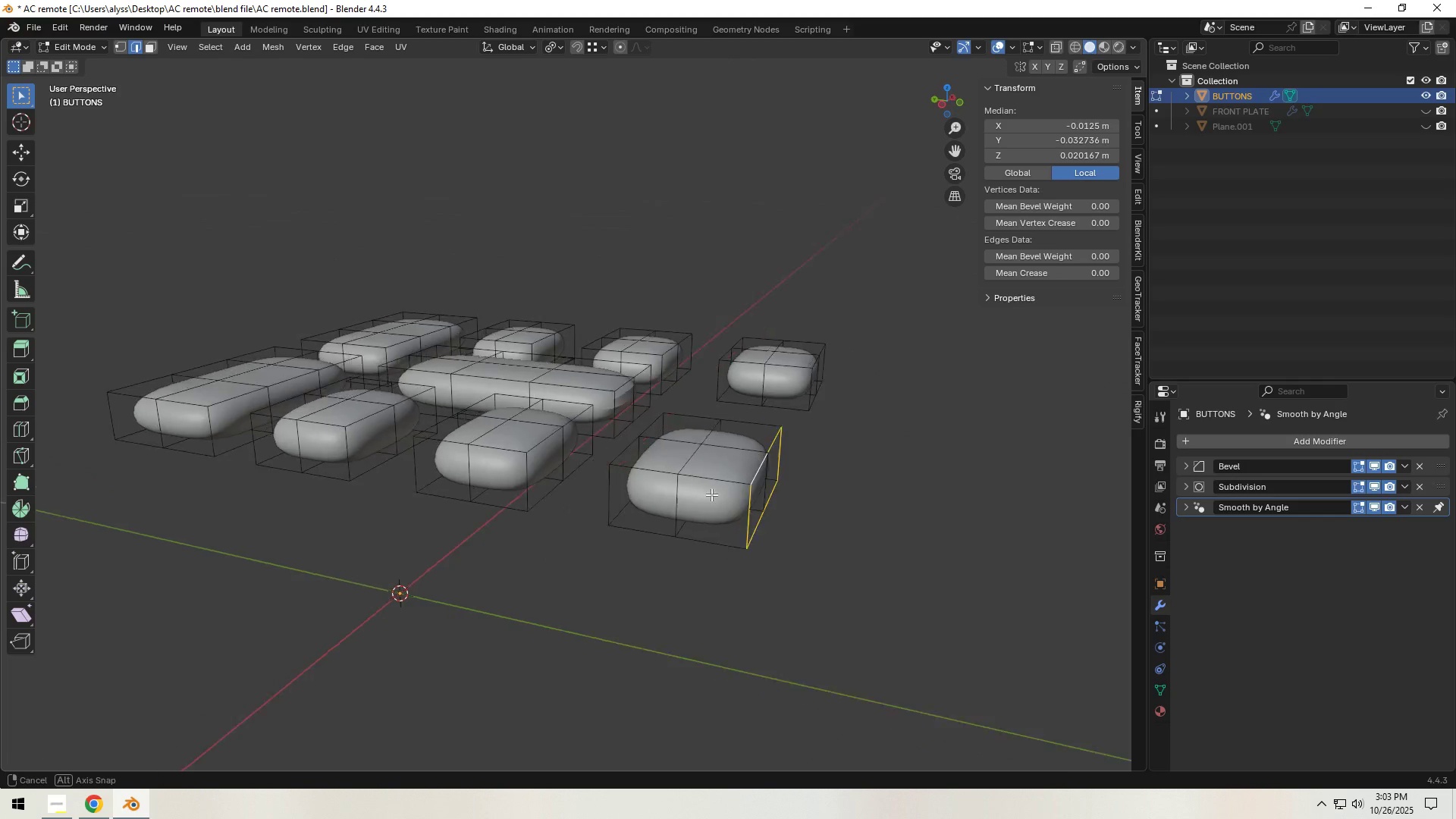 
hold_key(key=ShiftLeft, duration=1.52)
left_click([727, 536])
 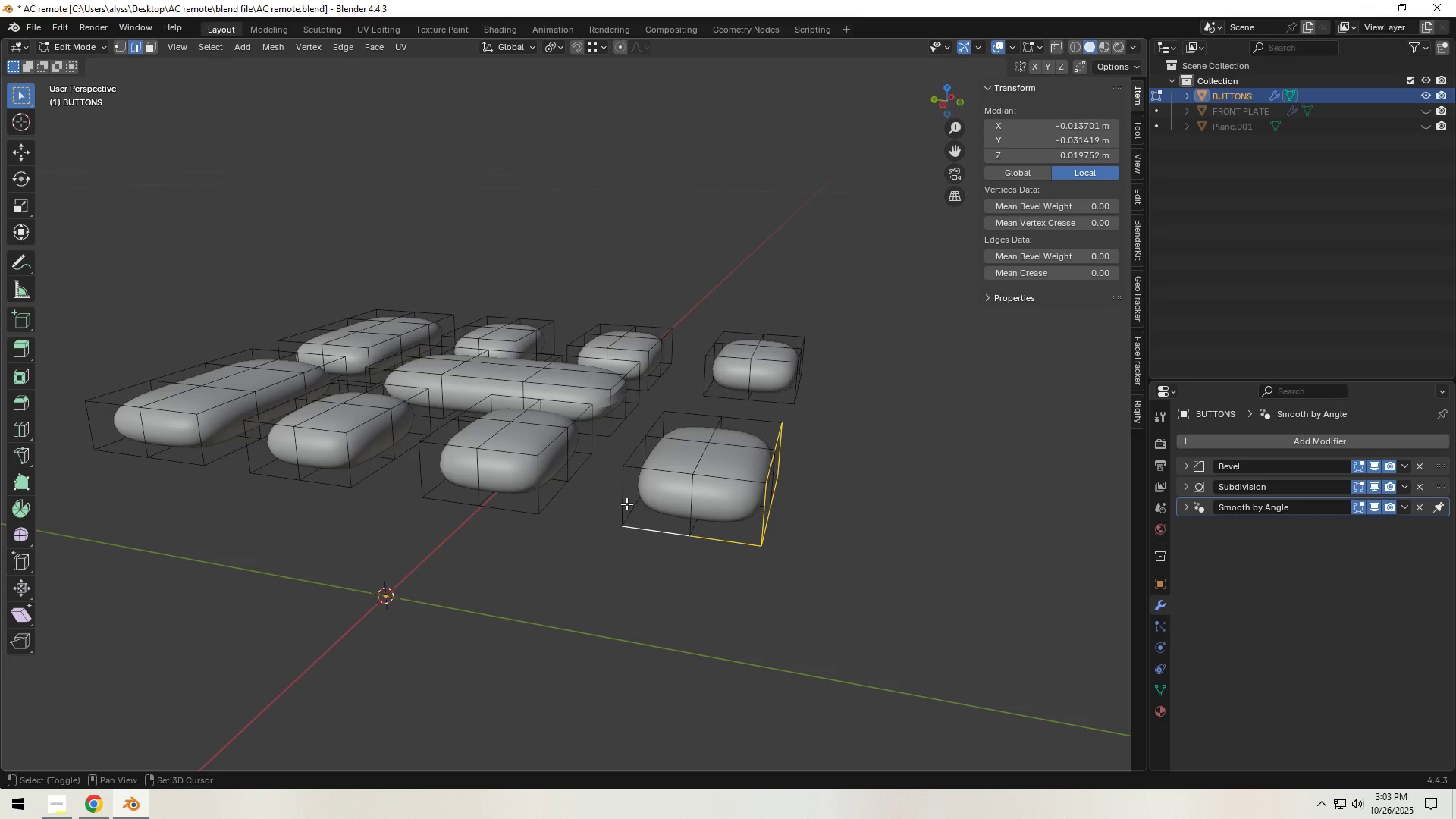 
triple_click([649, 472])
 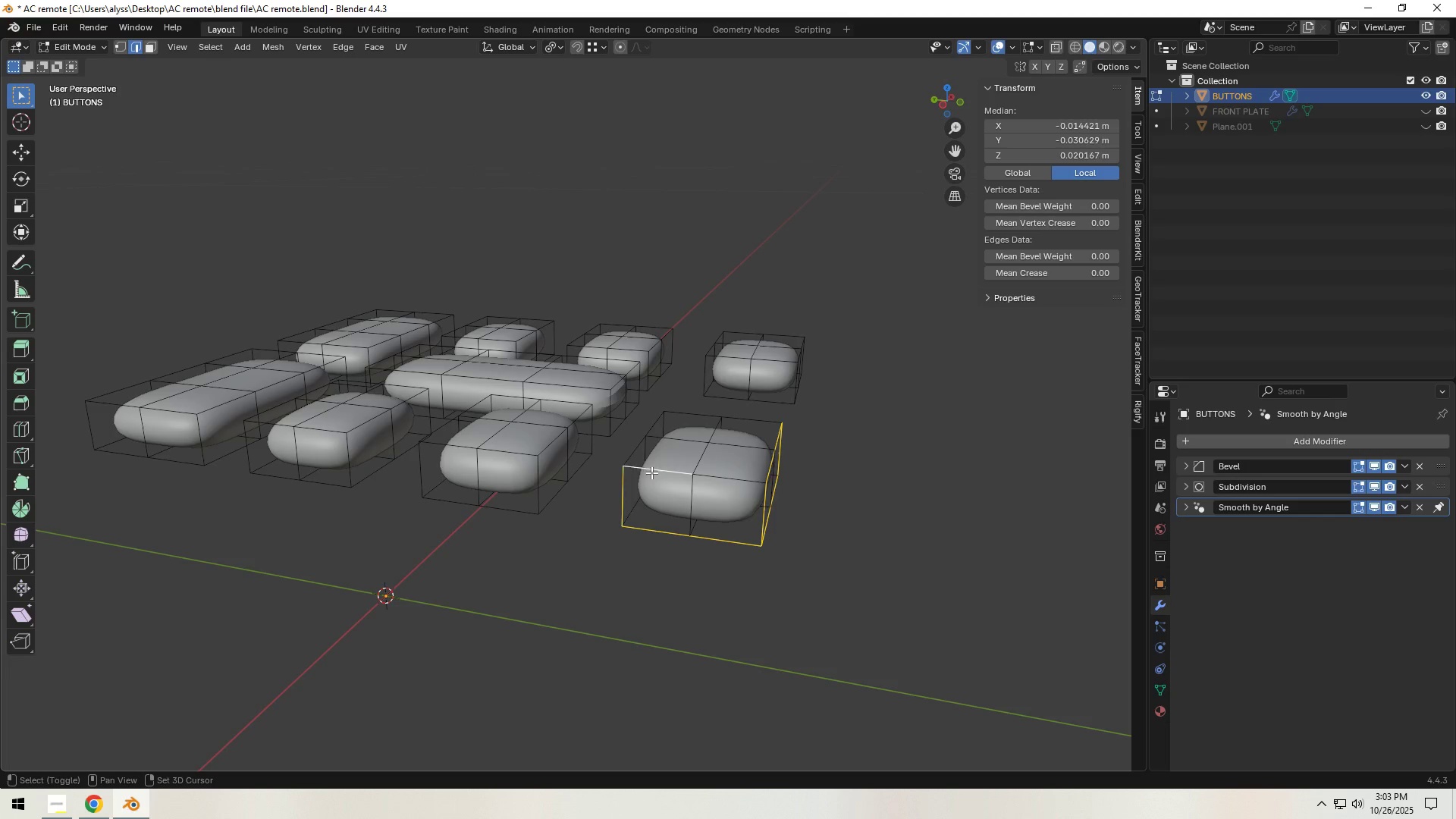 
hold_key(key=ShiftLeft, duration=0.48)
triple_click([725, 482])
 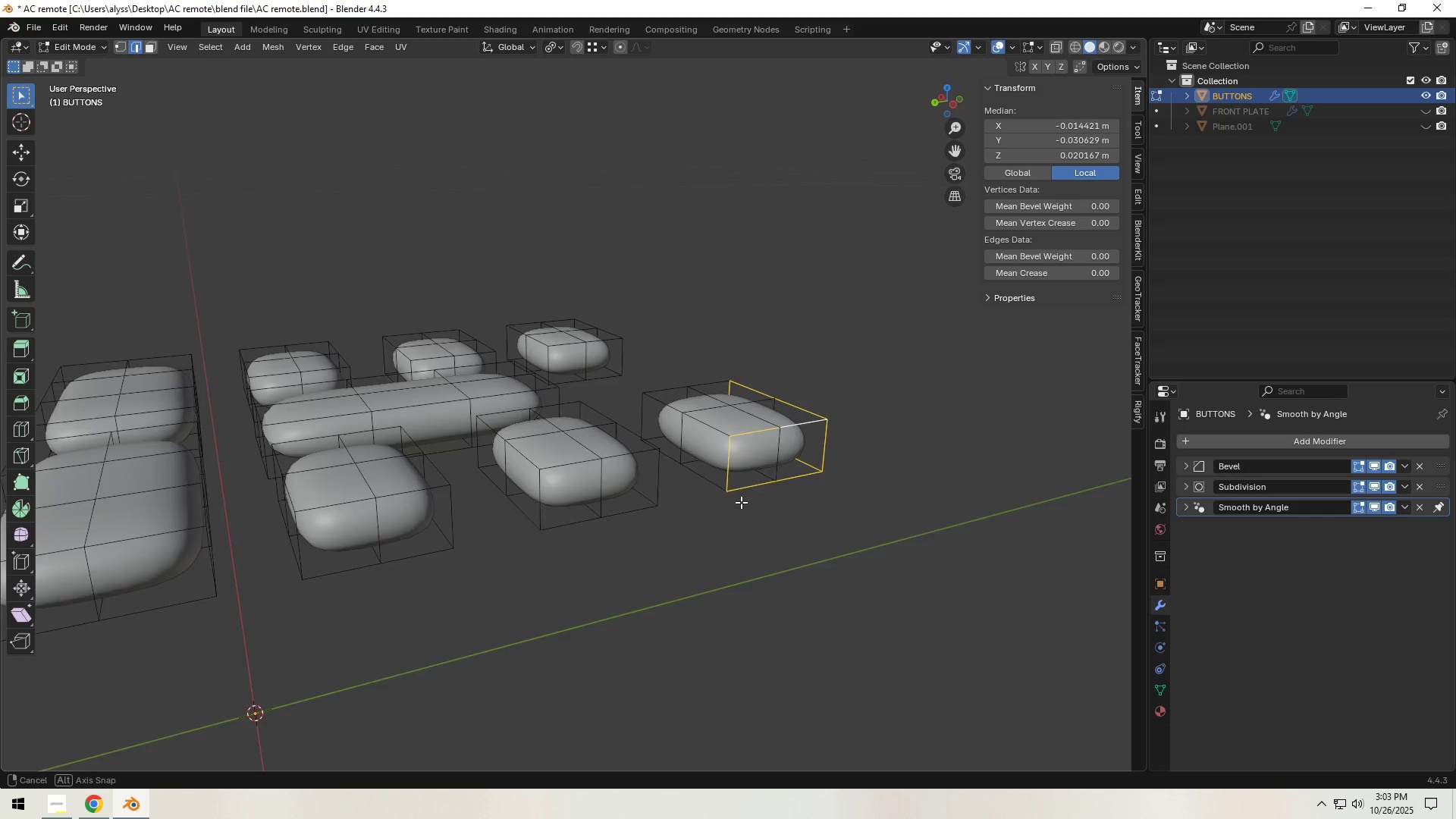 
hold_key(key=ShiftLeft, duration=1.54)
left_click([697, 472])
 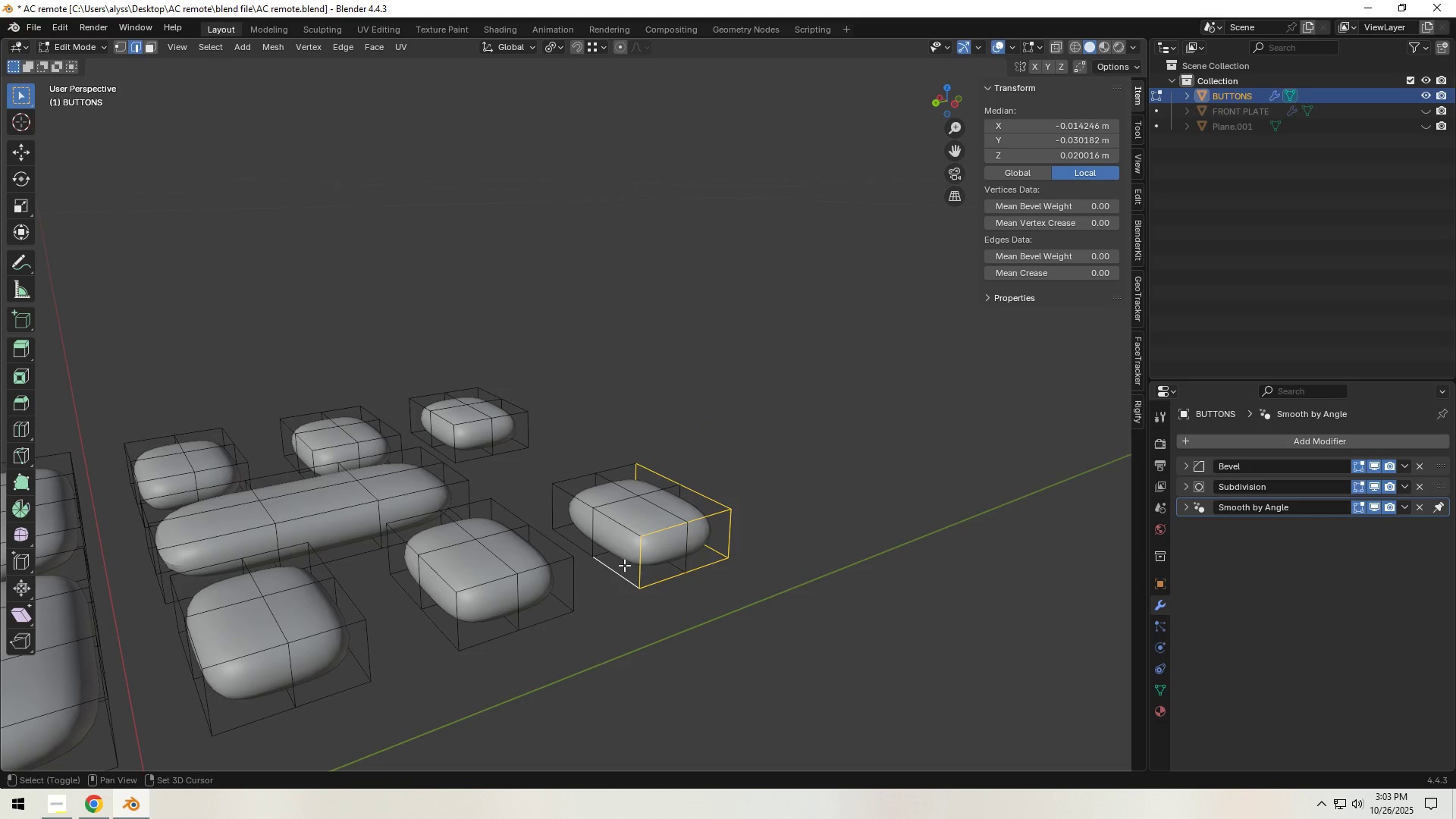 
hold_key(key=ShiftLeft, duration=1.51)
left_click([569, 541])
 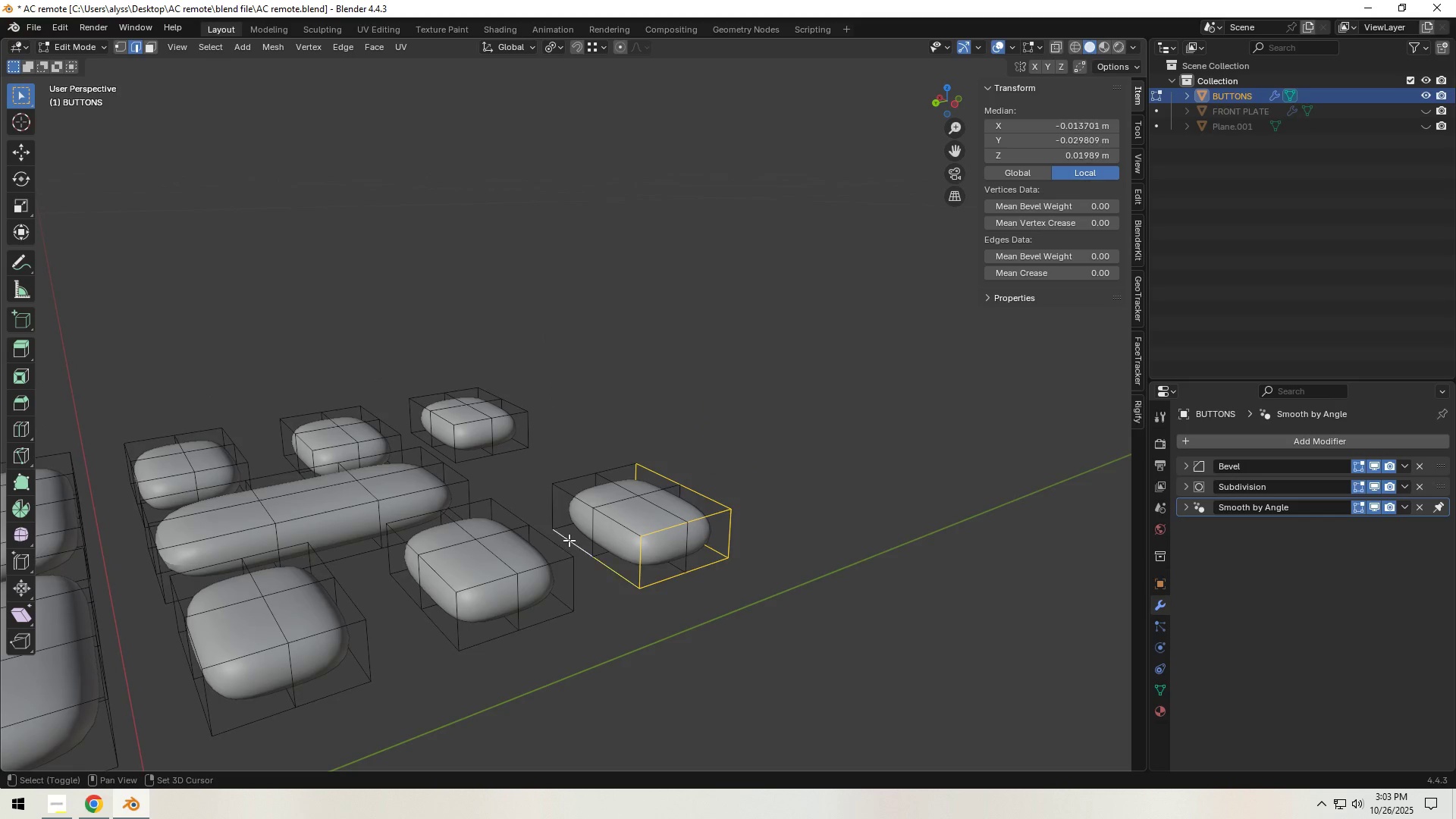 
double_click([553, 511])
 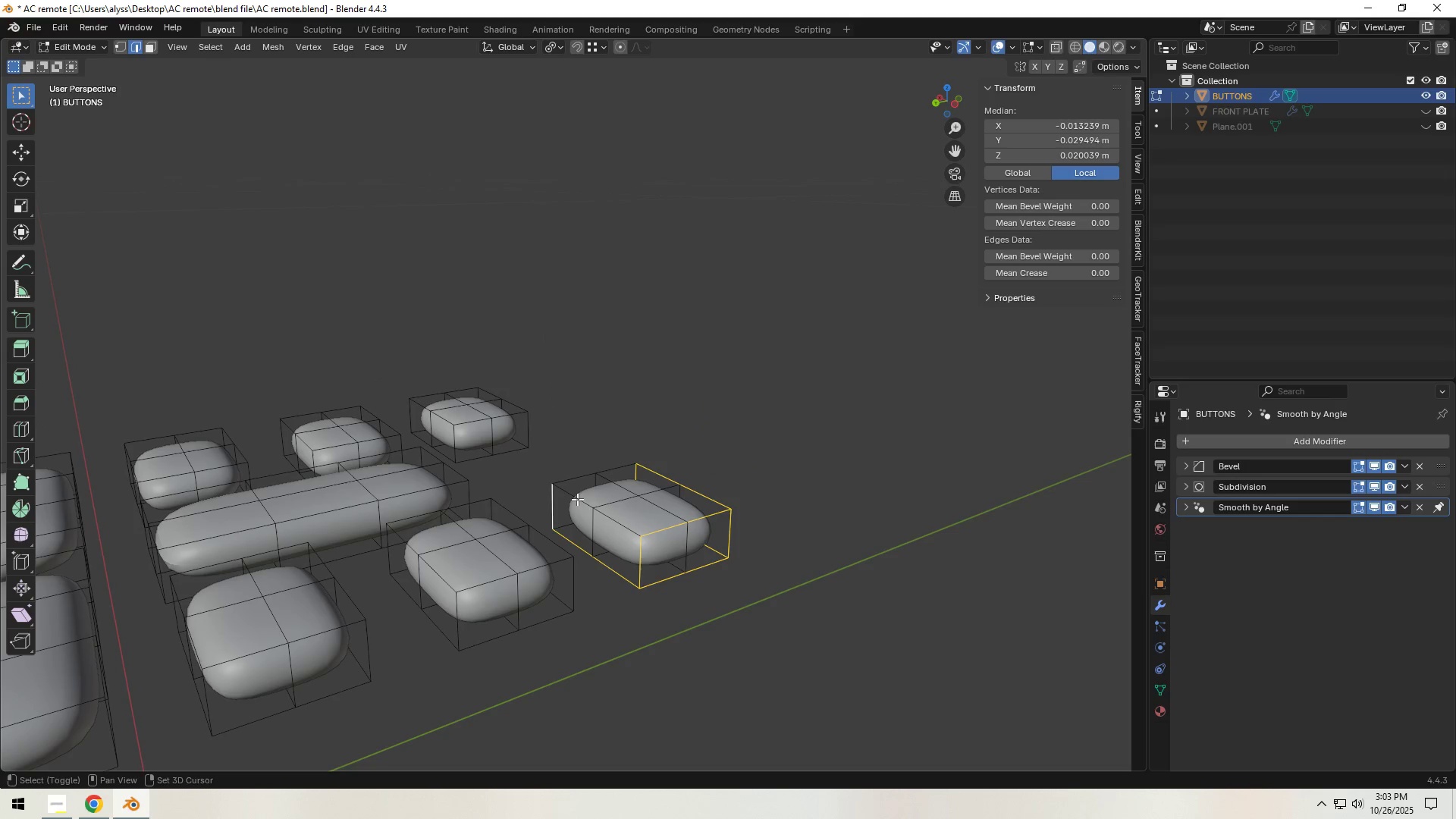 
left_click([579, 500])
 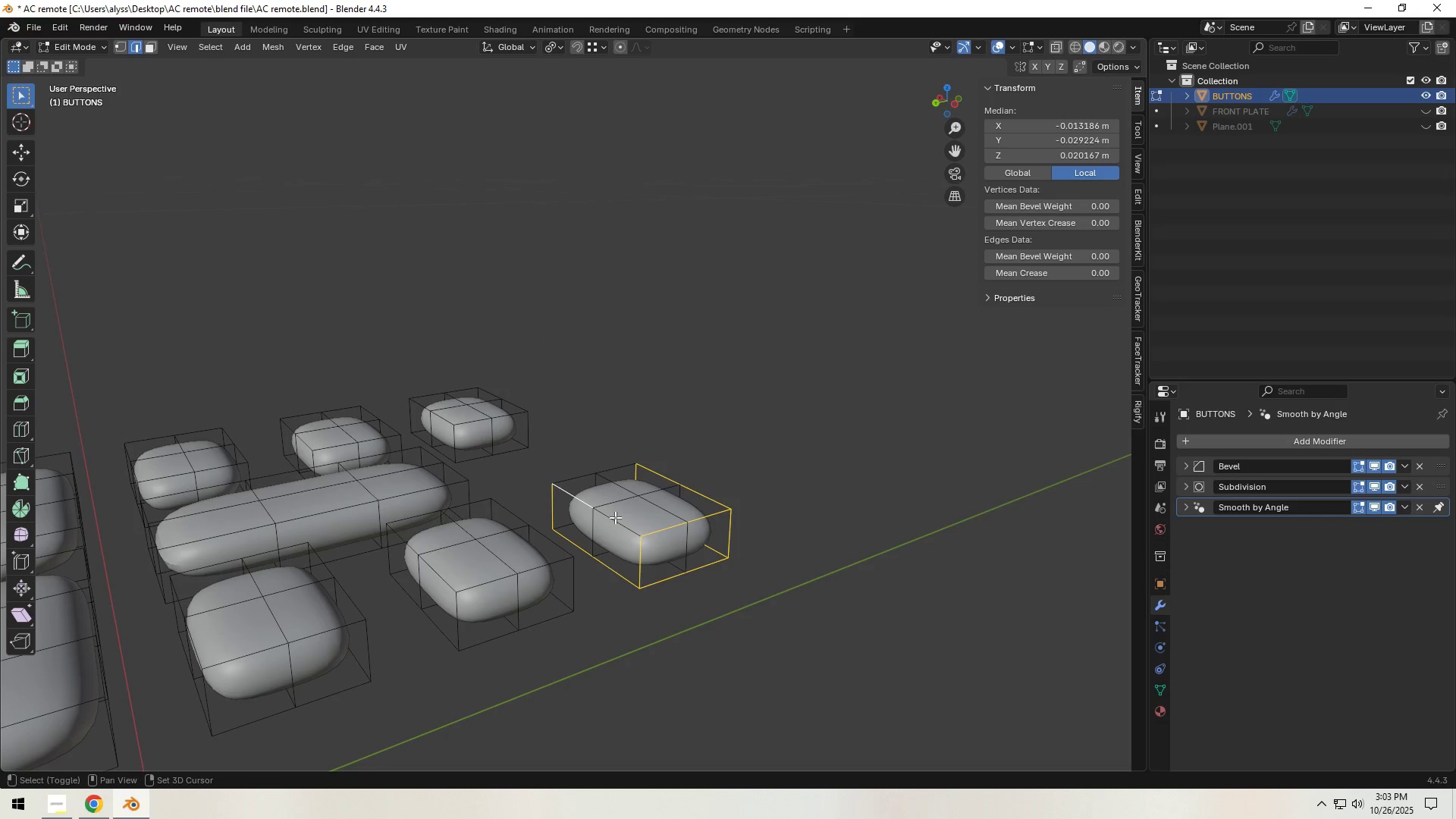 
key(Shift+ShiftLeft)
 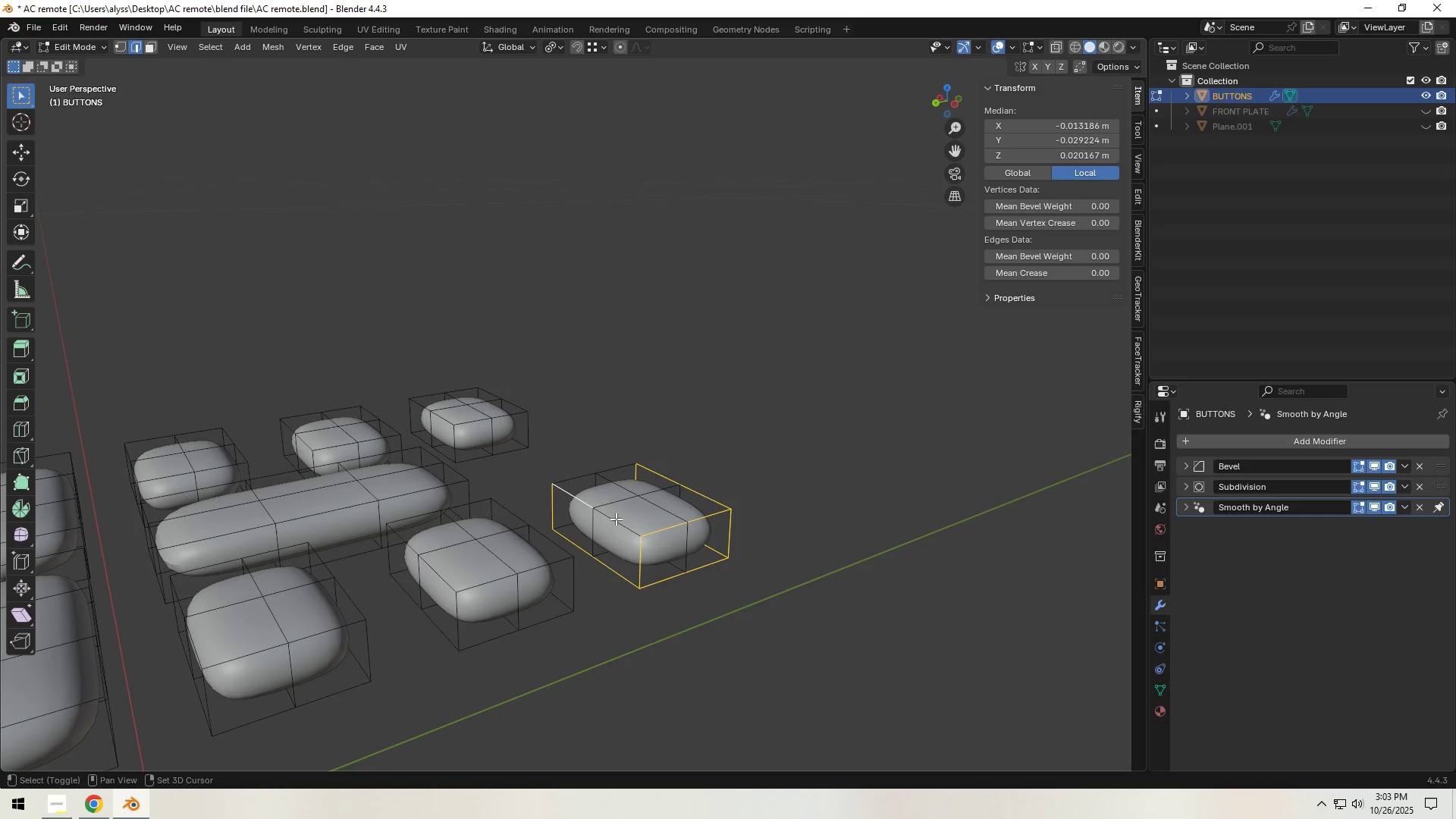 
double_click([616, 519])
 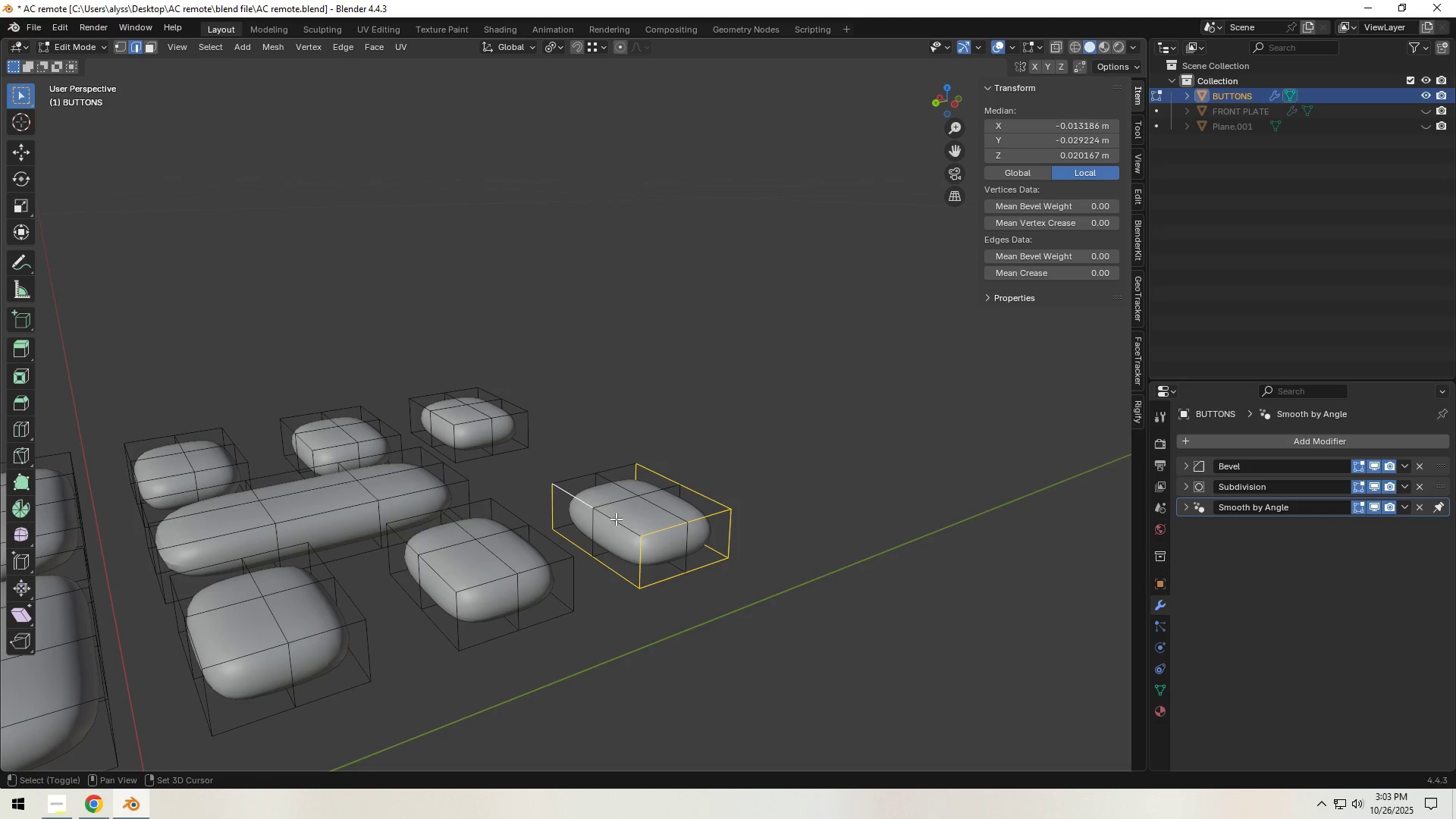 
key(Shift+ShiftLeft)
 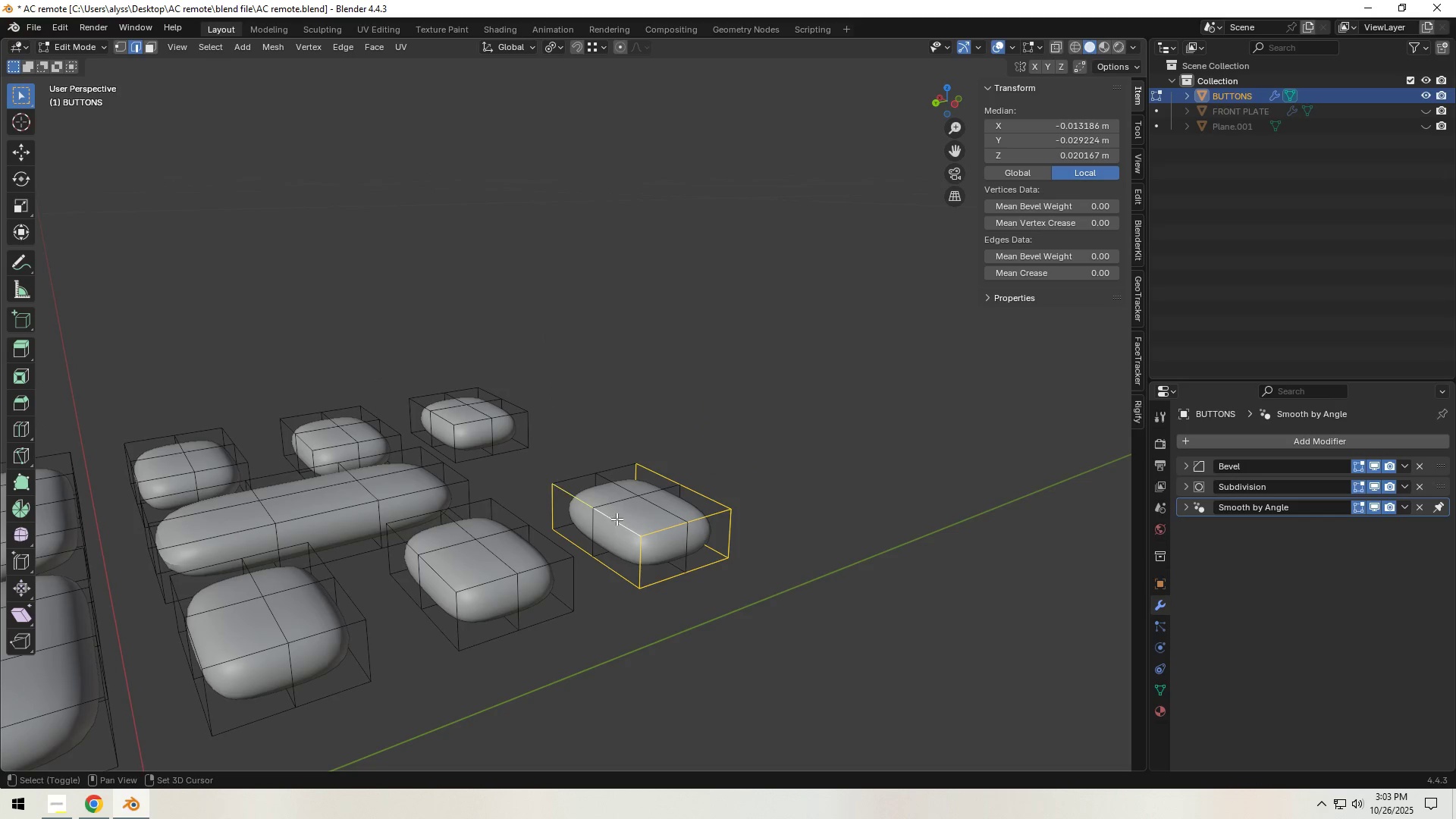 
key(Shift+ShiftLeft)
 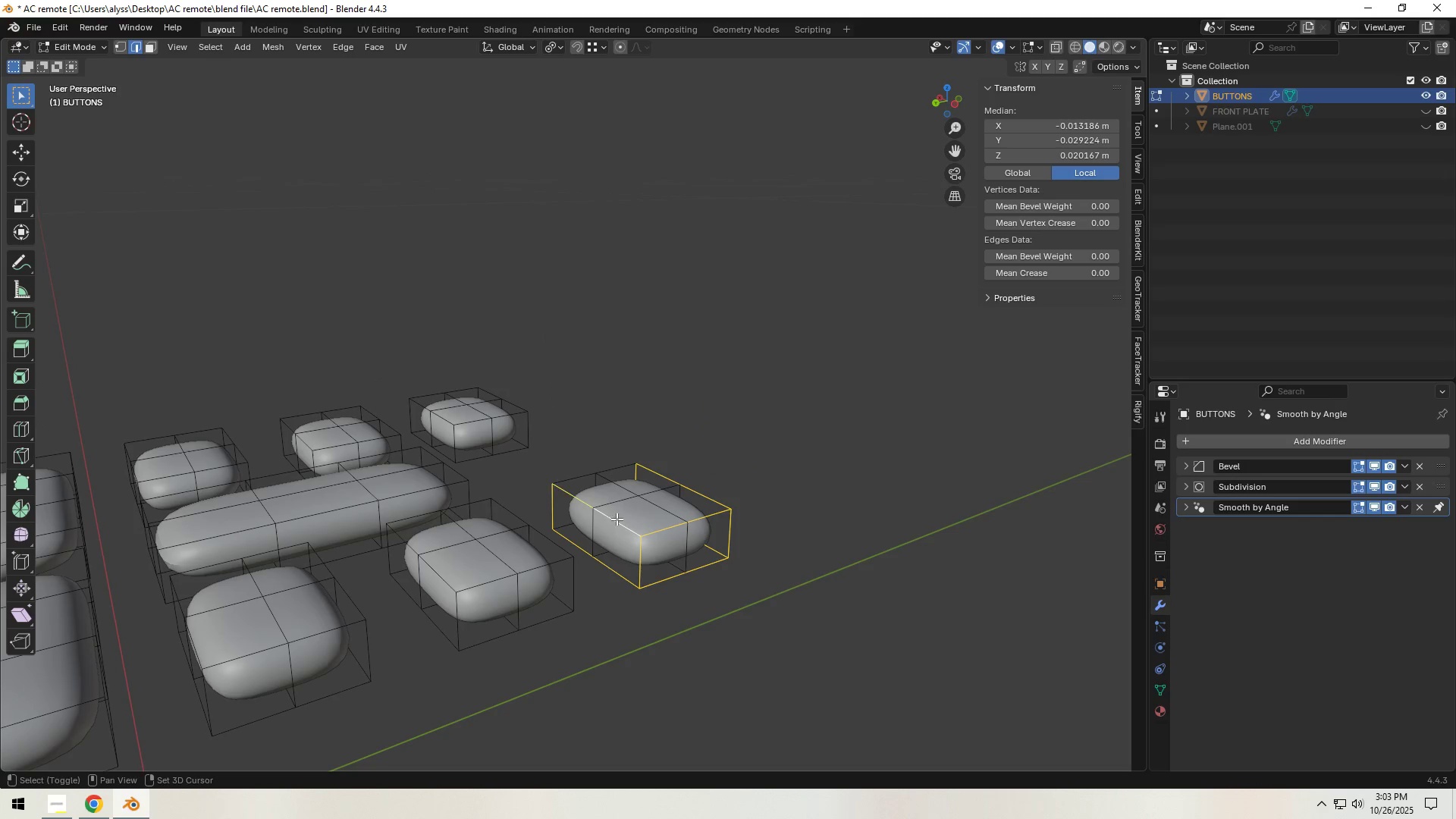 
key(Shift+ShiftLeft)
 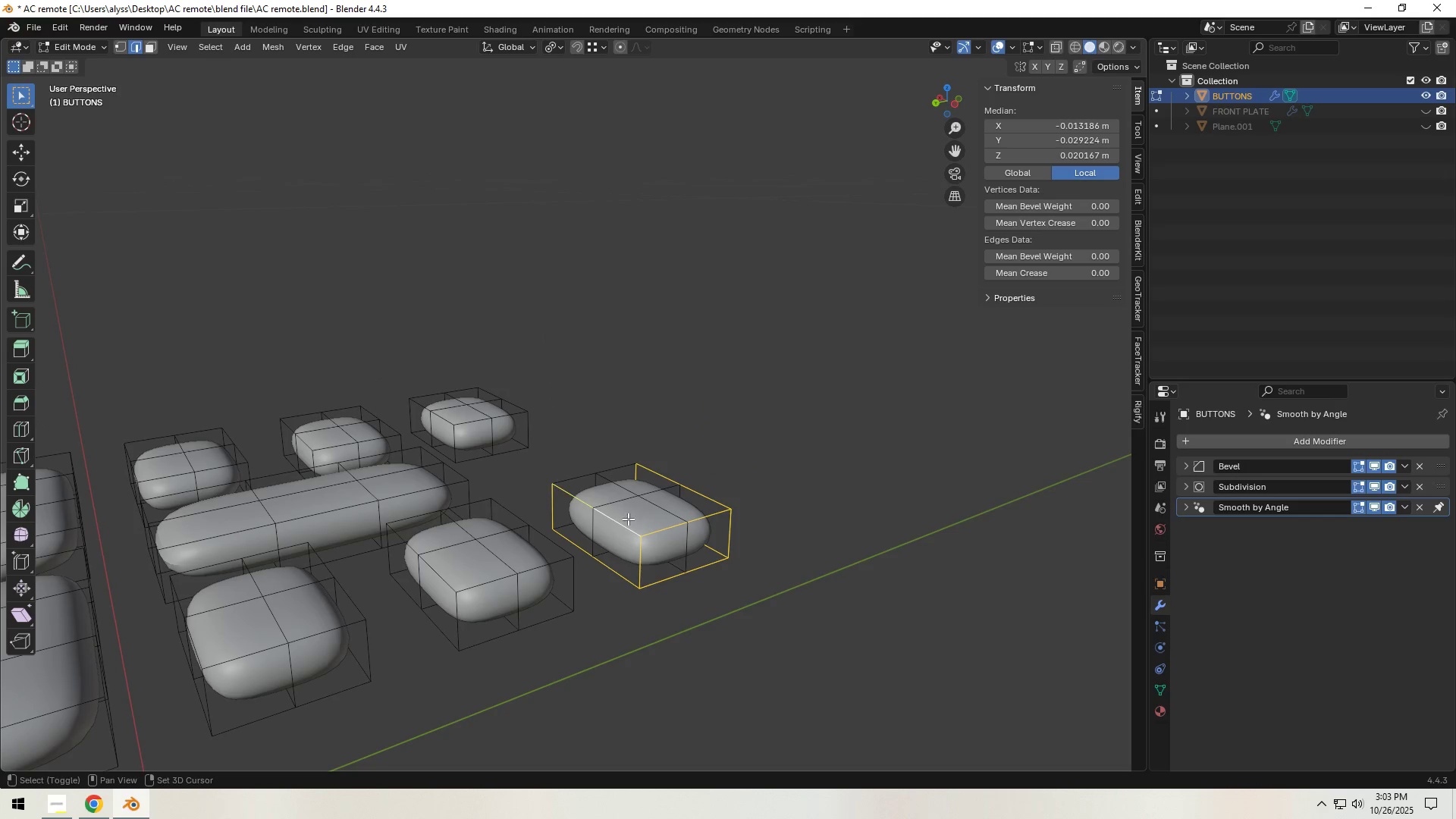 
key(Shift+ShiftLeft)
 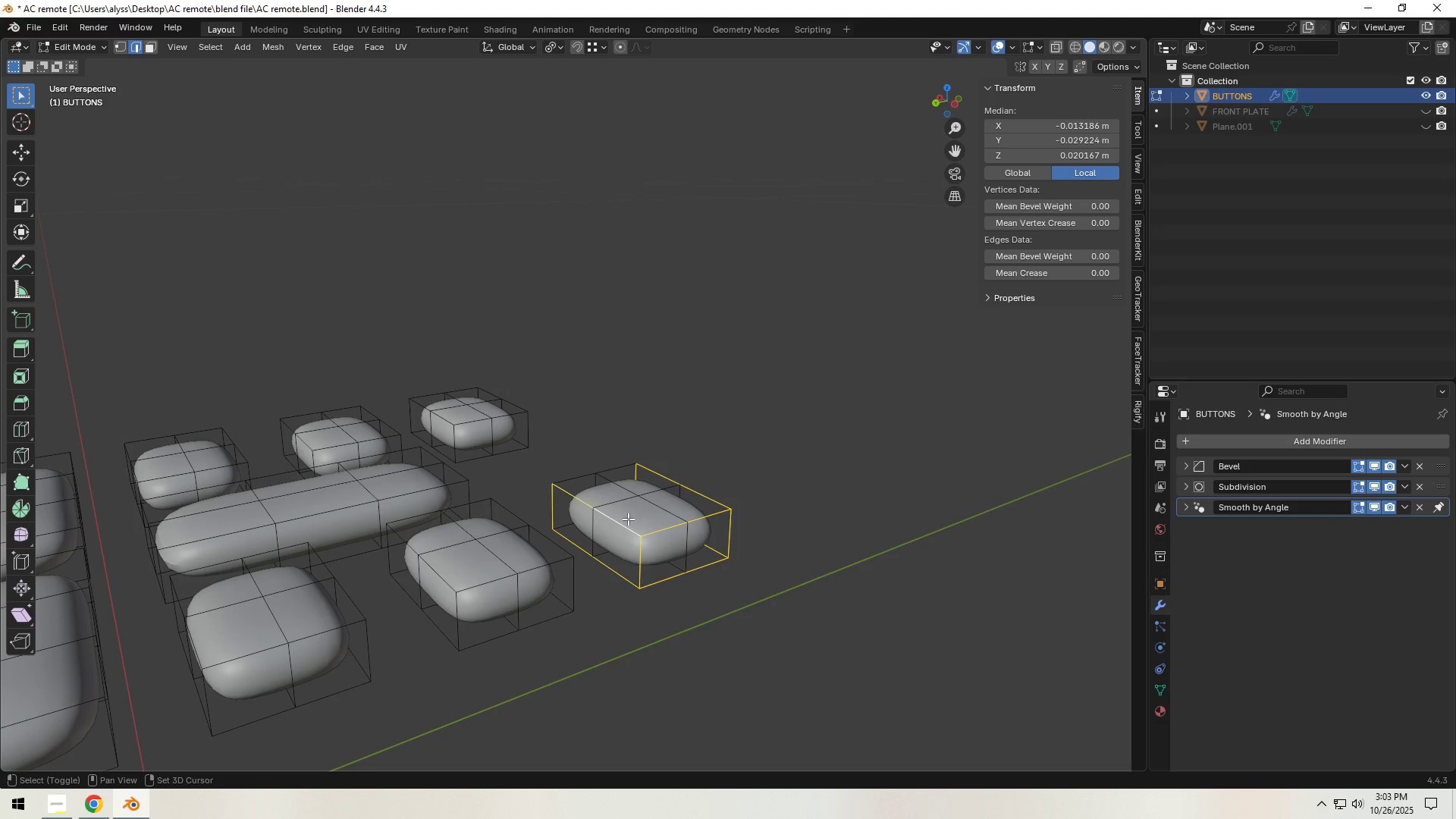 
key(Shift+ShiftLeft)
 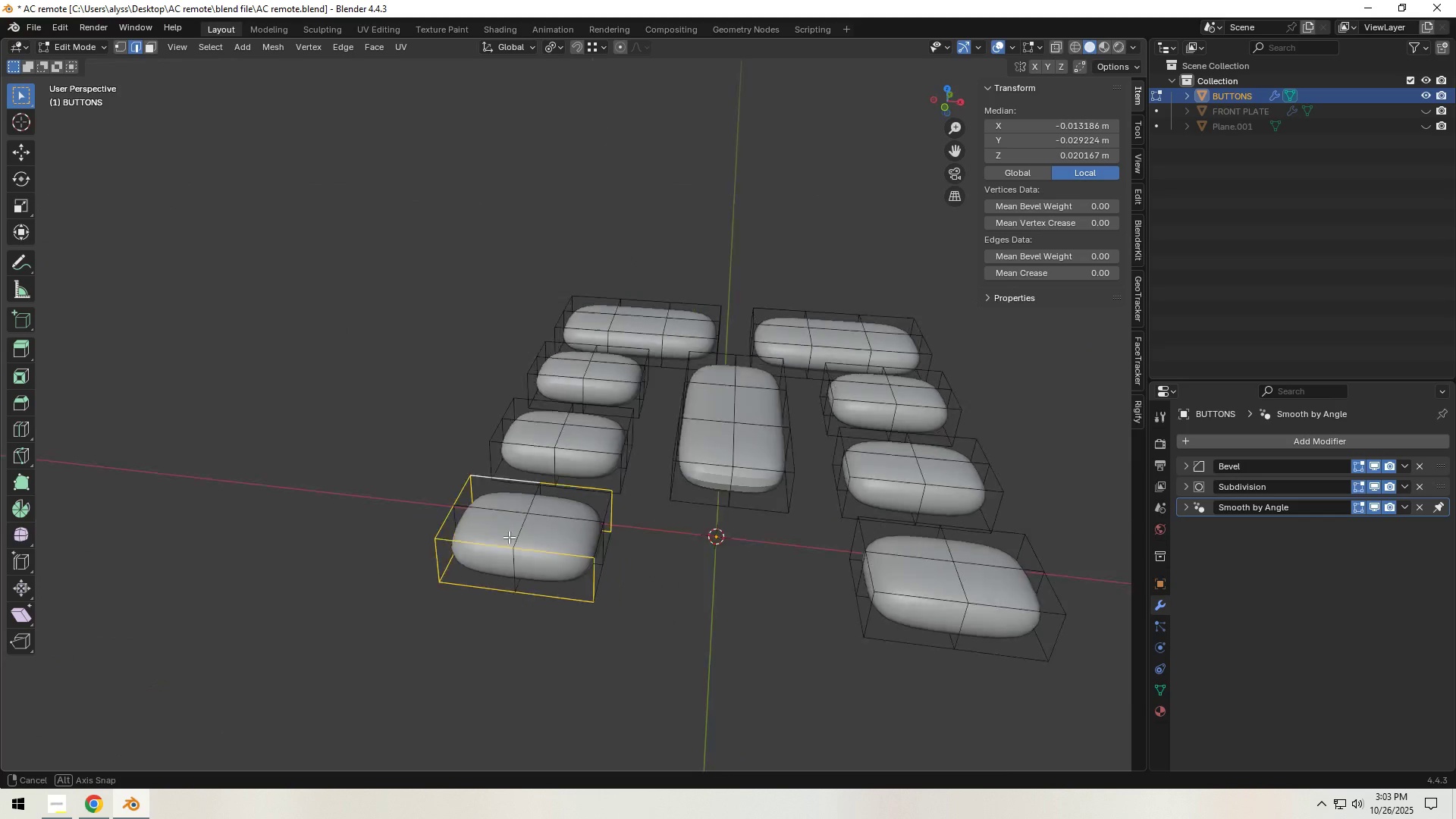 
hold_key(key=ShiftLeft, duration=1.53)
left_click([589, 560])
 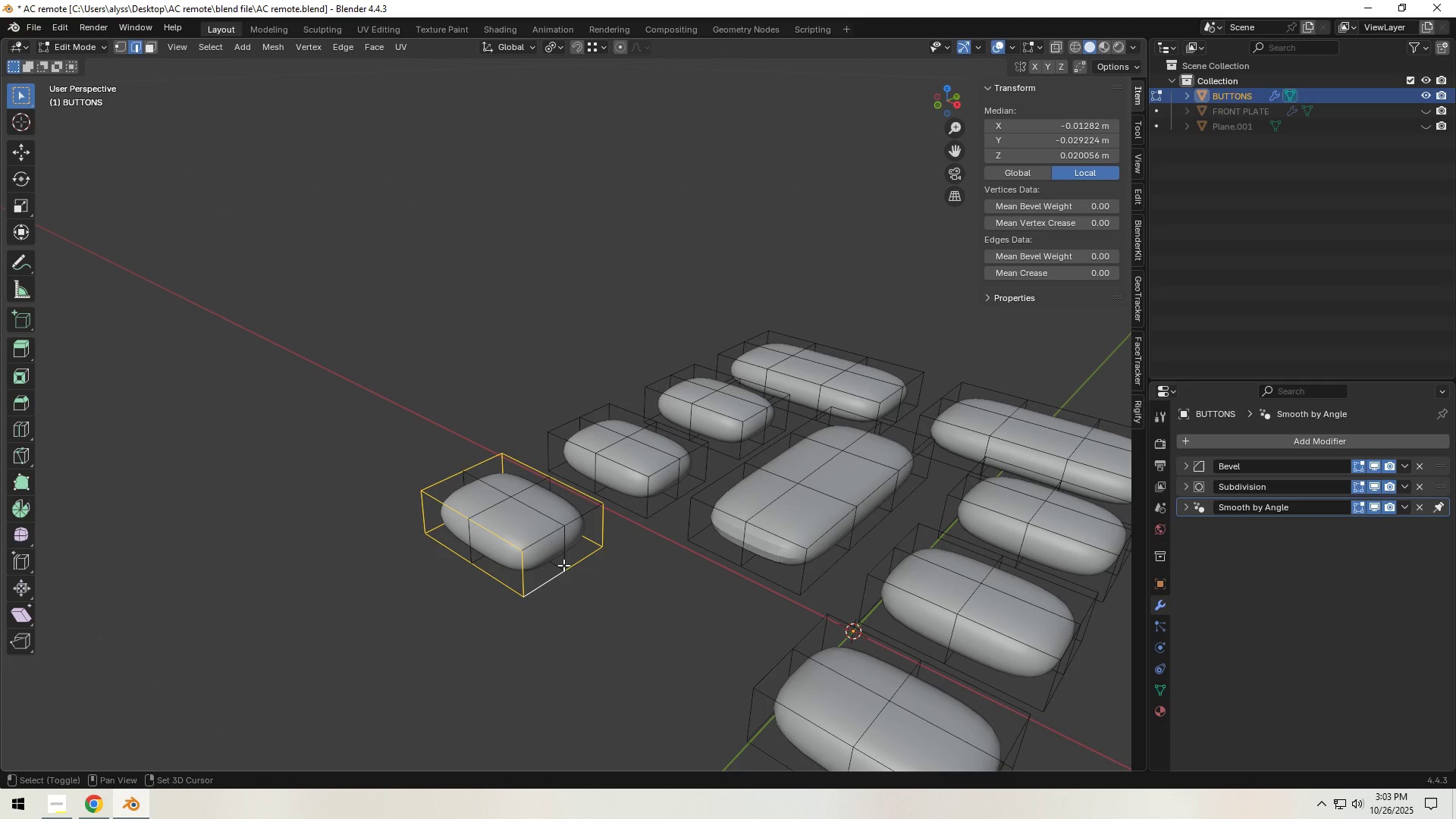 
hold_key(key=ShiftLeft, duration=0.95)
left_click([580, 522])
 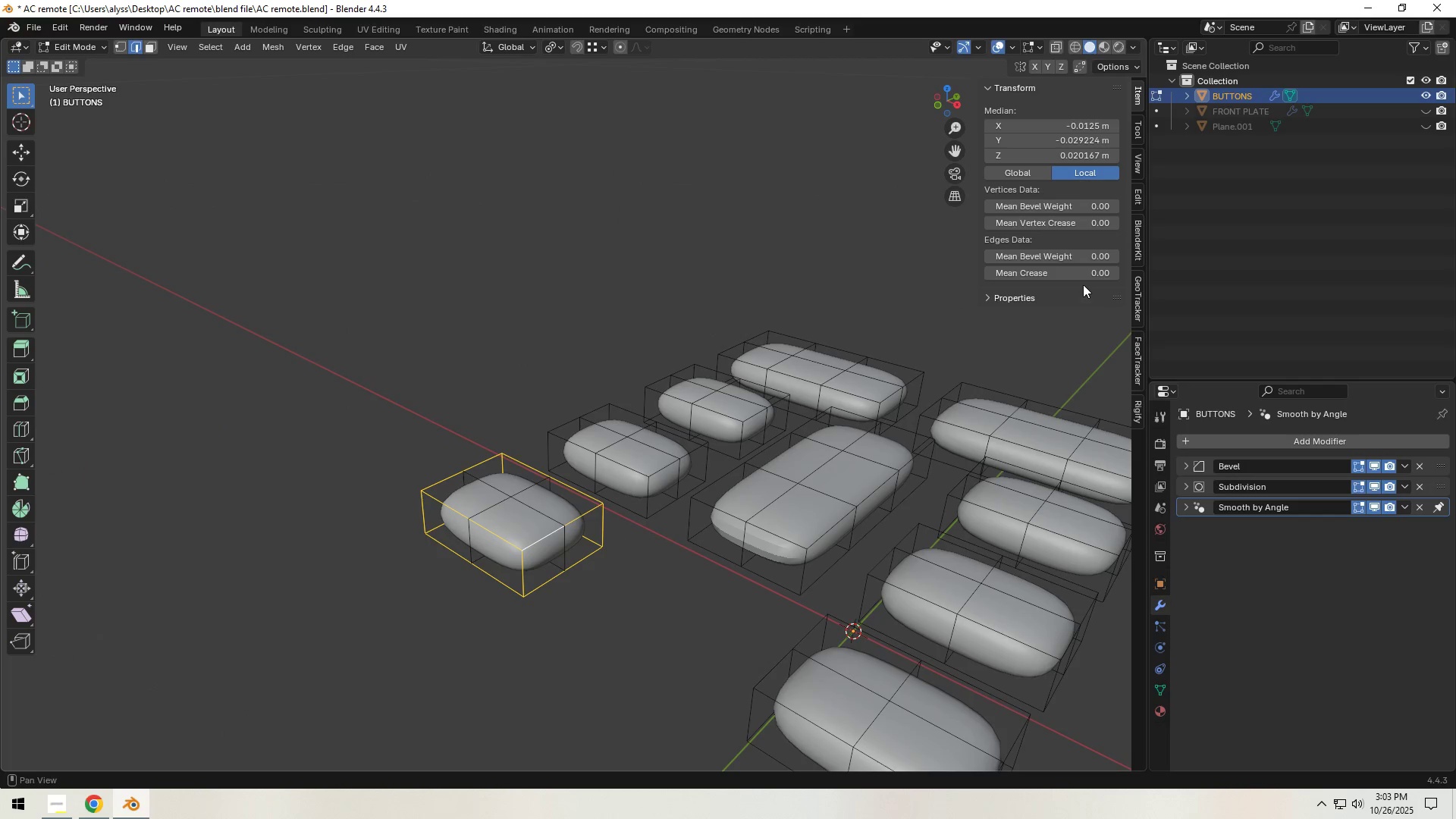 
left_click_drag(start_coordinate=[1074, 260], to_coordinate=[1100, 274])
 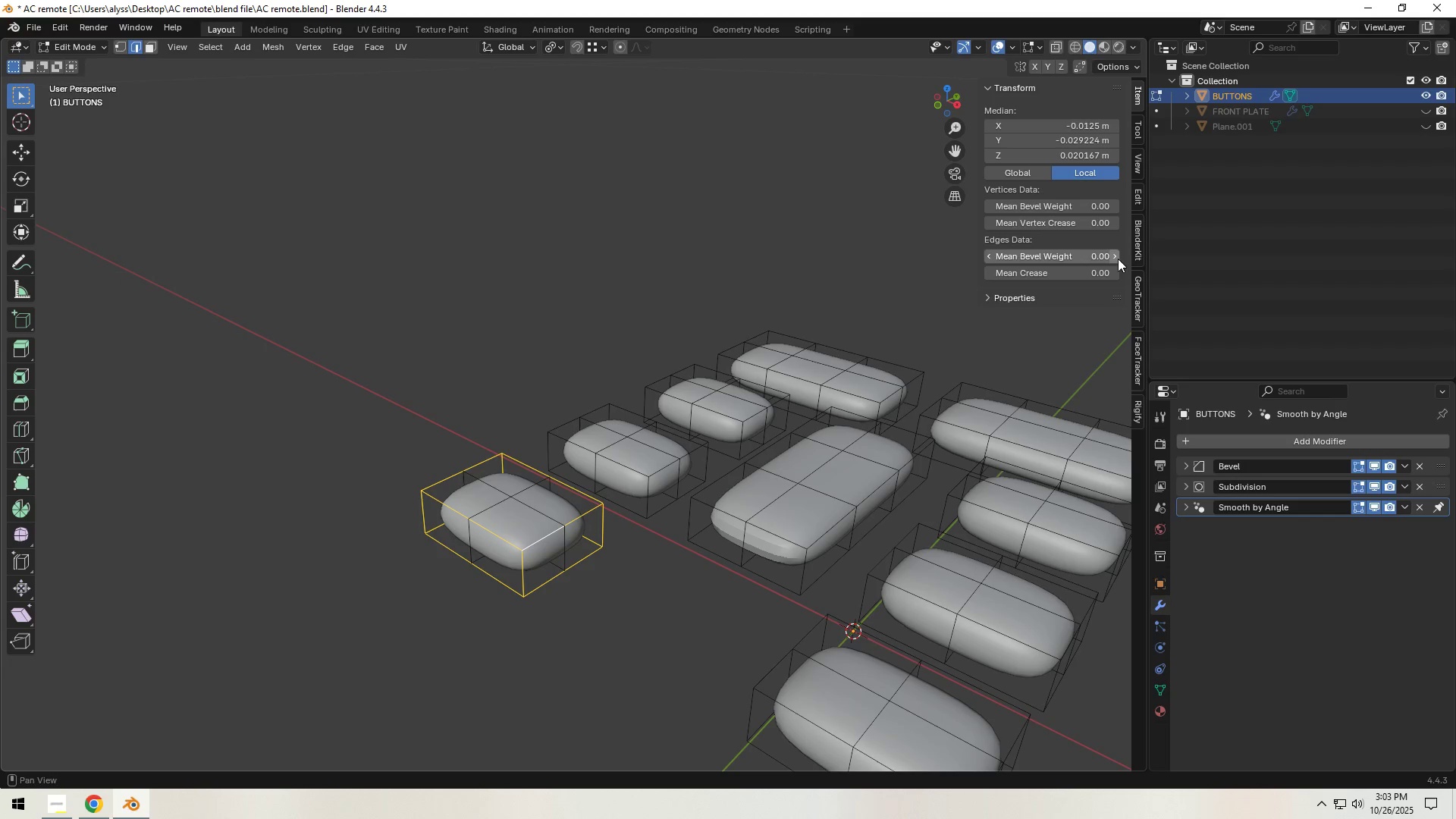 
left_click([1118, 258])
 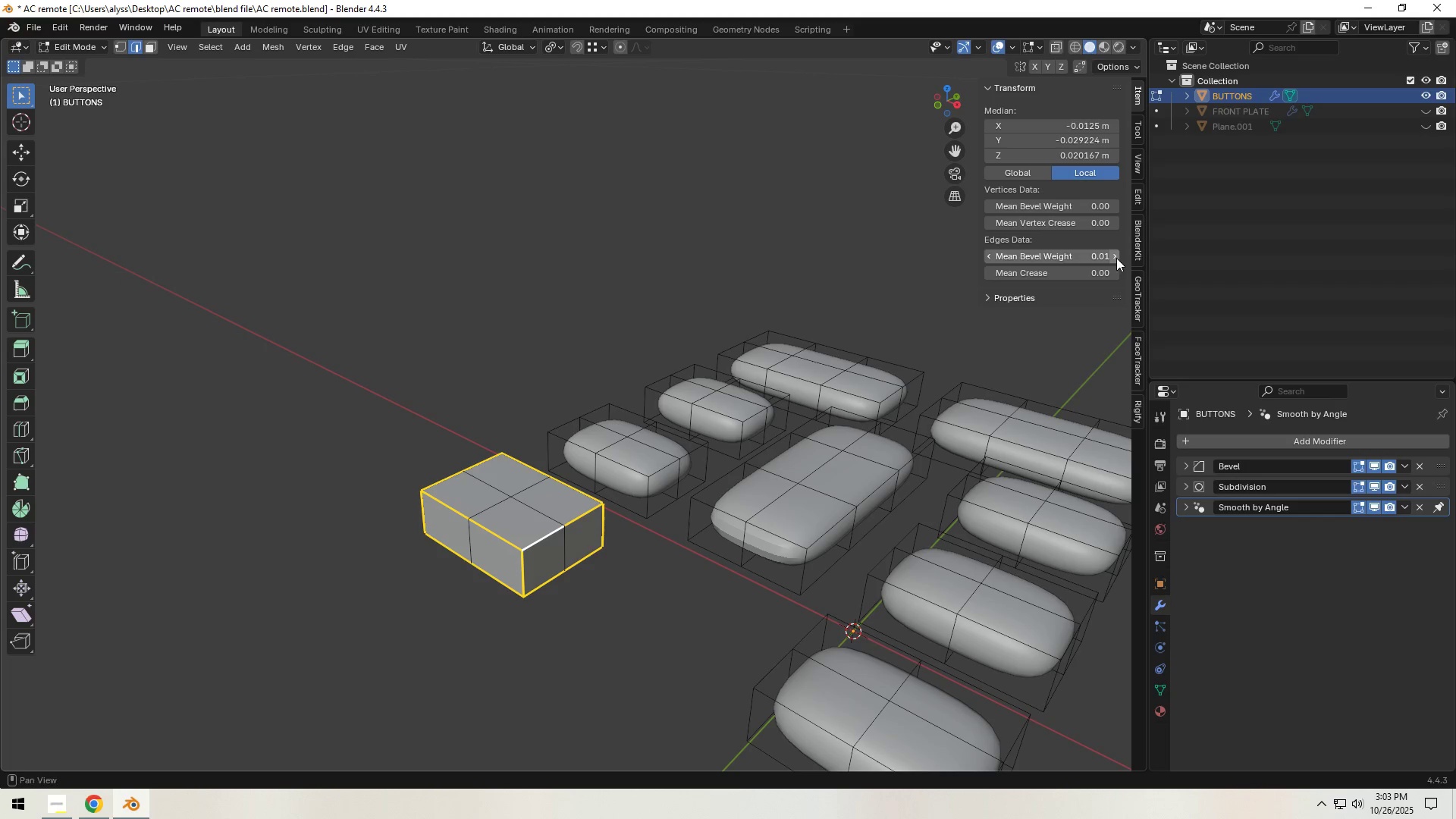 
double_click([1116, 258])
 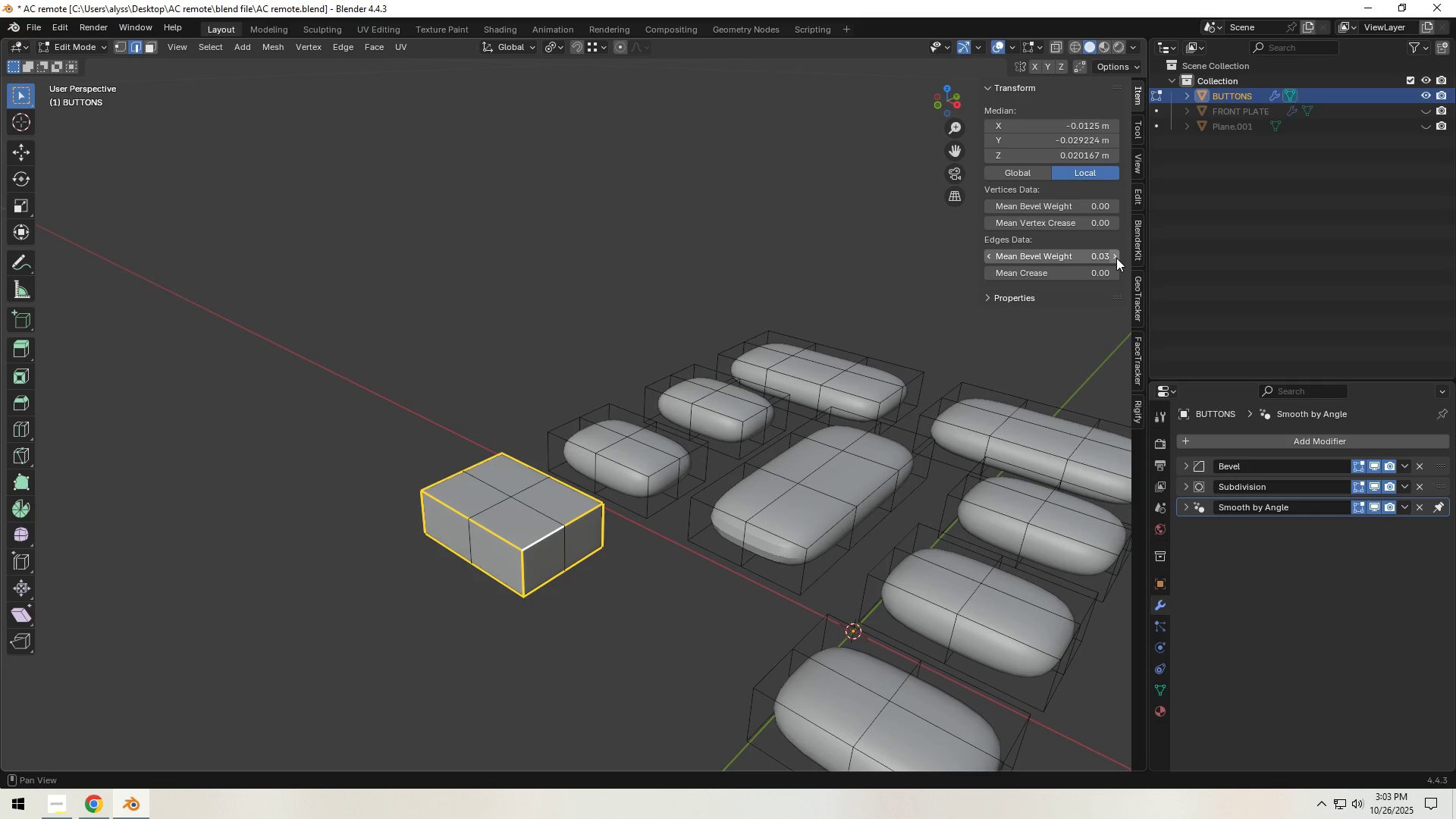 
triple_click([1116, 258])
 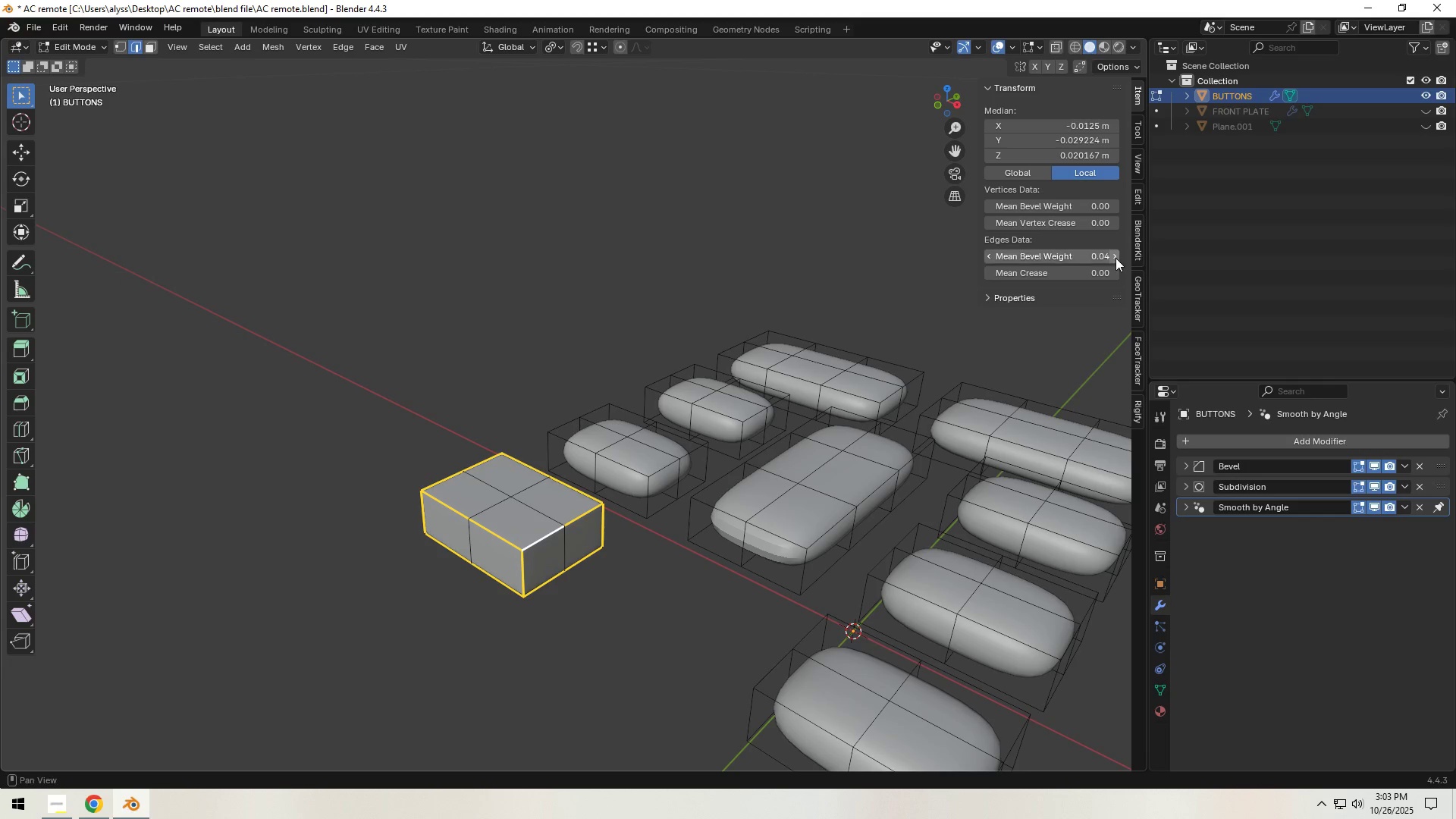 
triple_click([1116, 258])
 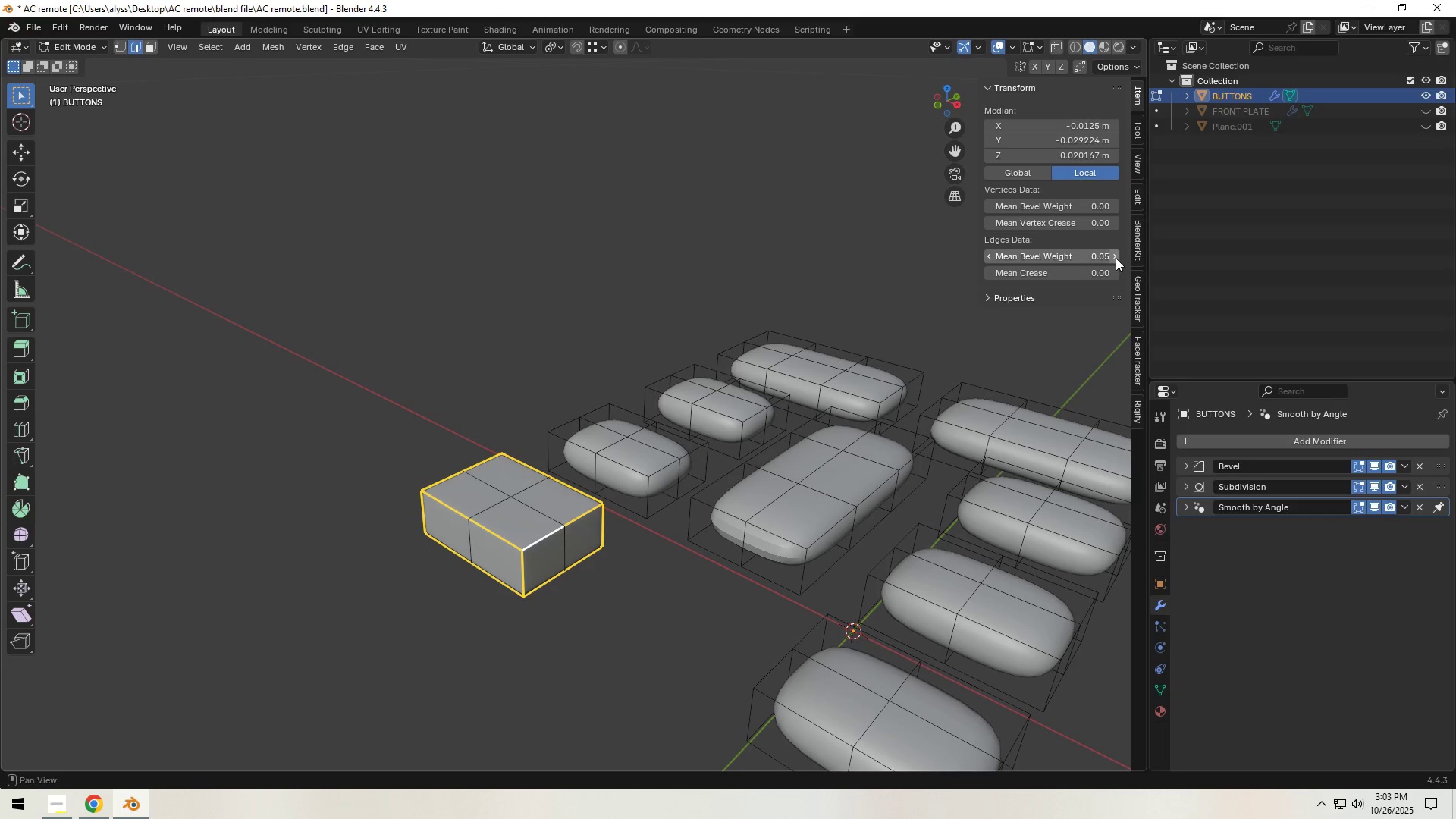 
triple_click([1116, 258])
 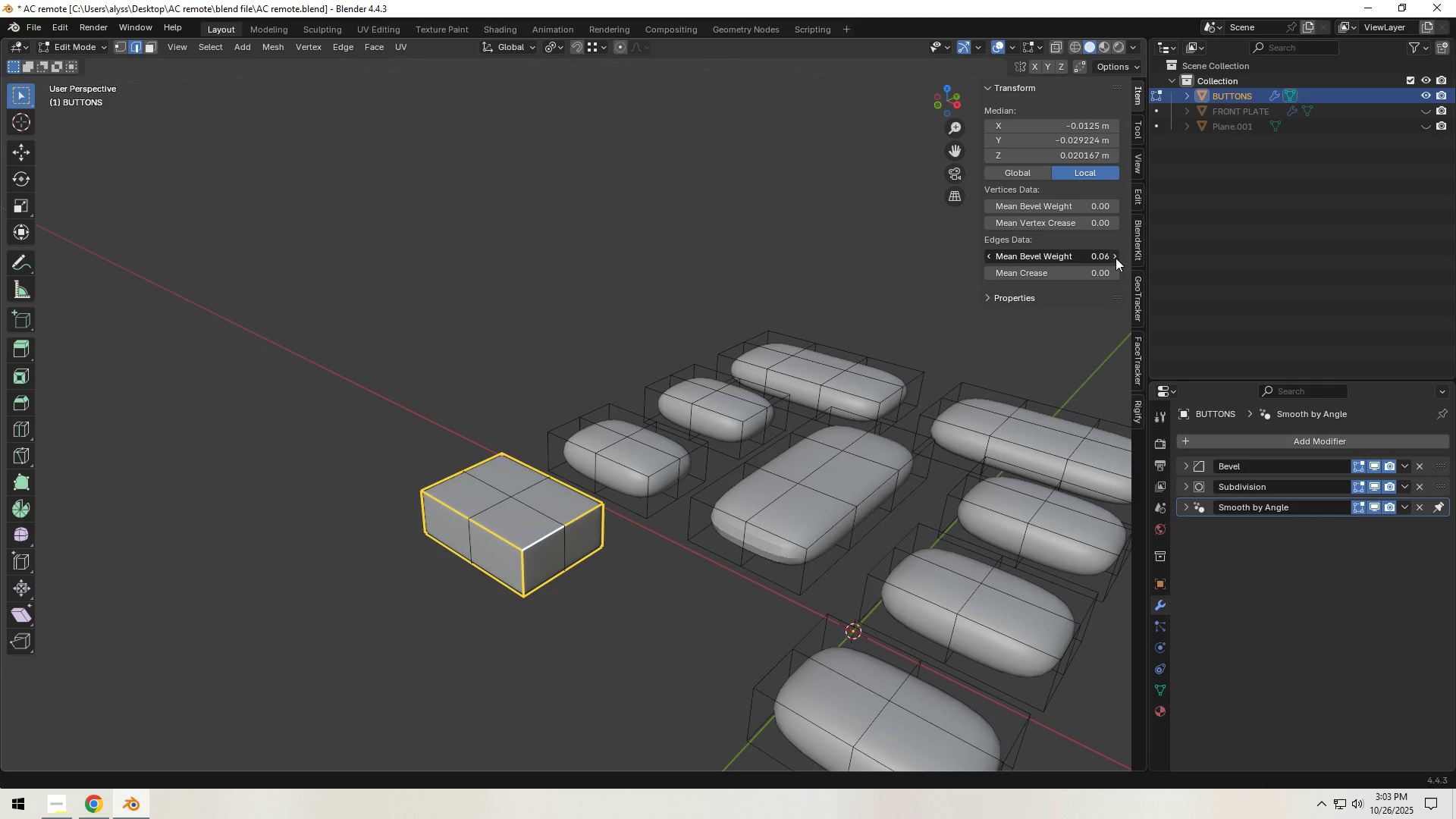 
double_click([1116, 258])
 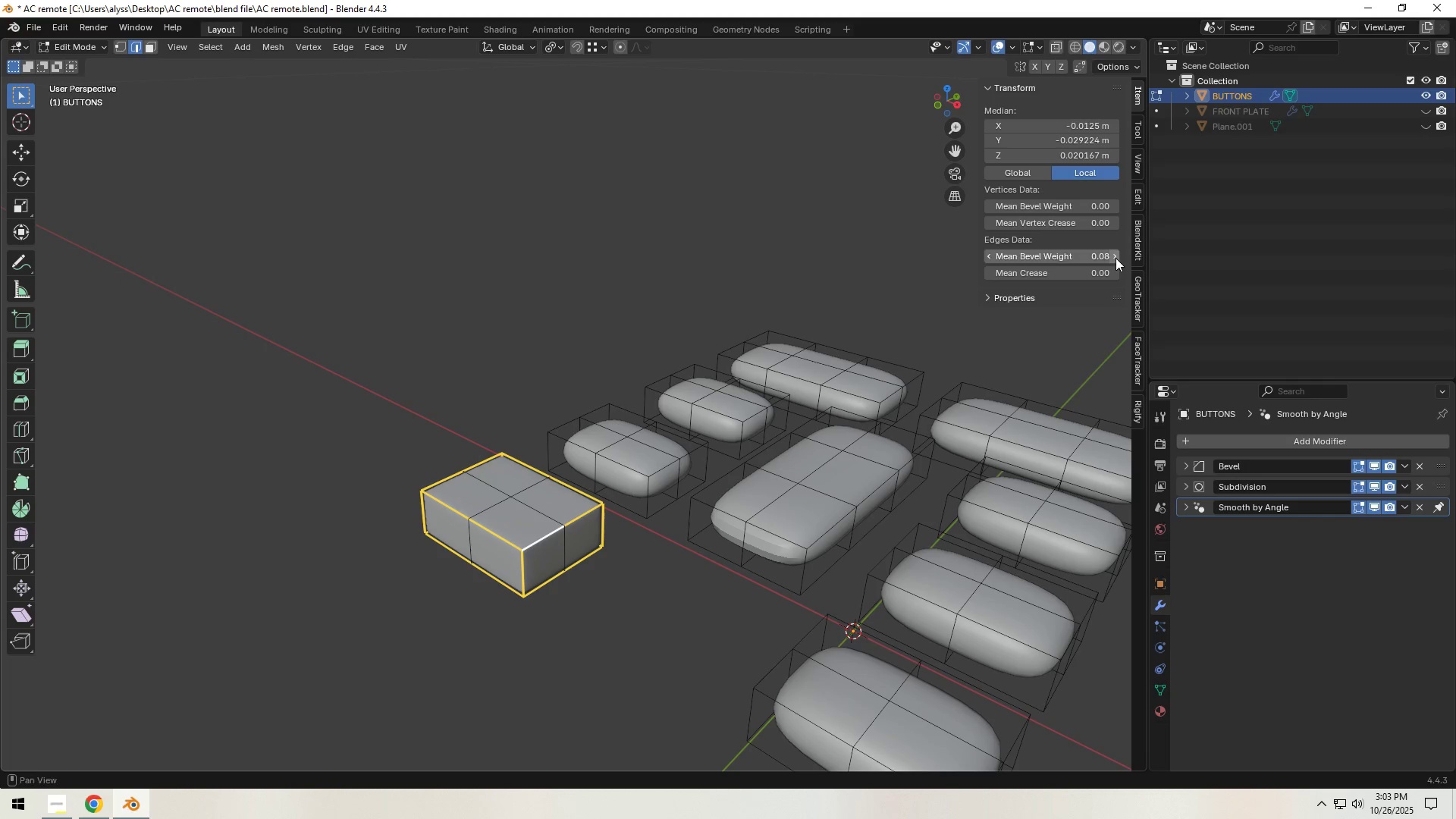 
triple_click([1116, 258])
 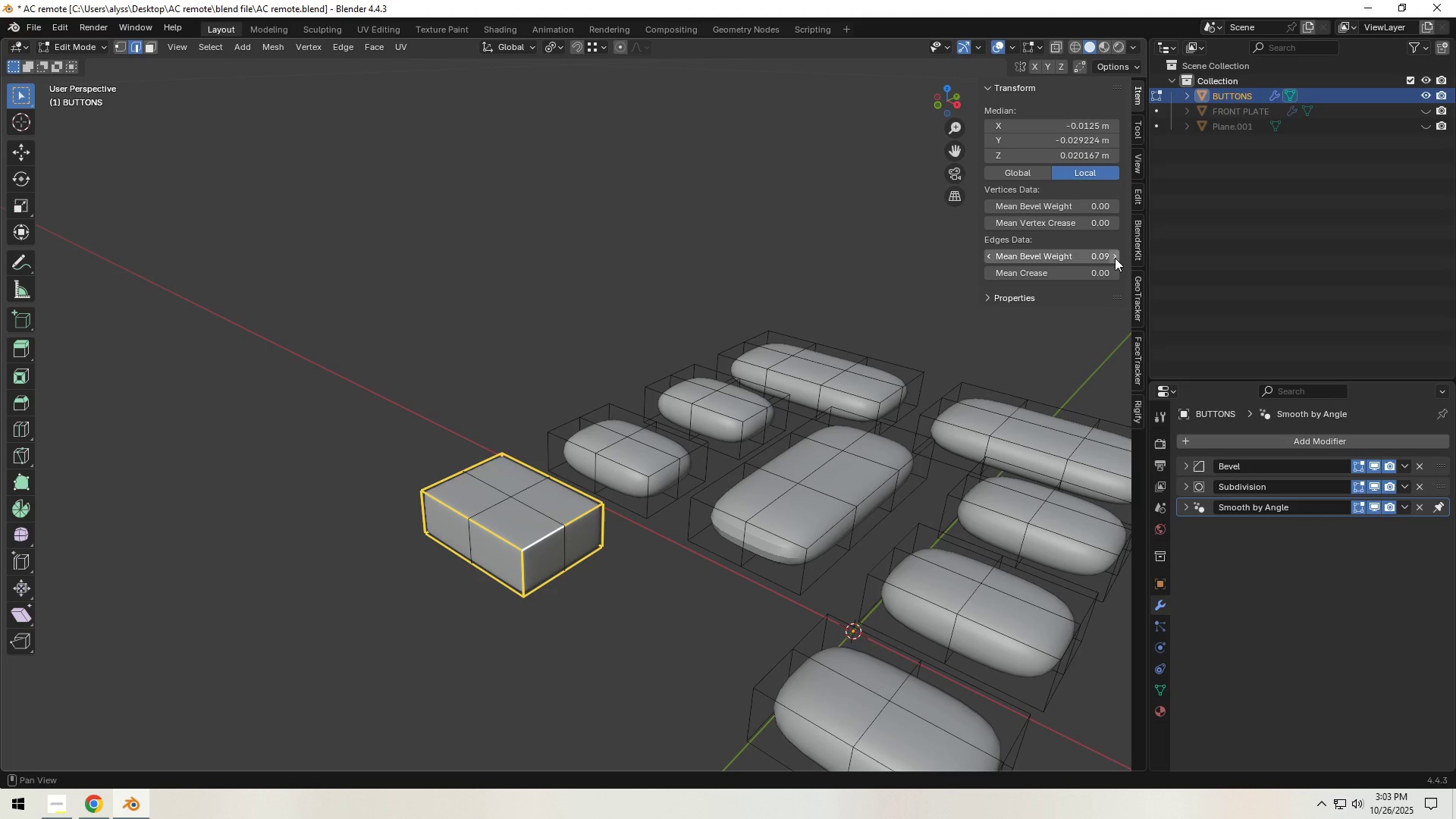 
triple_click([1115, 258])
 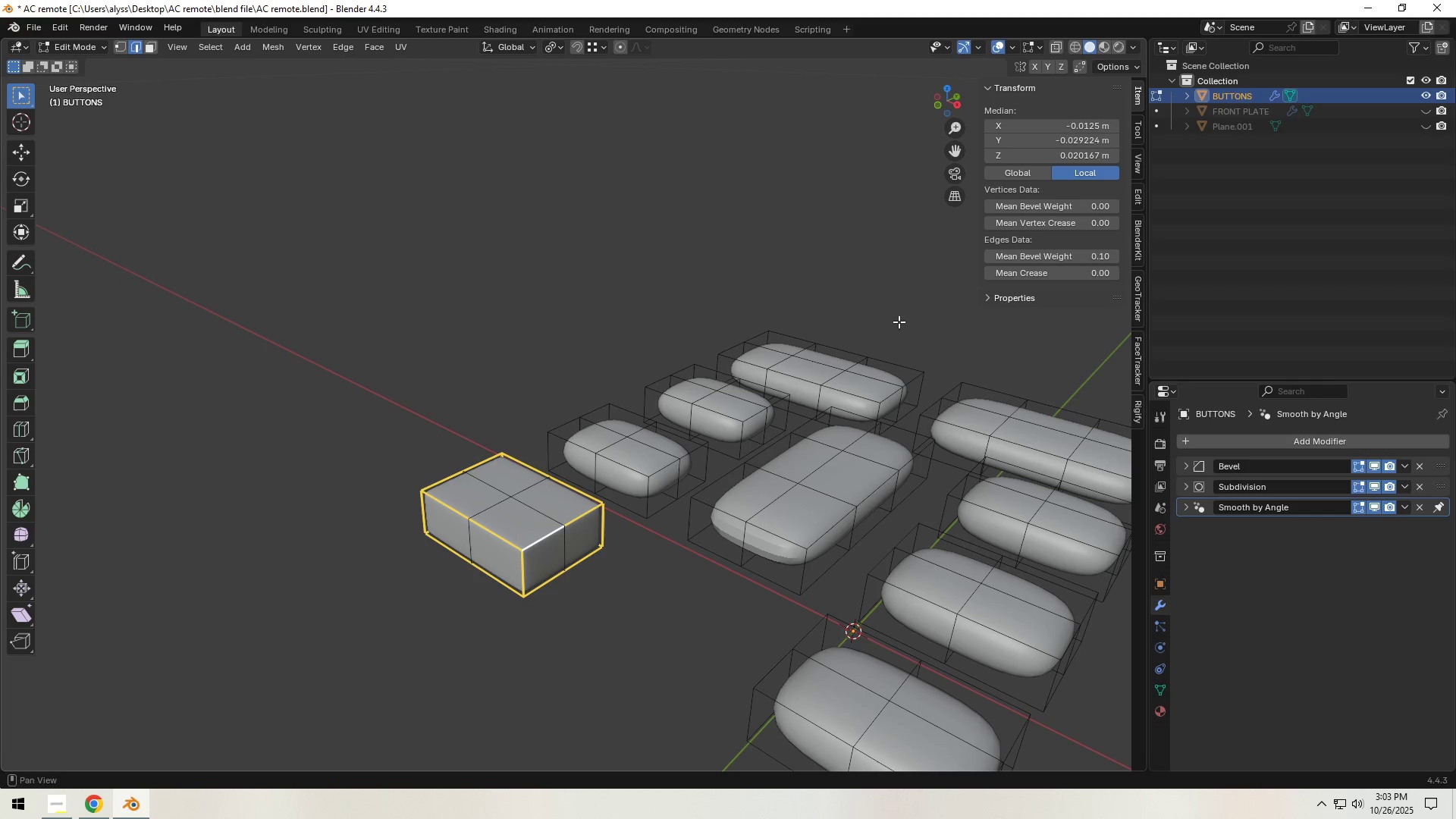 
left_click([426, 348])
 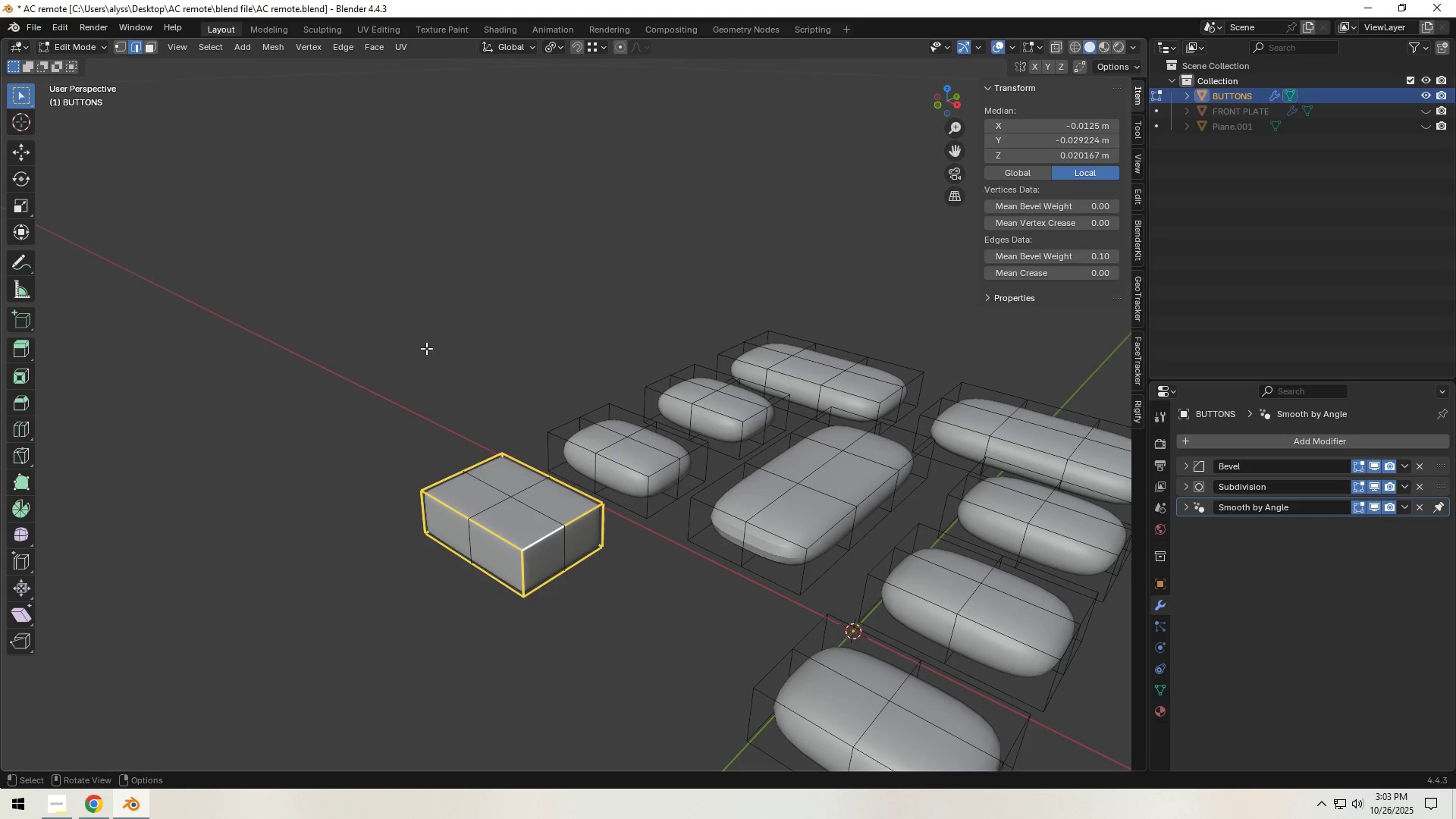 
key(Tab)
 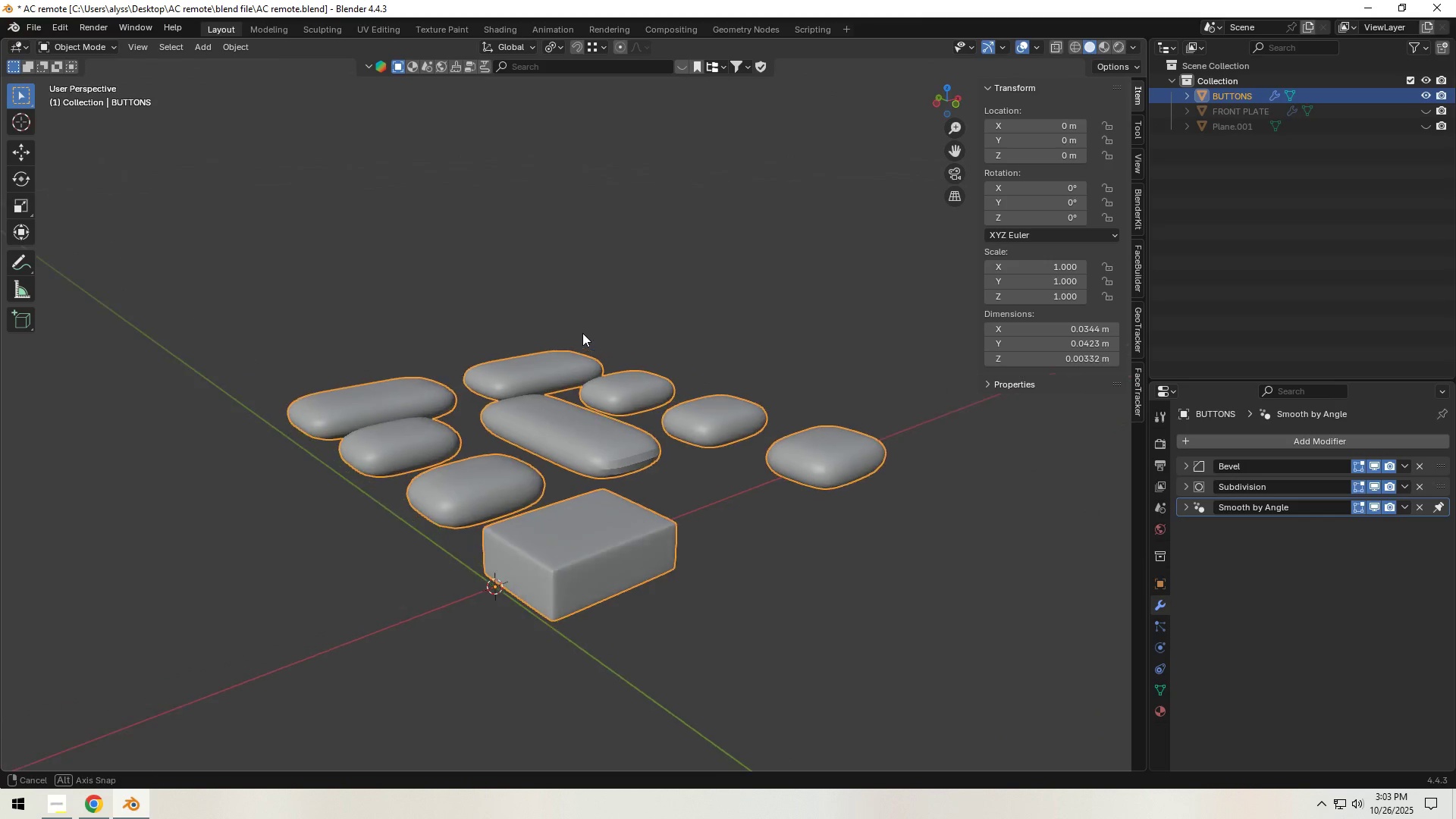 
hold_key(key=ShiftLeft, duration=0.71)
 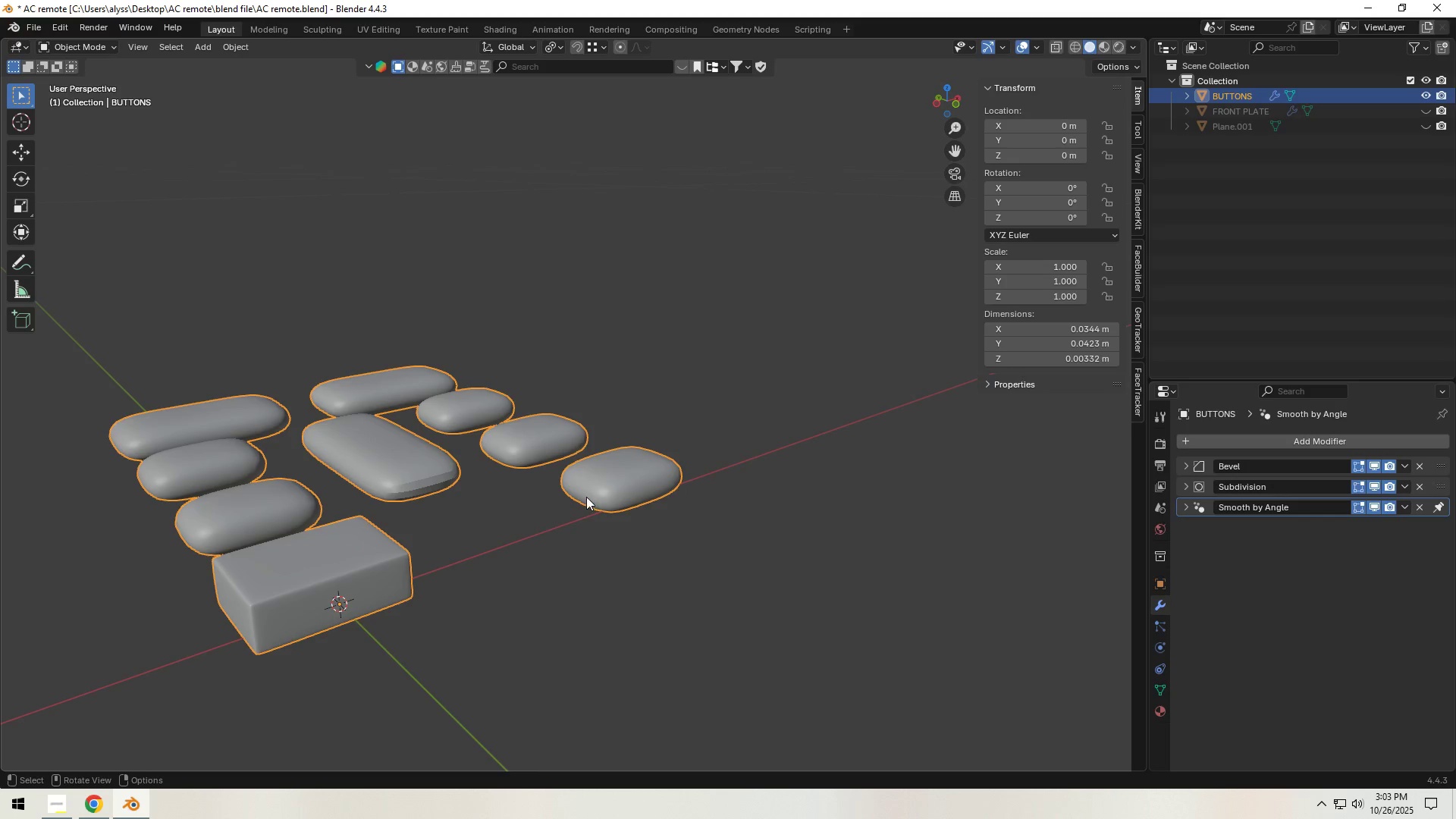 
left_click([603, 497])
 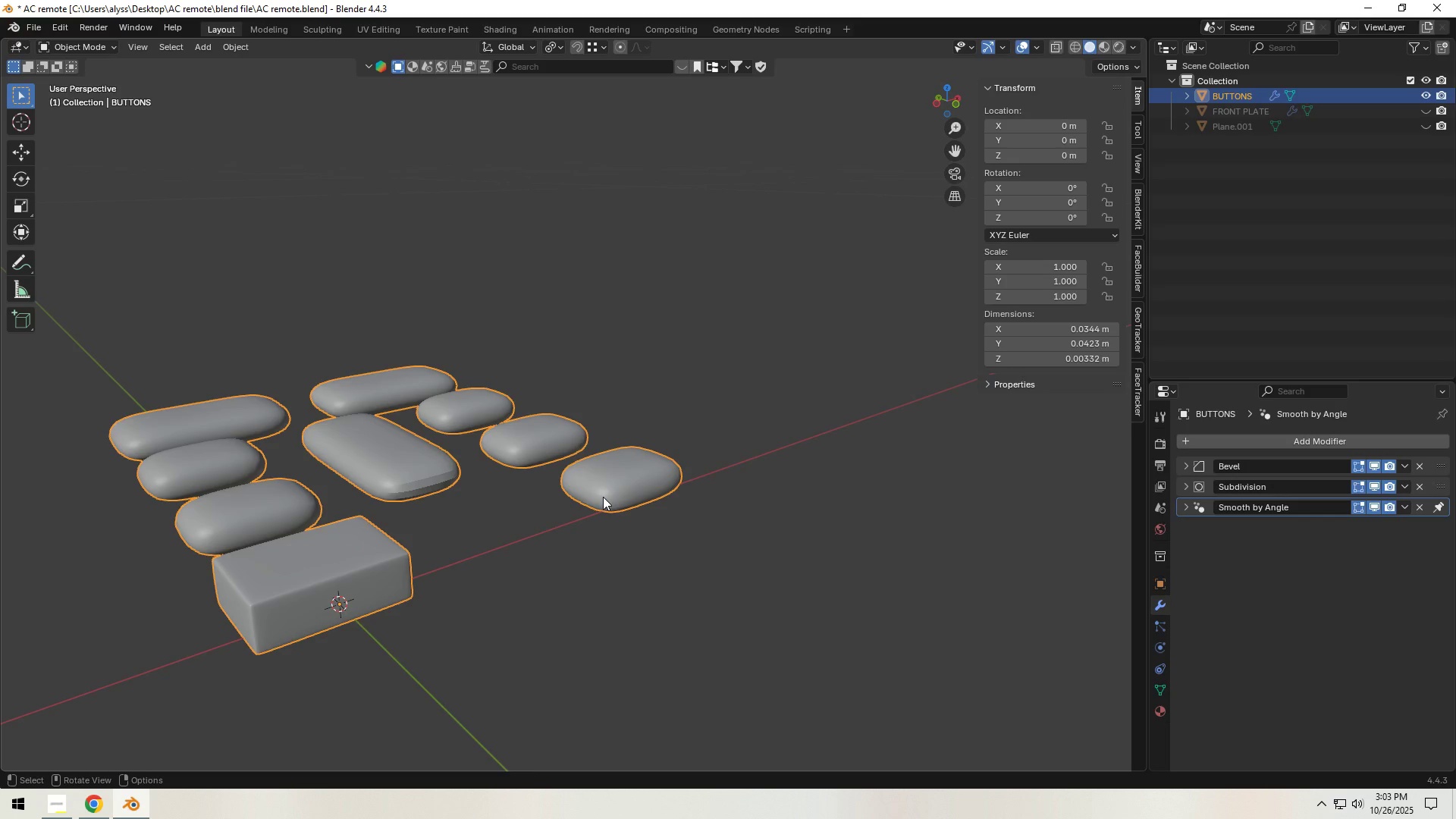 
key(Tab)
 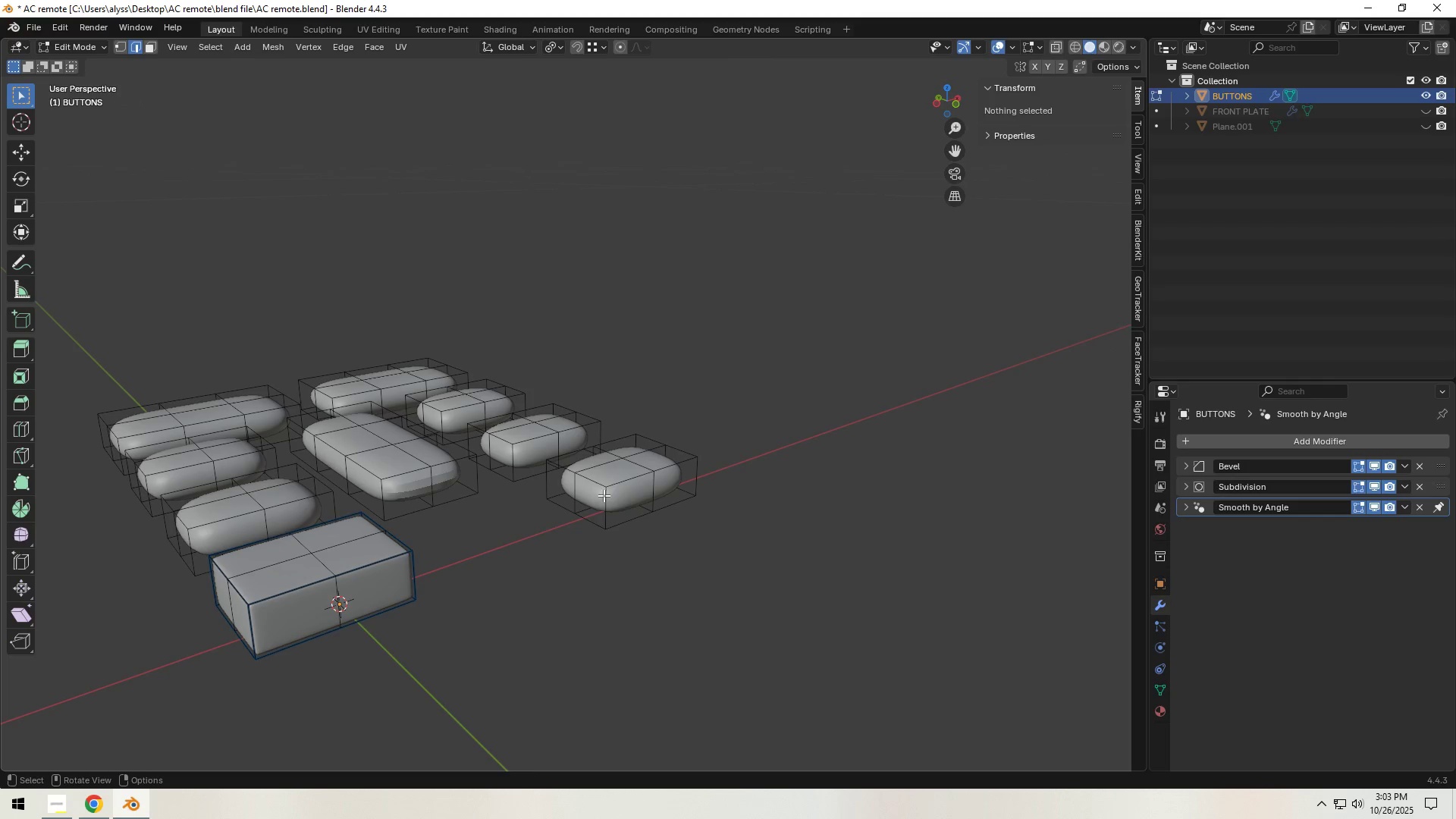 
left_click([604, 505])
 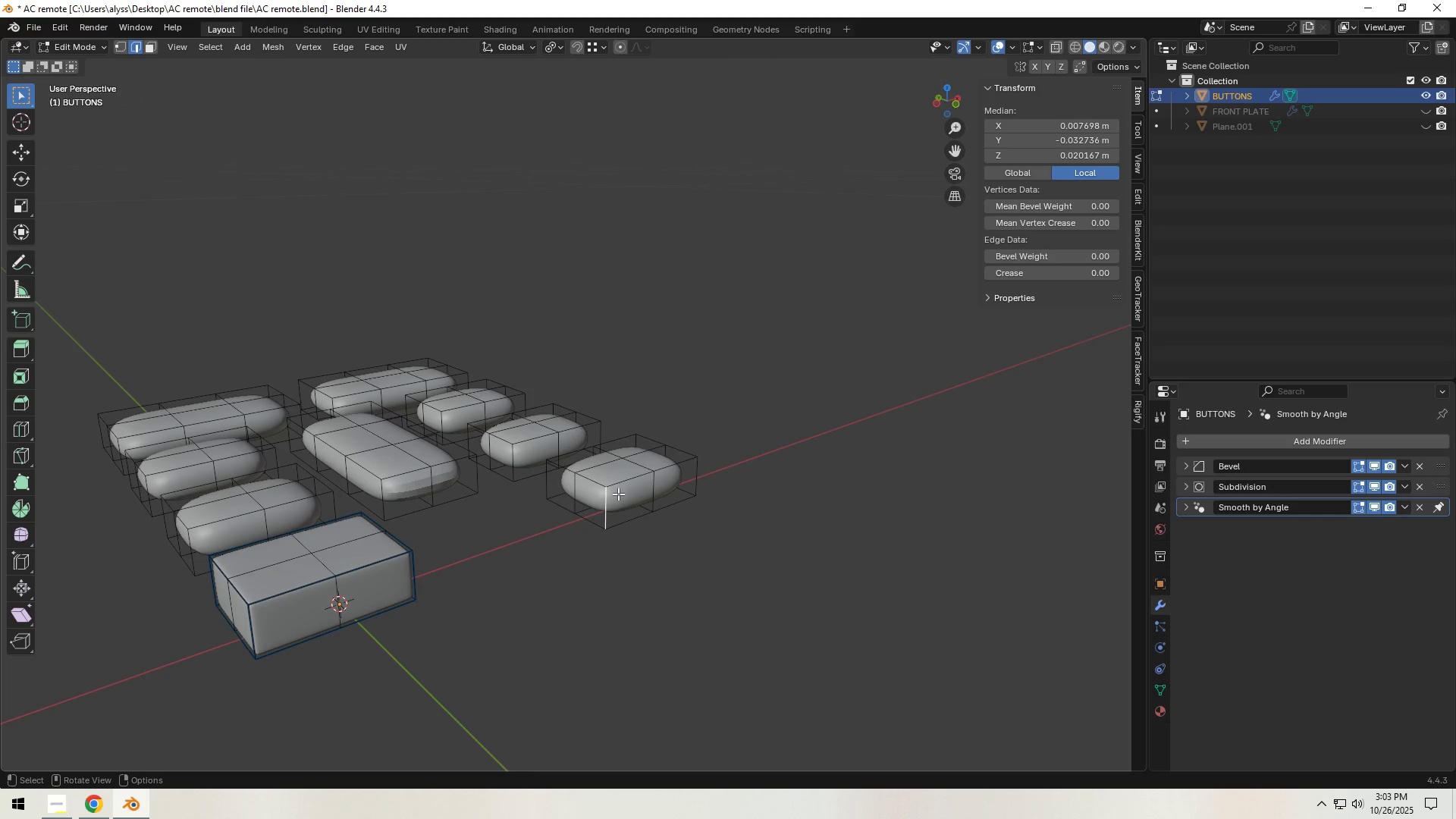 
hold_key(key=ShiftLeft, duration=0.86)
 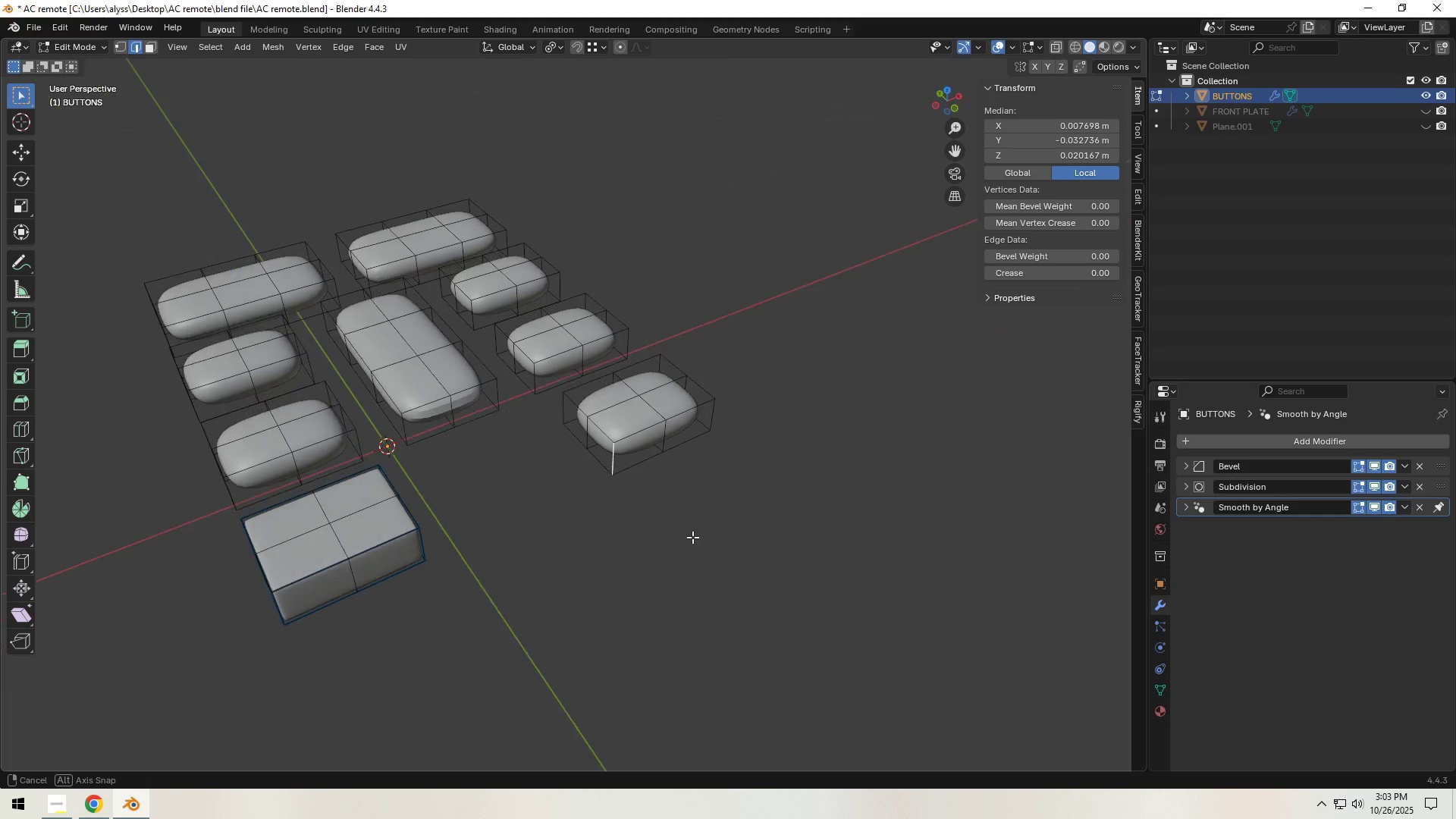 
scroll: coordinate [692, 537], scroll_direction: up, amount: 4.0
 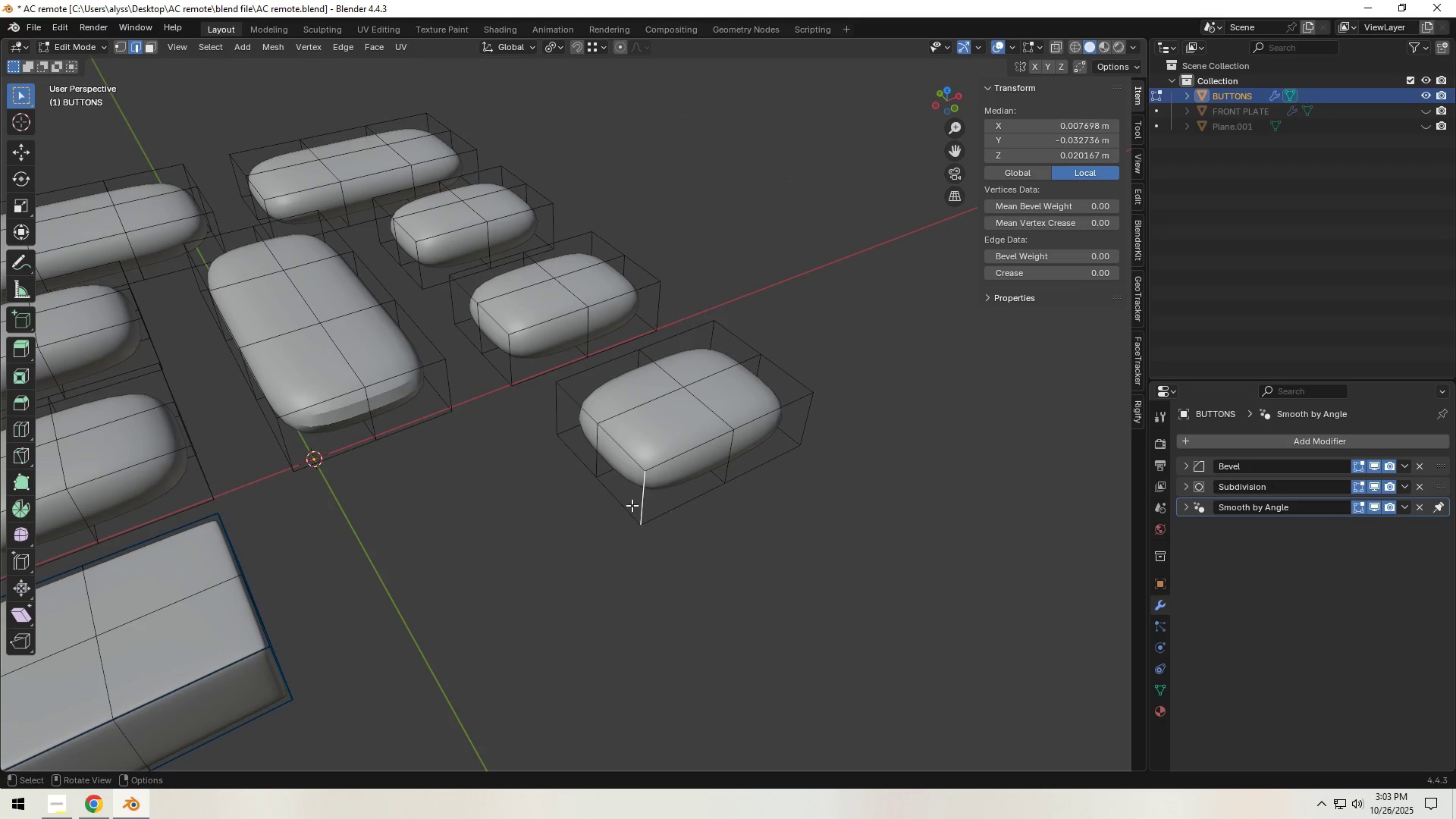 
hold_key(key=ShiftLeft, duration=1.52)
left_click([619, 495])
 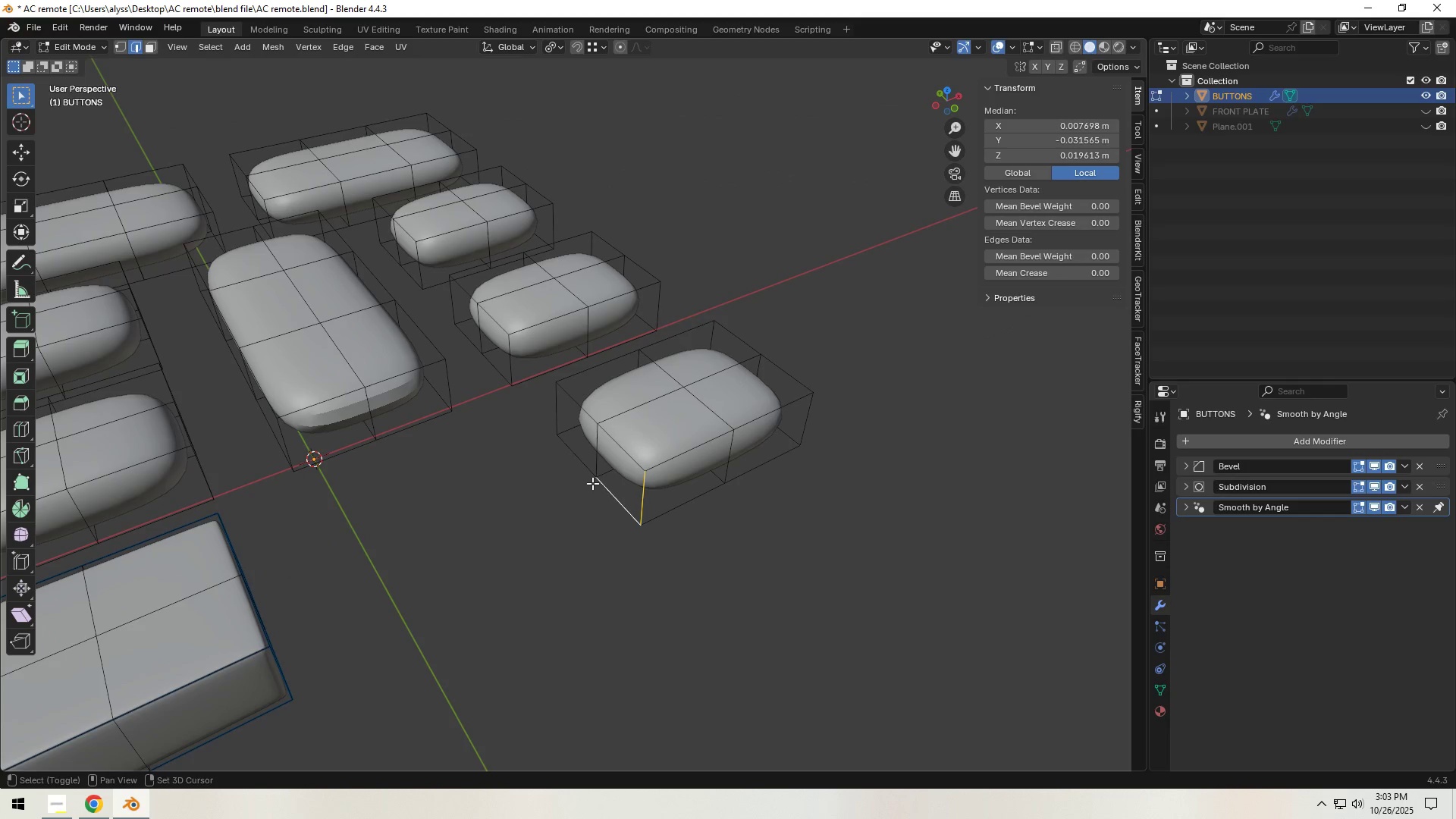 
double_click([576, 459])
 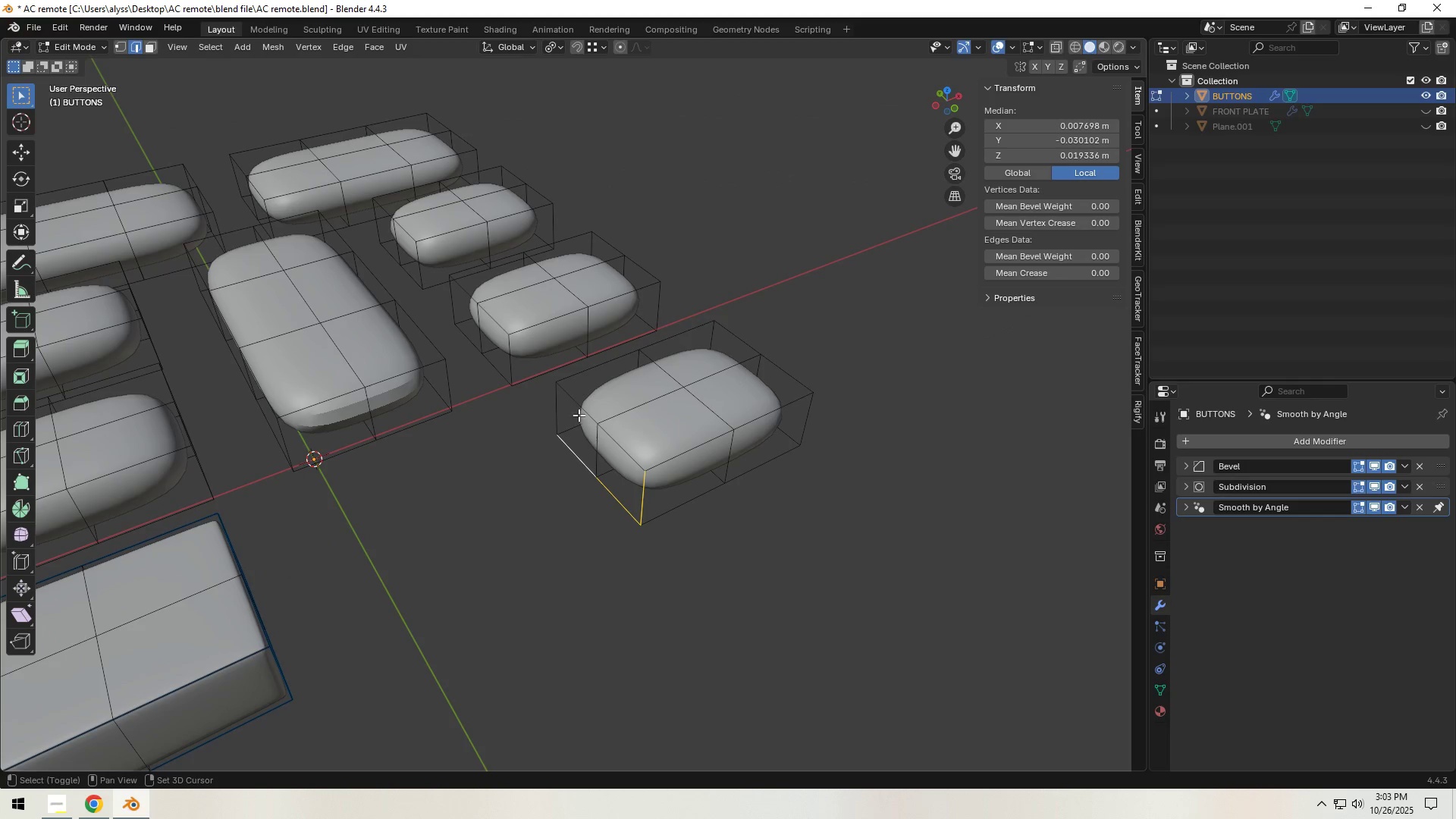 
left_click([579, 415])
 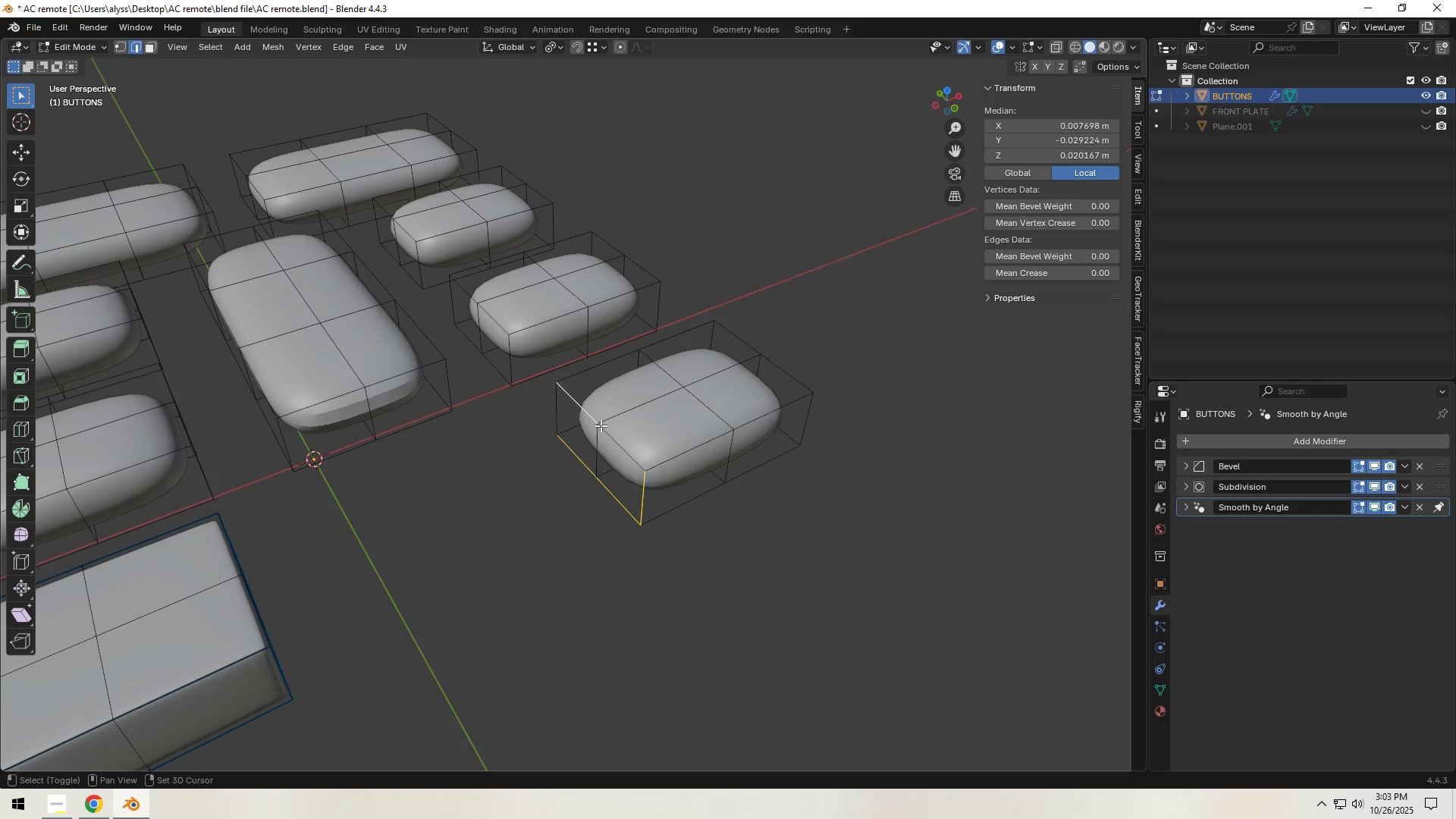 
hold_key(key=ShiftLeft, duration=1.52)
double_click([616, 444])
 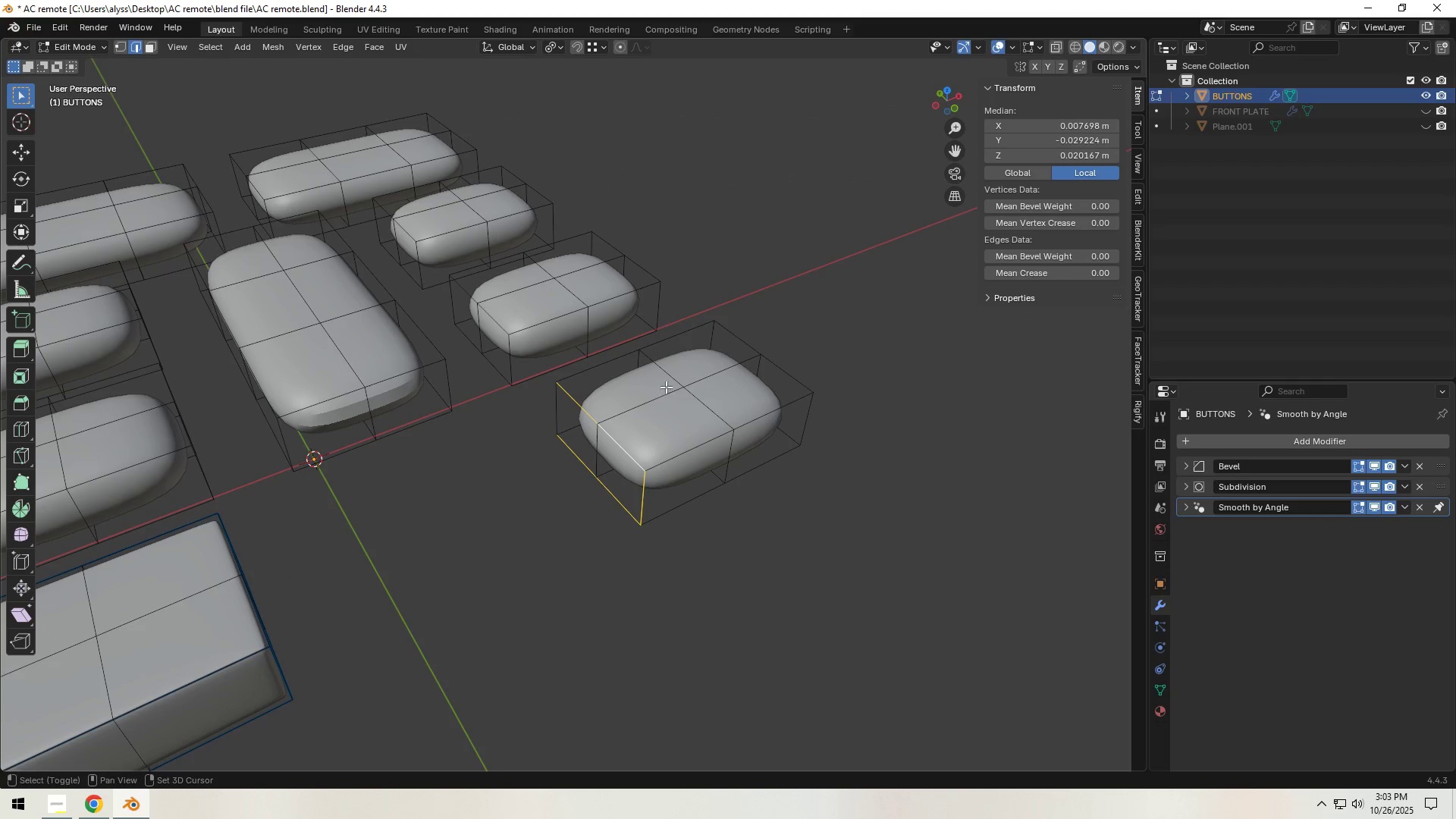 
left_click([666, 375])
 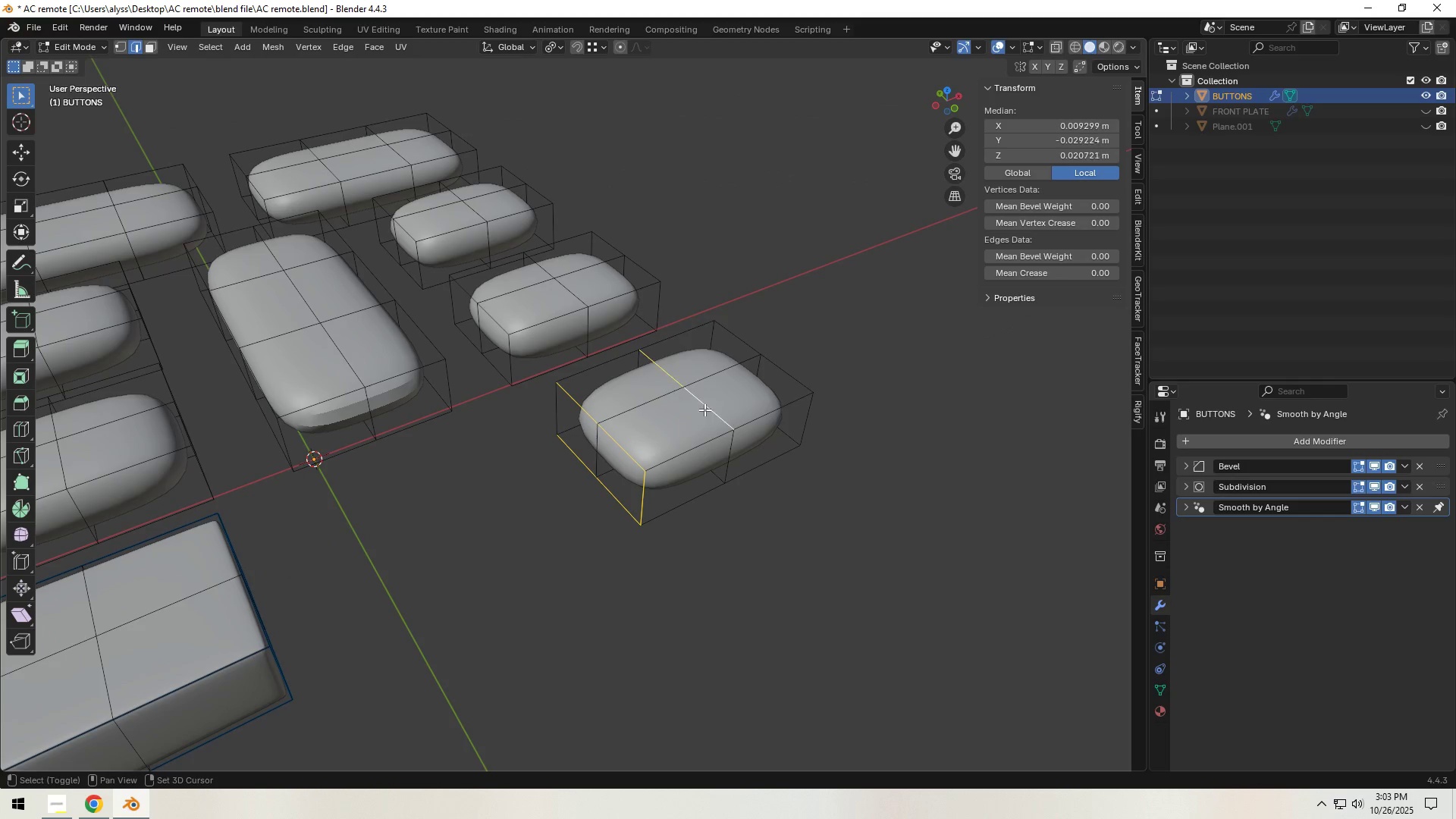 
hold_key(key=ShiftLeft, duration=1.52)
left_click([697, 450])
 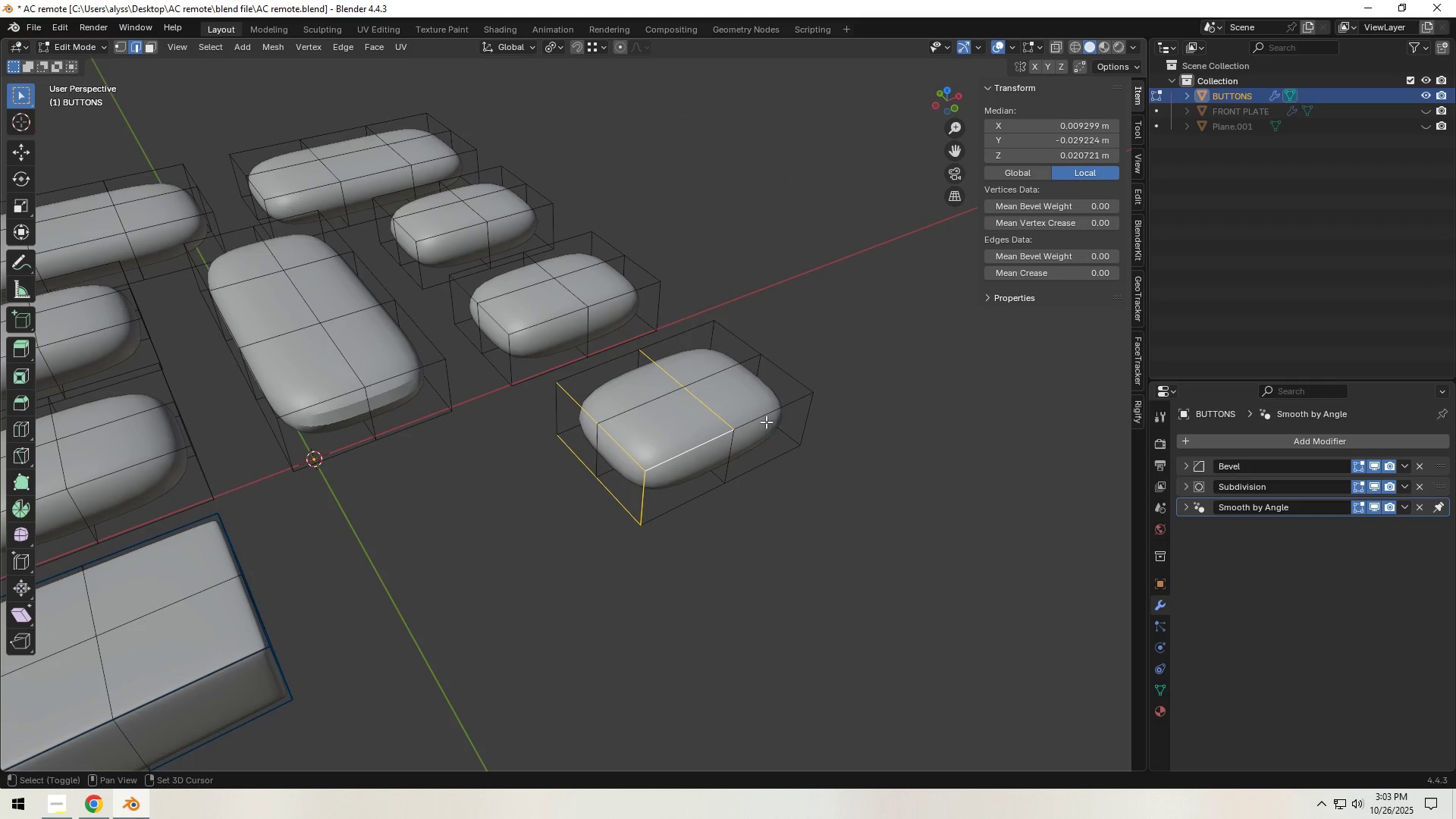 
left_click([773, 411])
 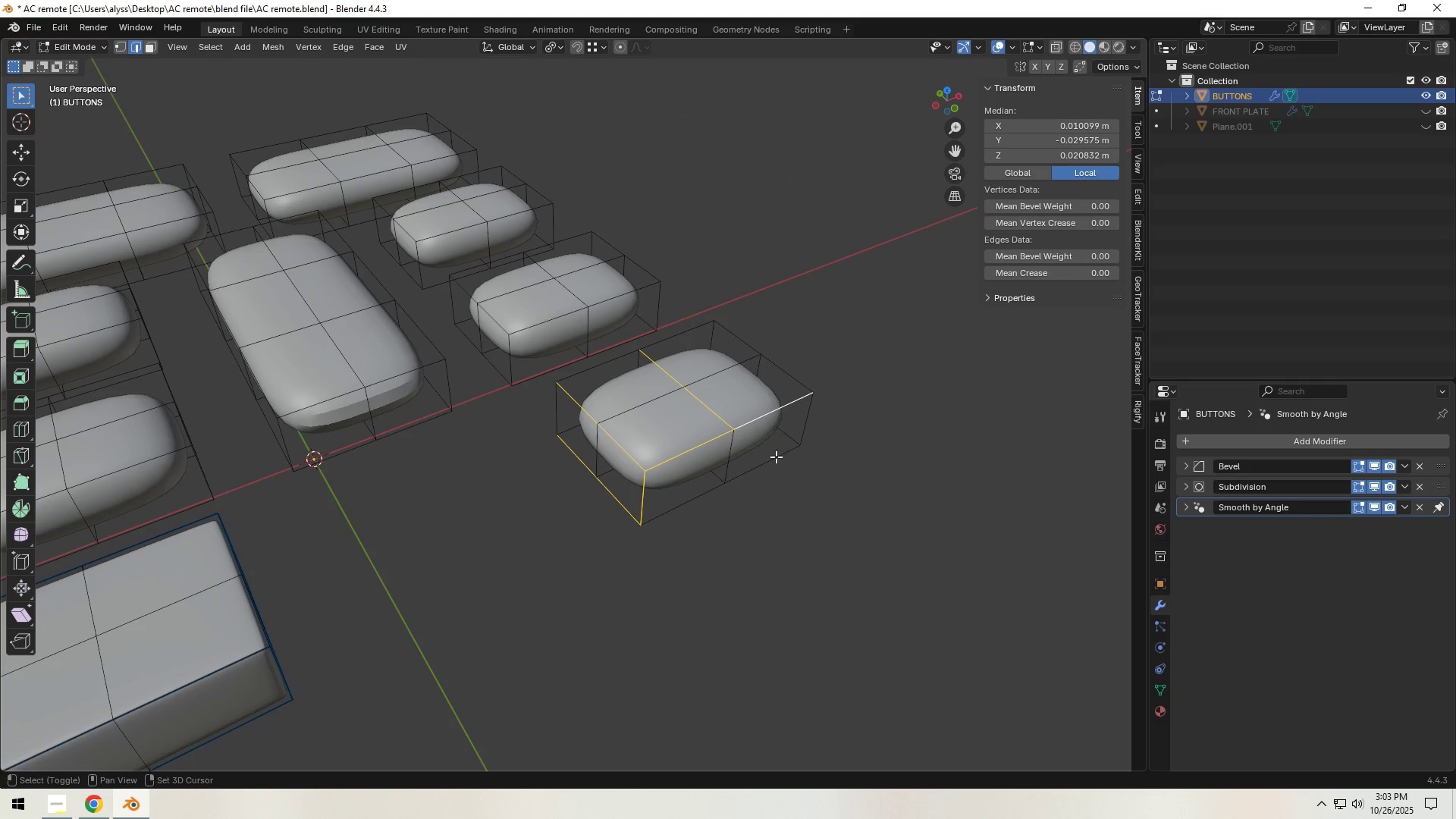 
hold_key(key=ShiftLeft, duration=0.77)
left_click([776, 460])
 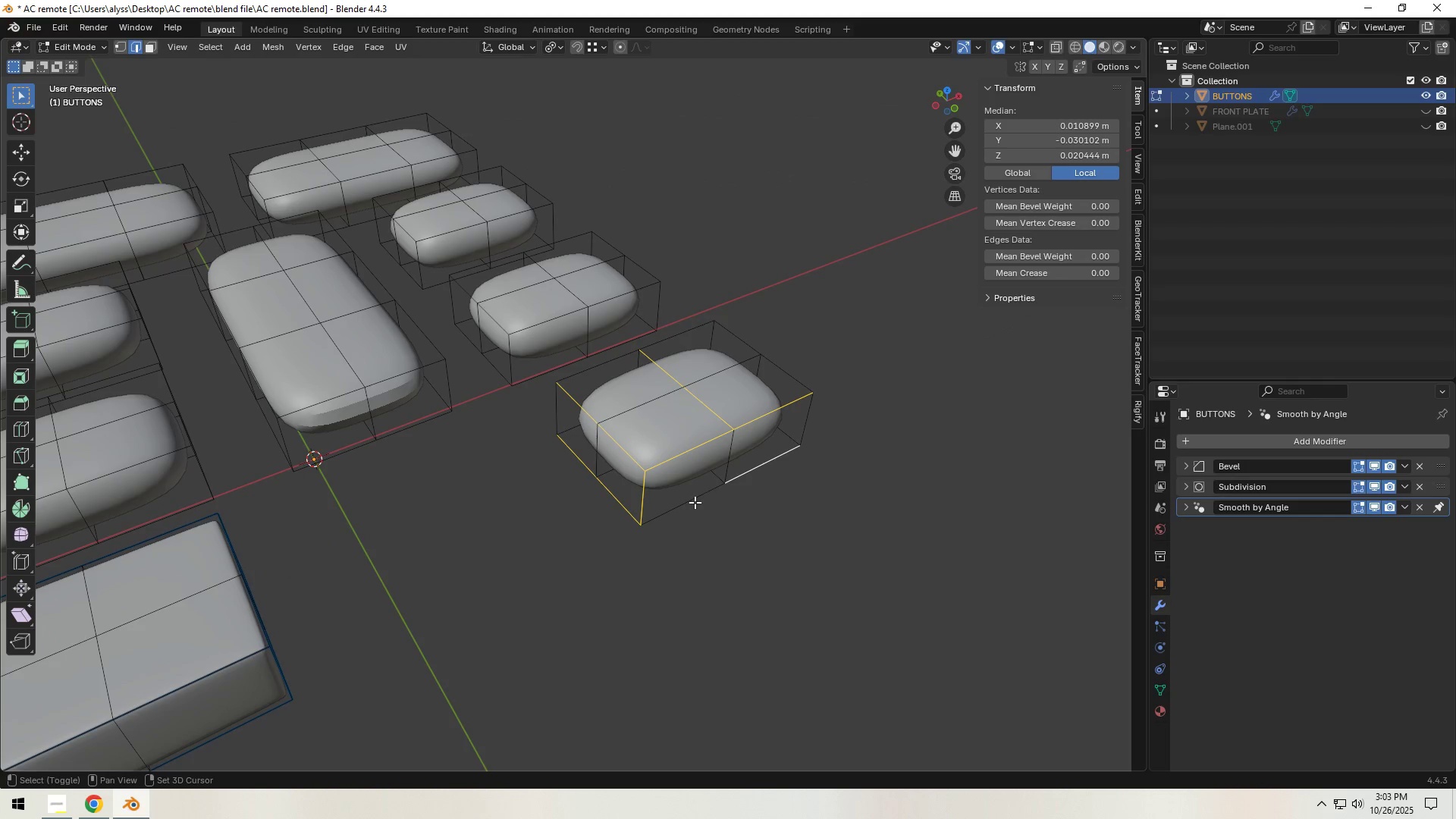 
left_click([684, 502])
 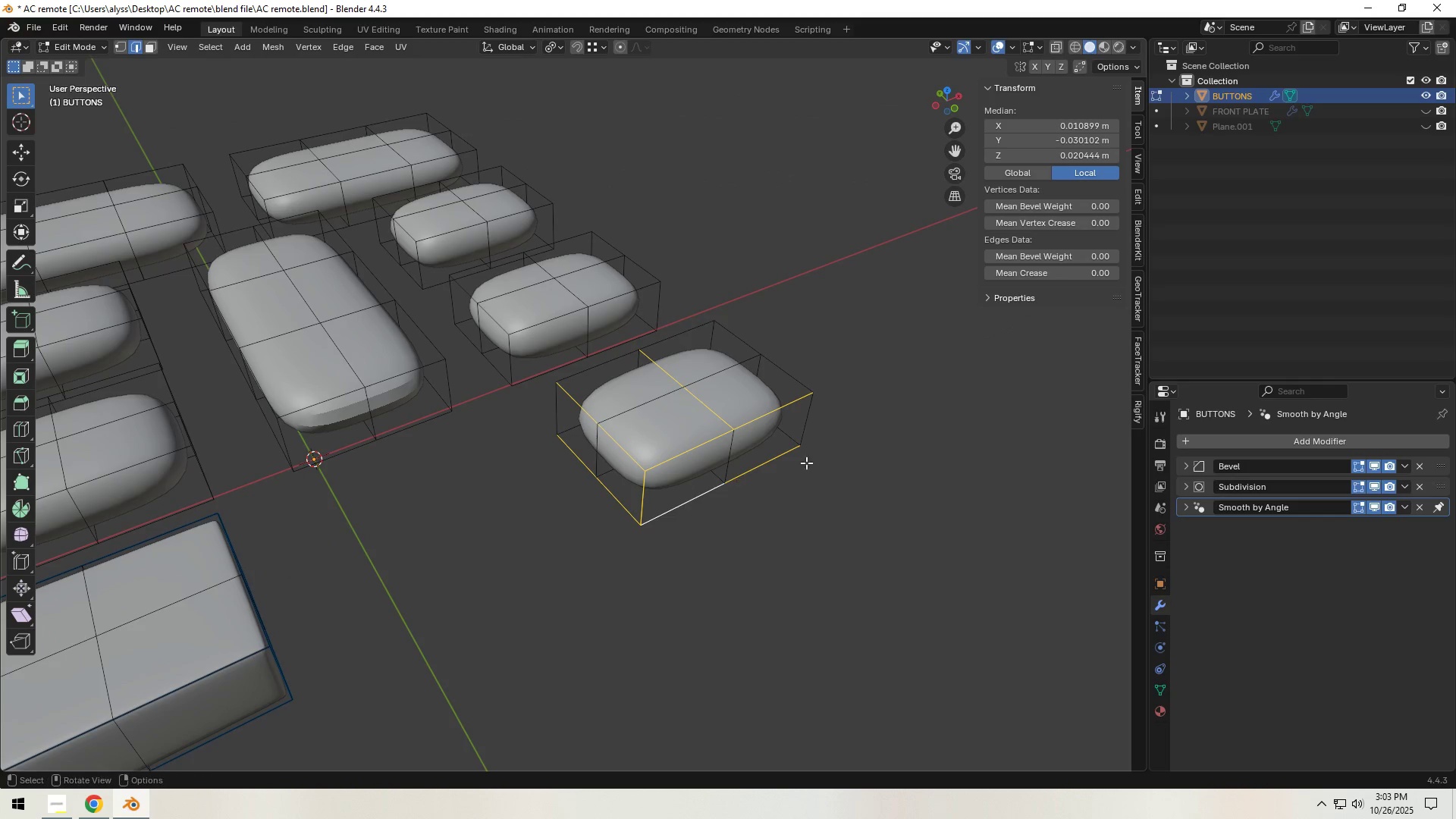 
hold_key(key=ShiftLeft, duration=0.57)
 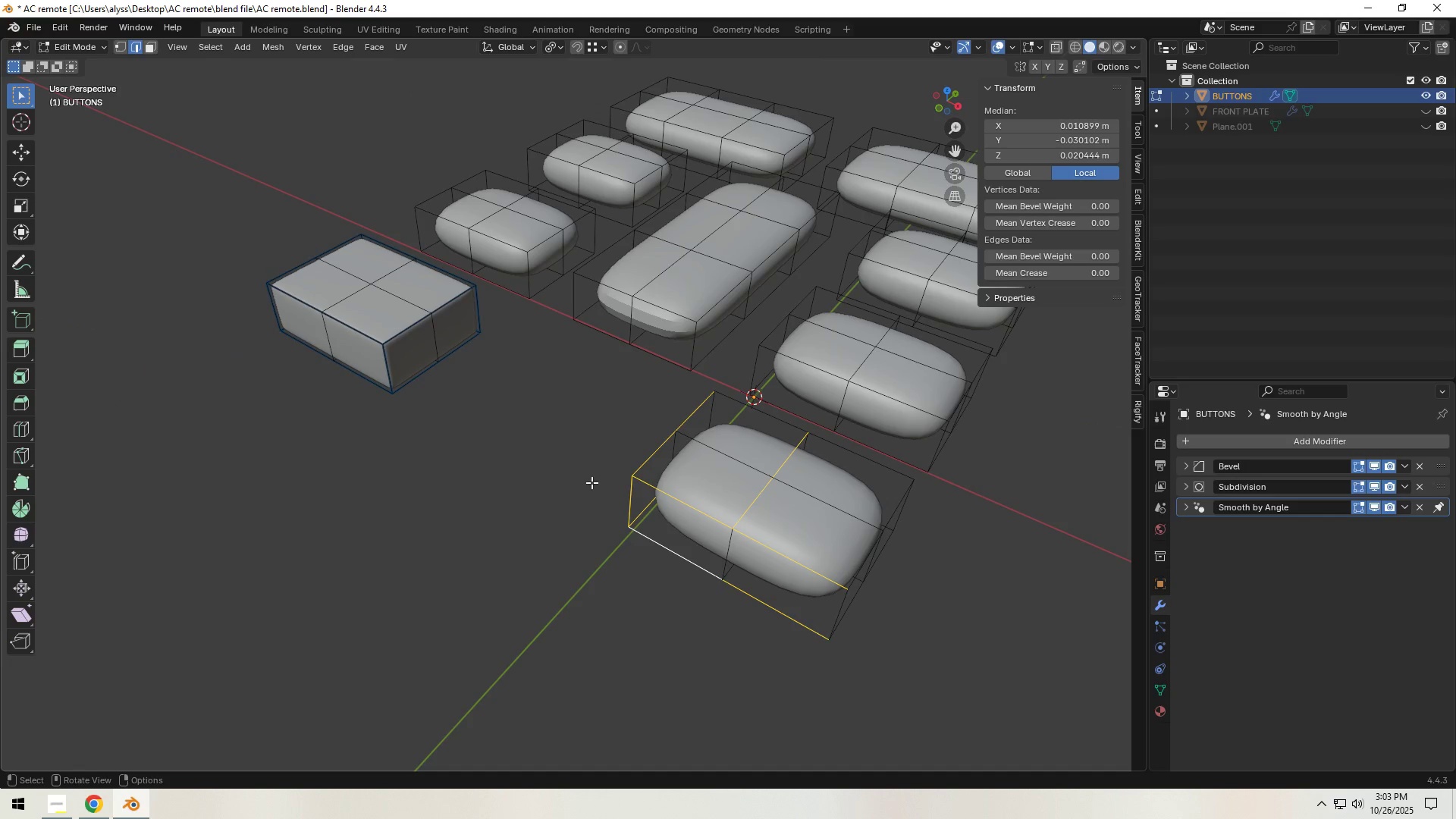 
hold_key(key=ShiftLeft, duration=1.01)
 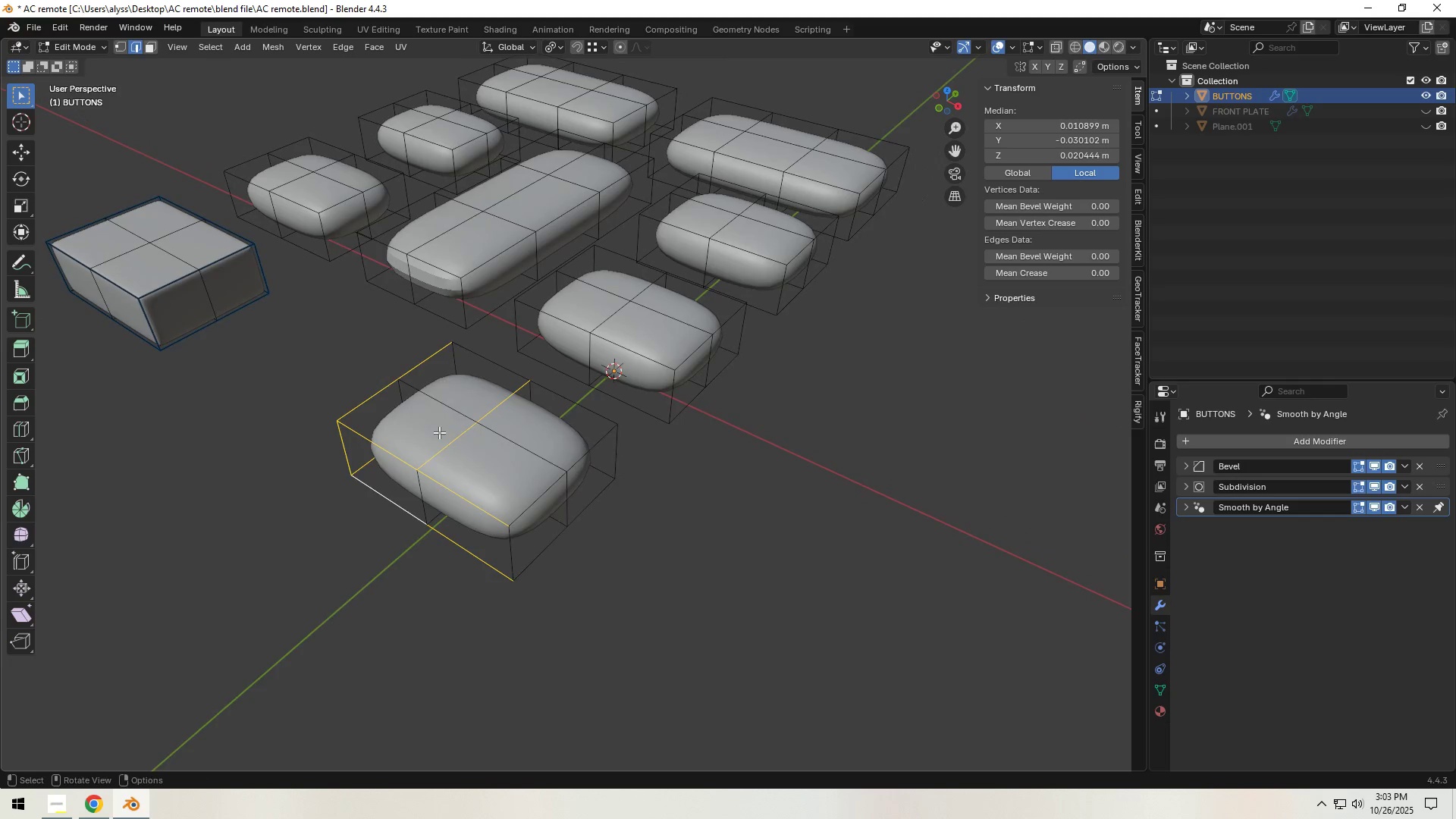 
hold_key(key=ShiftLeft, duration=1.53)
left_click([444, 438])
 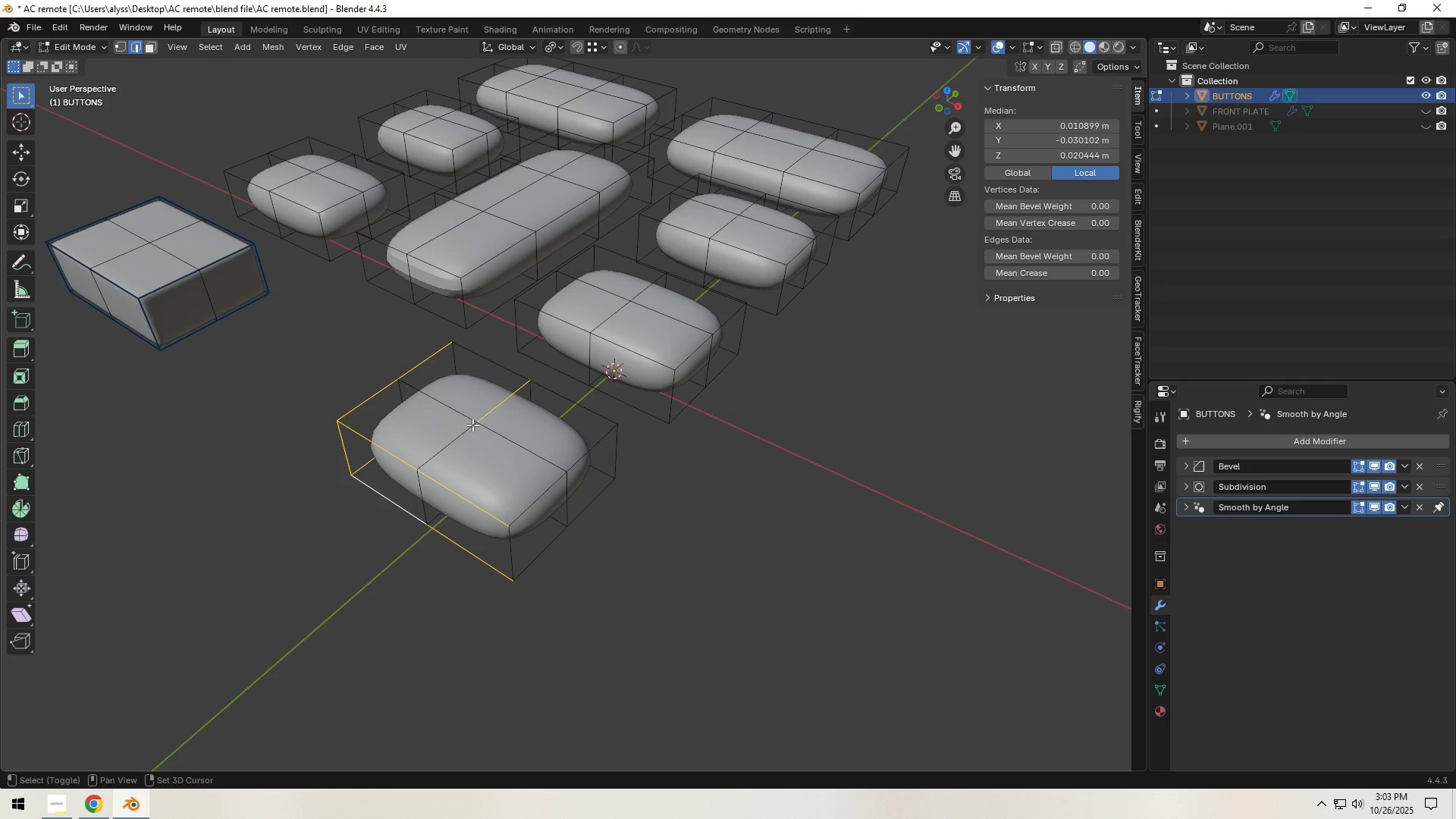 
double_click([494, 410])
 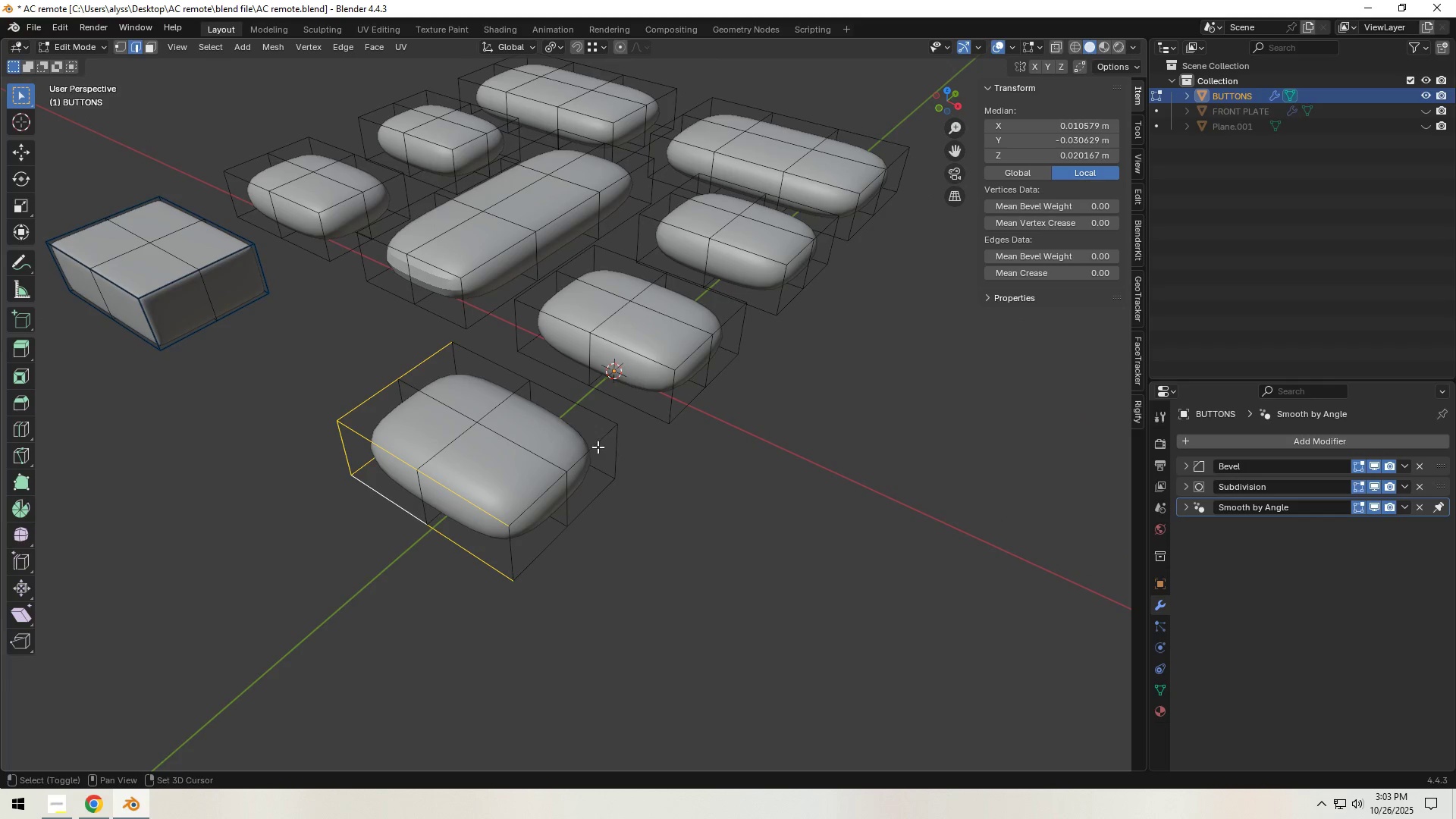 
hold_key(key=ShiftLeft, duration=1.51)
double_click([544, 554])
 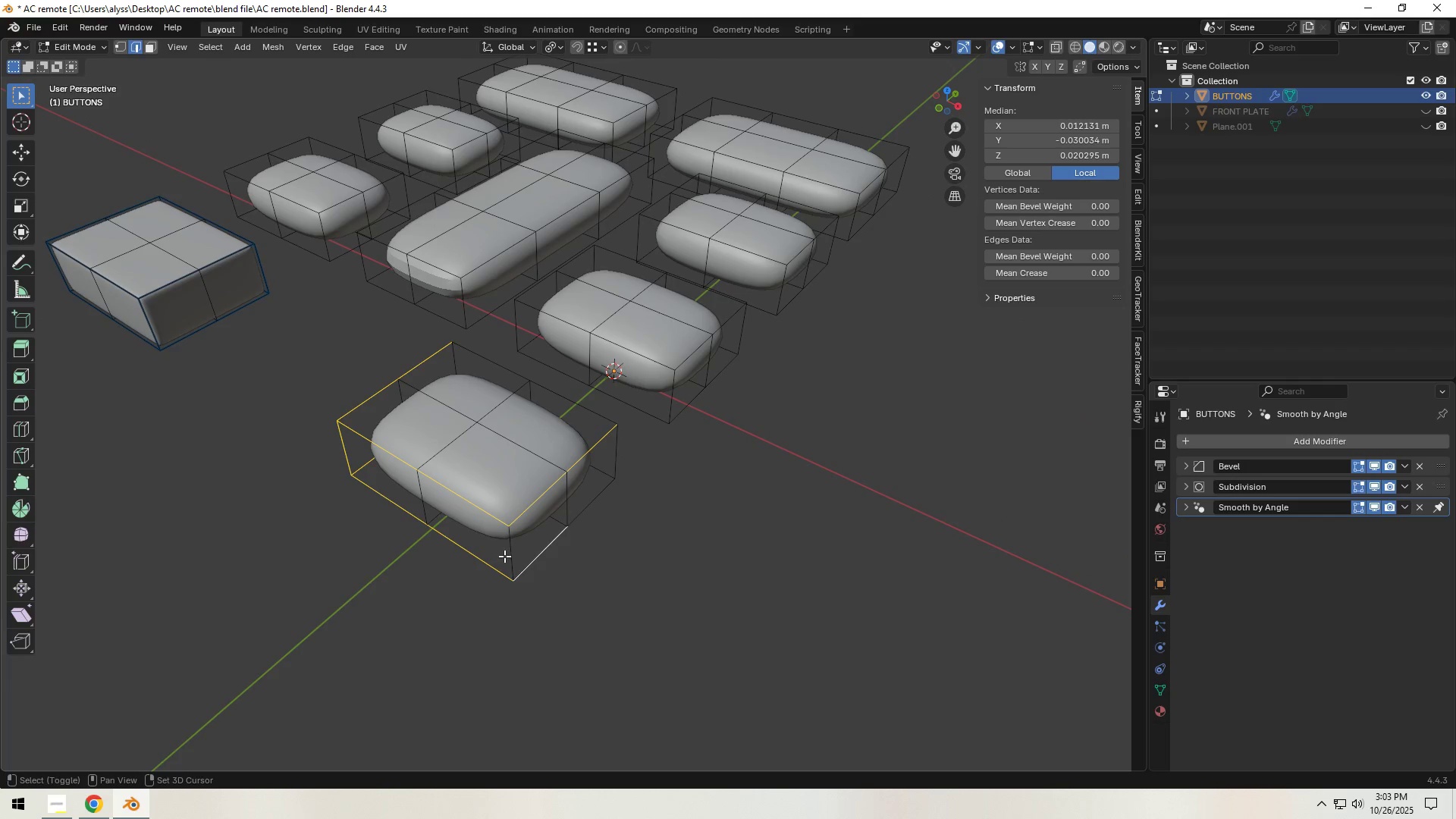 
hold_key(key=ShiftLeft, duration=1.34)
left_click([585, 513])
 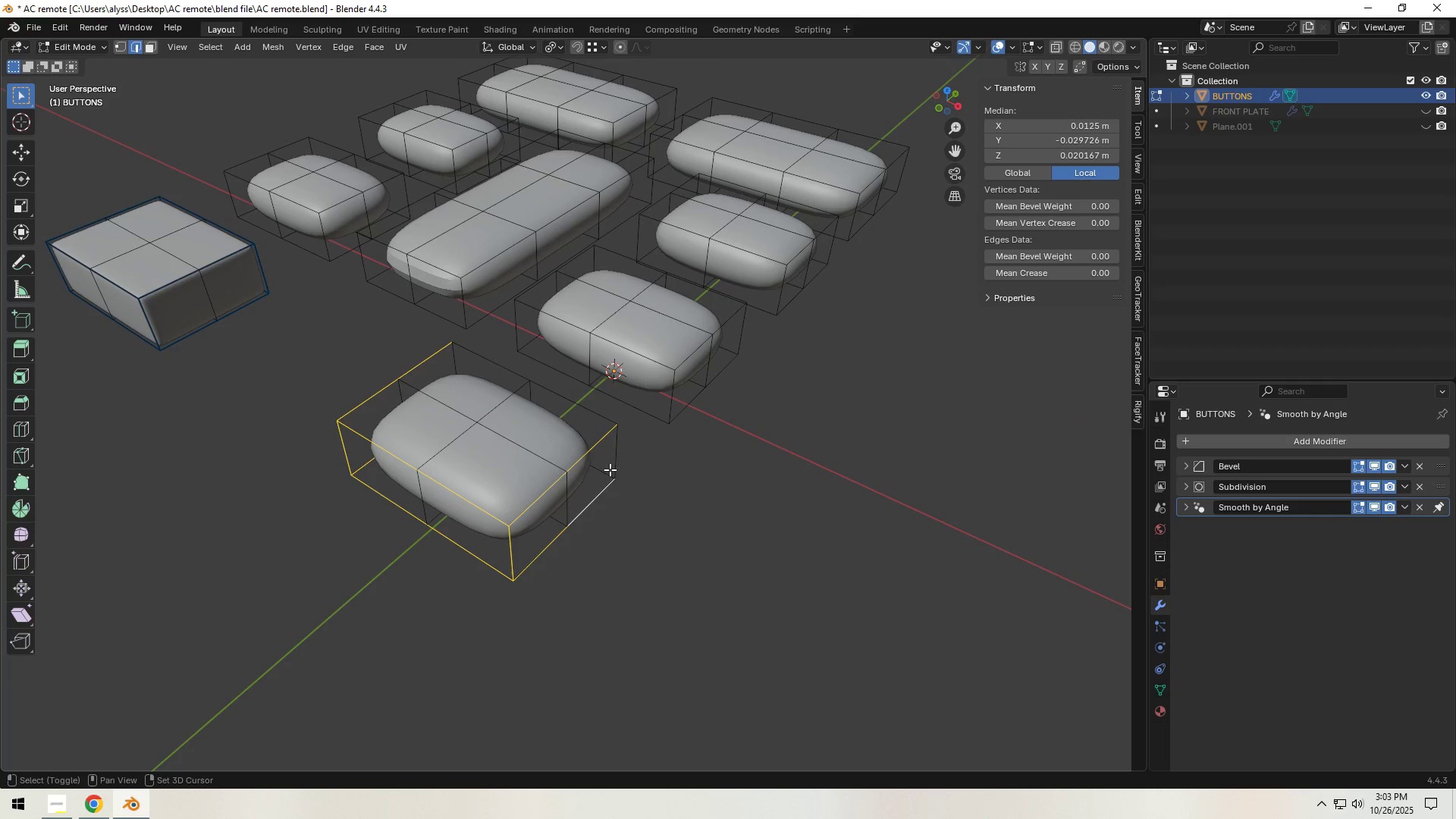 
left_click([613, 463])
 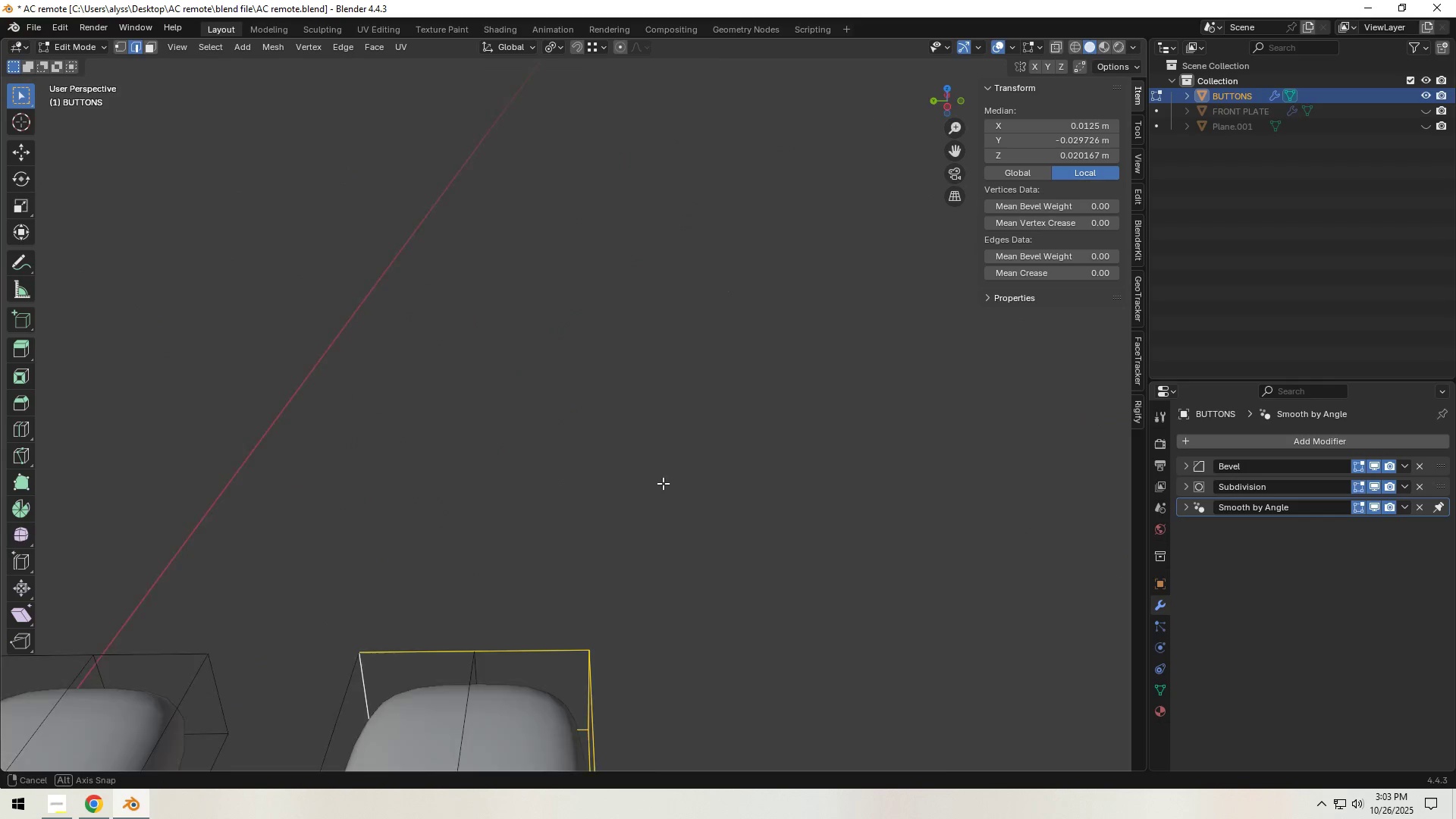 
scroll: coordinate [802, 557], scroll_direction: down, amount: 3.0
 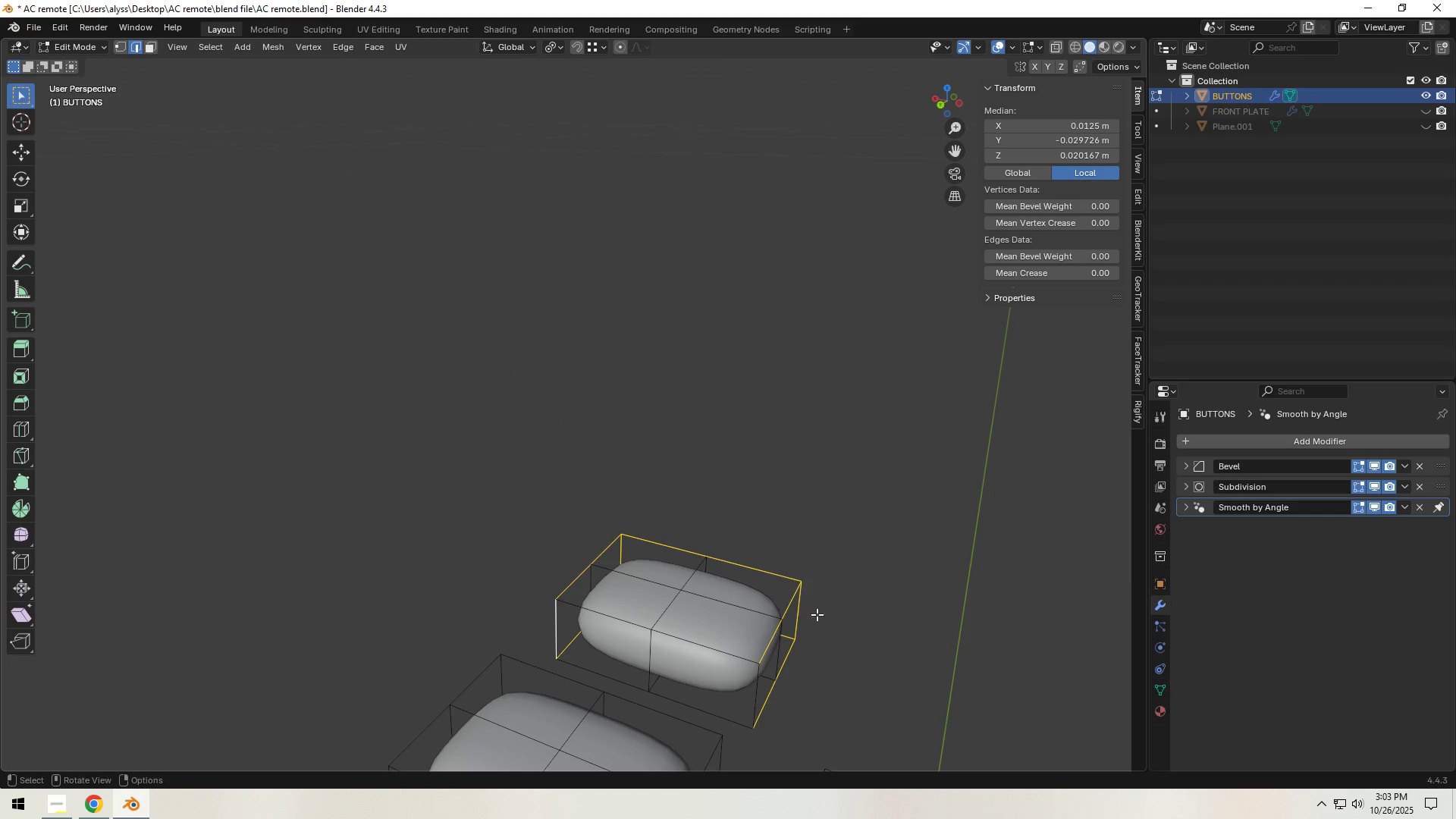 
hold_key(key=ShiftLeft, duration=1.53)
left_click([698, 681])
 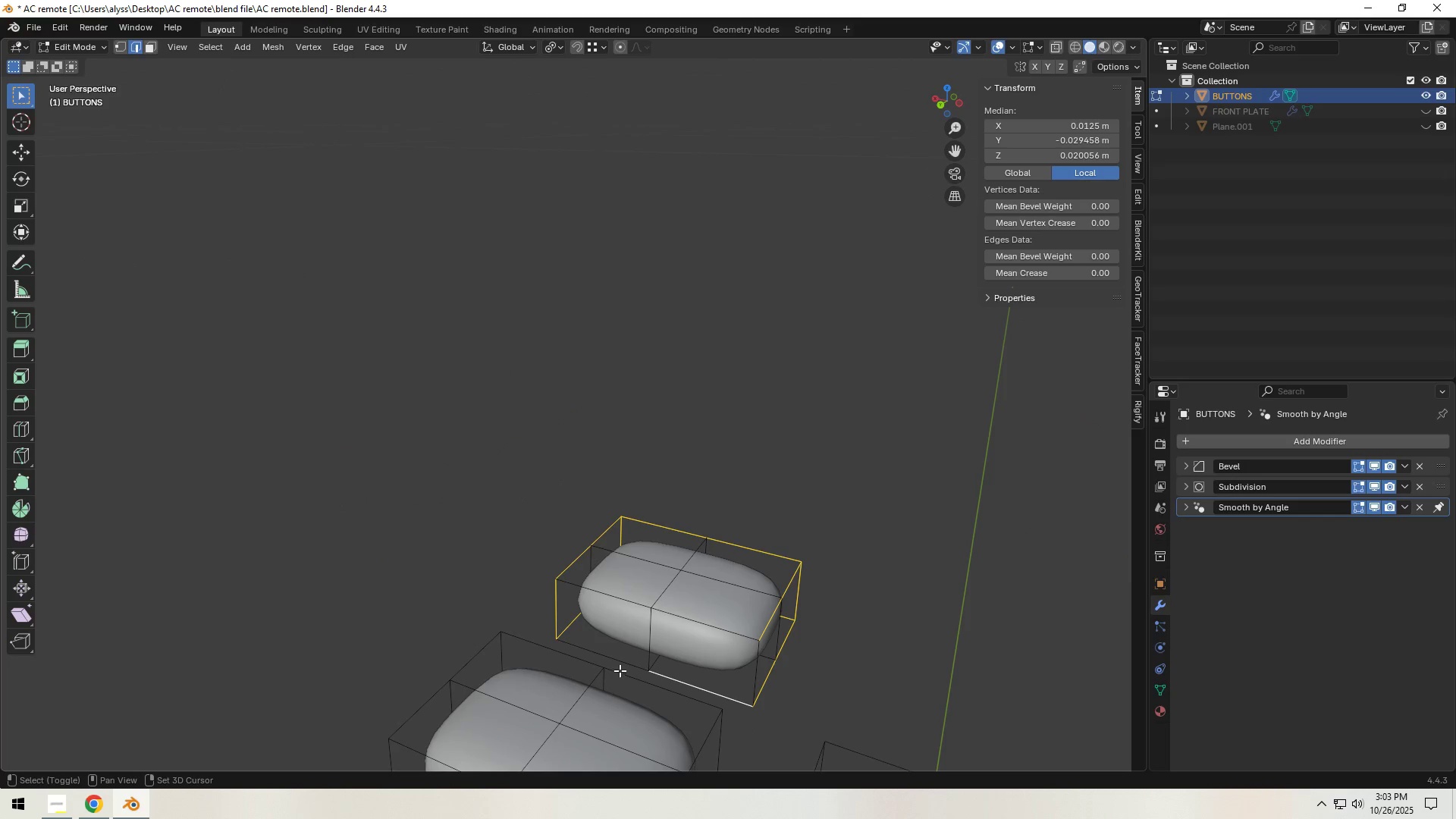 
left_click([617, 662])
 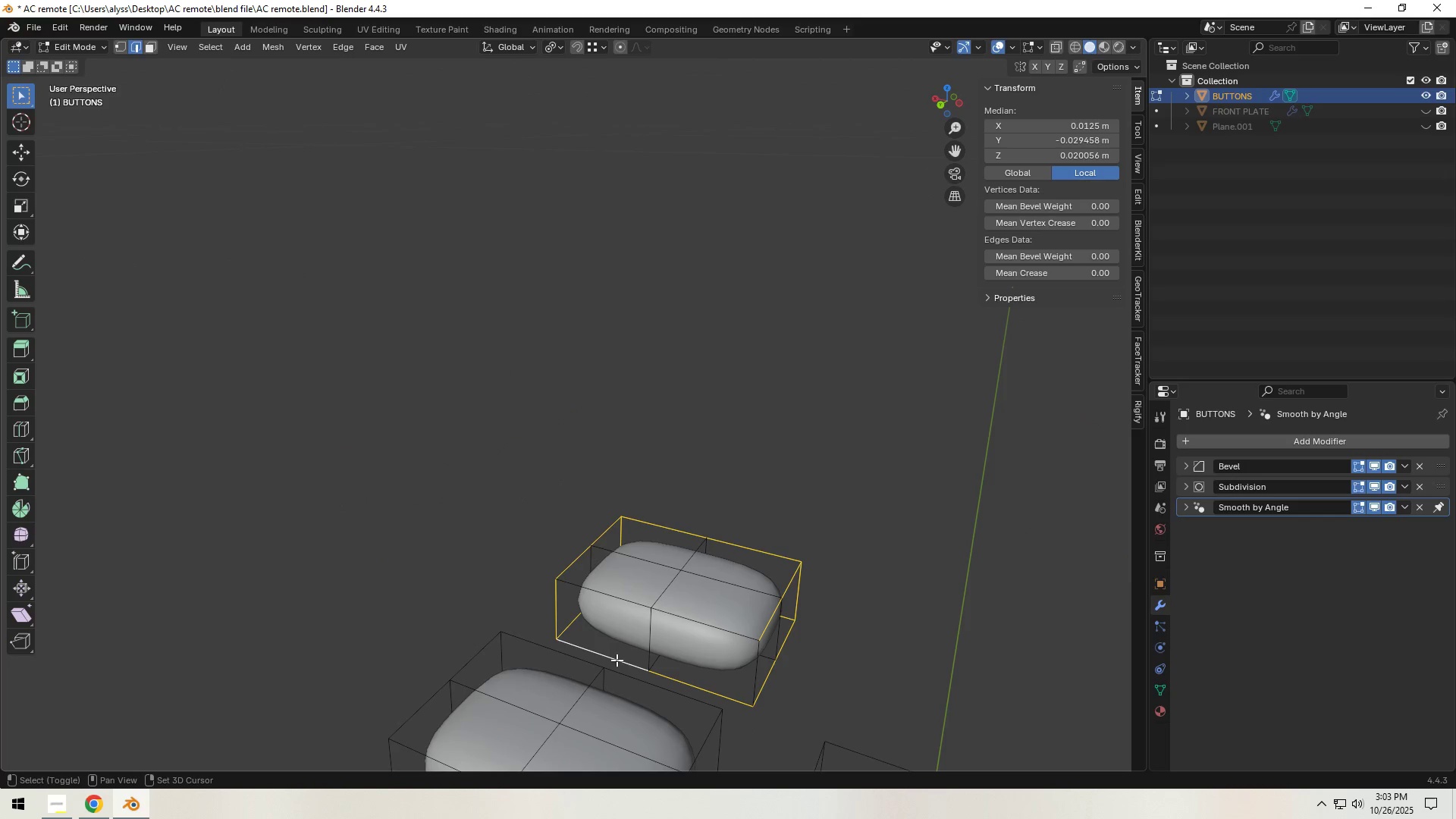 
hold_key(key=ShiftLeft, duration=1.52)
left_click([603, 601])
 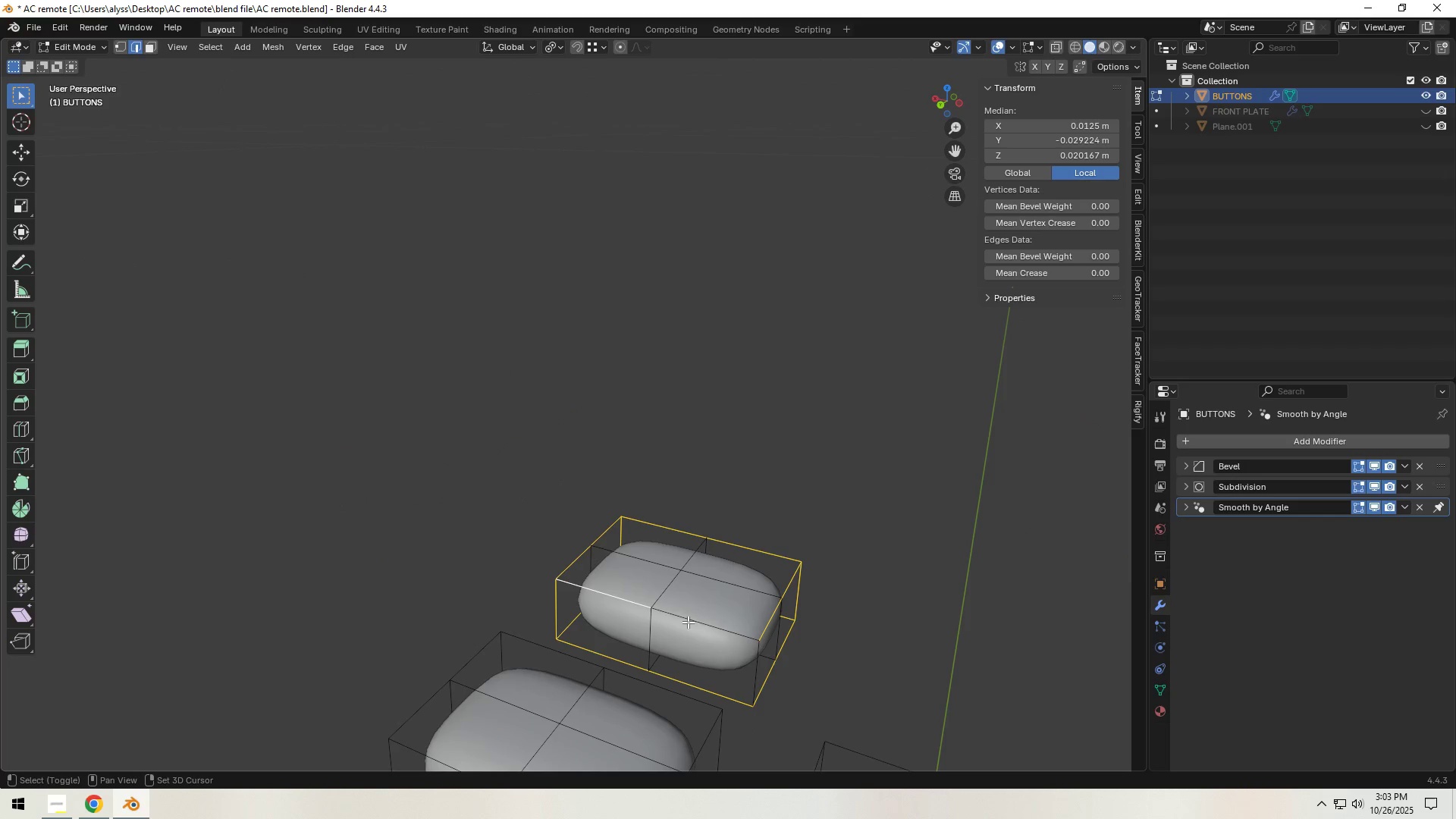 
left_click([698, 621])
 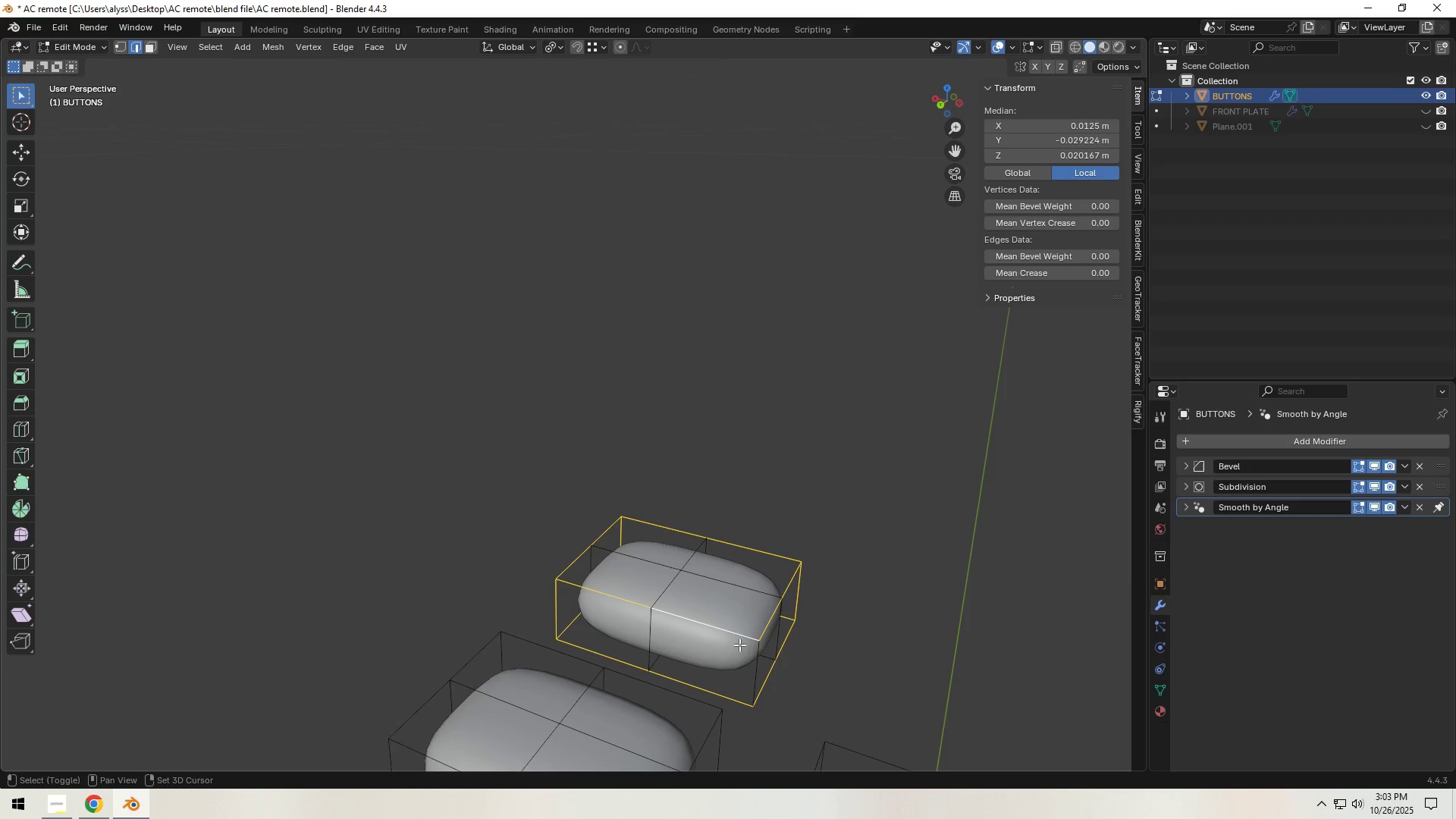 
hold_key(key=ShiftLeft, duration=0.56)
left_click([751, 661])
 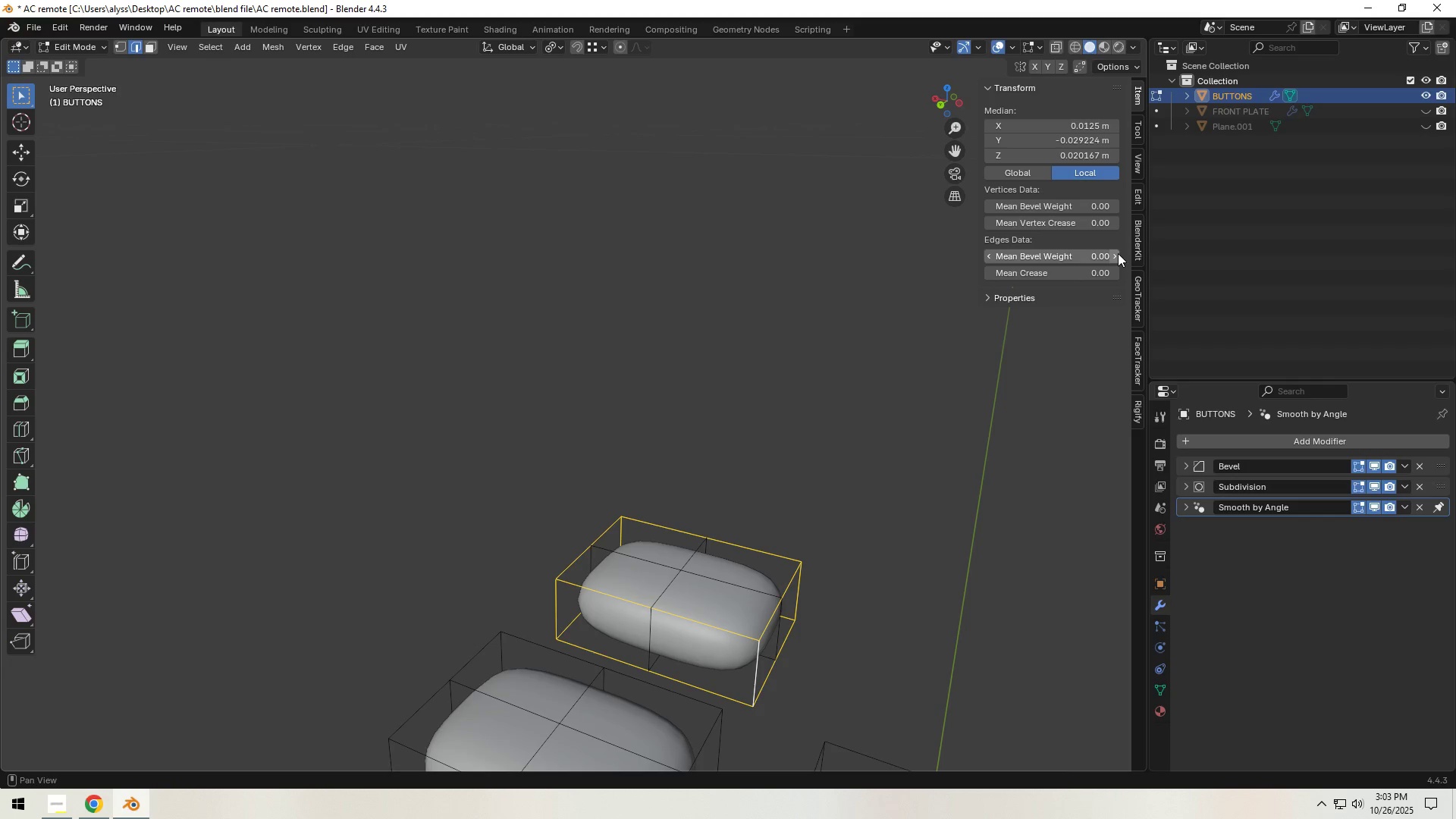 
double_click([1117, 254])
 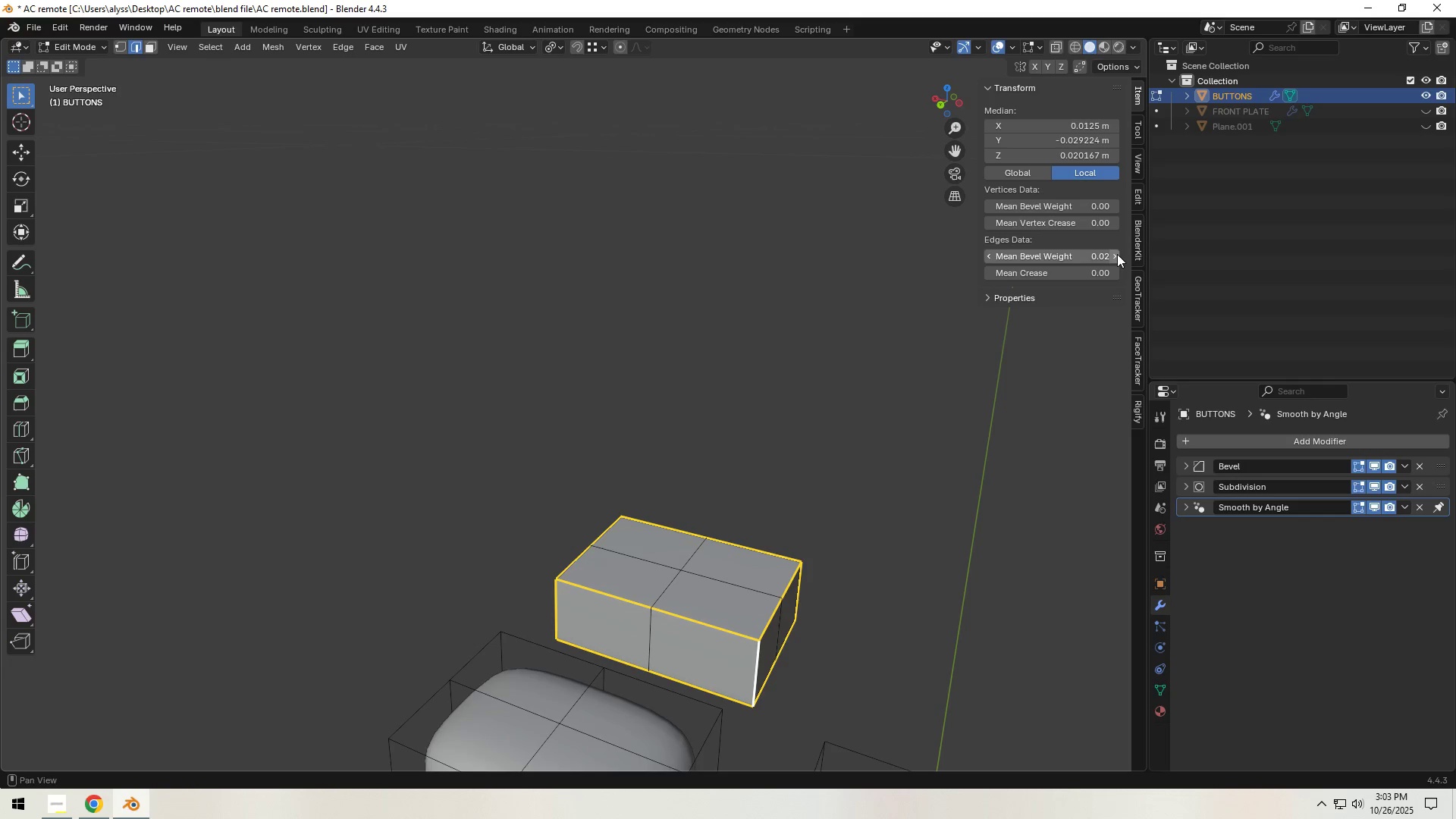 
triple_click([1117, 254])
 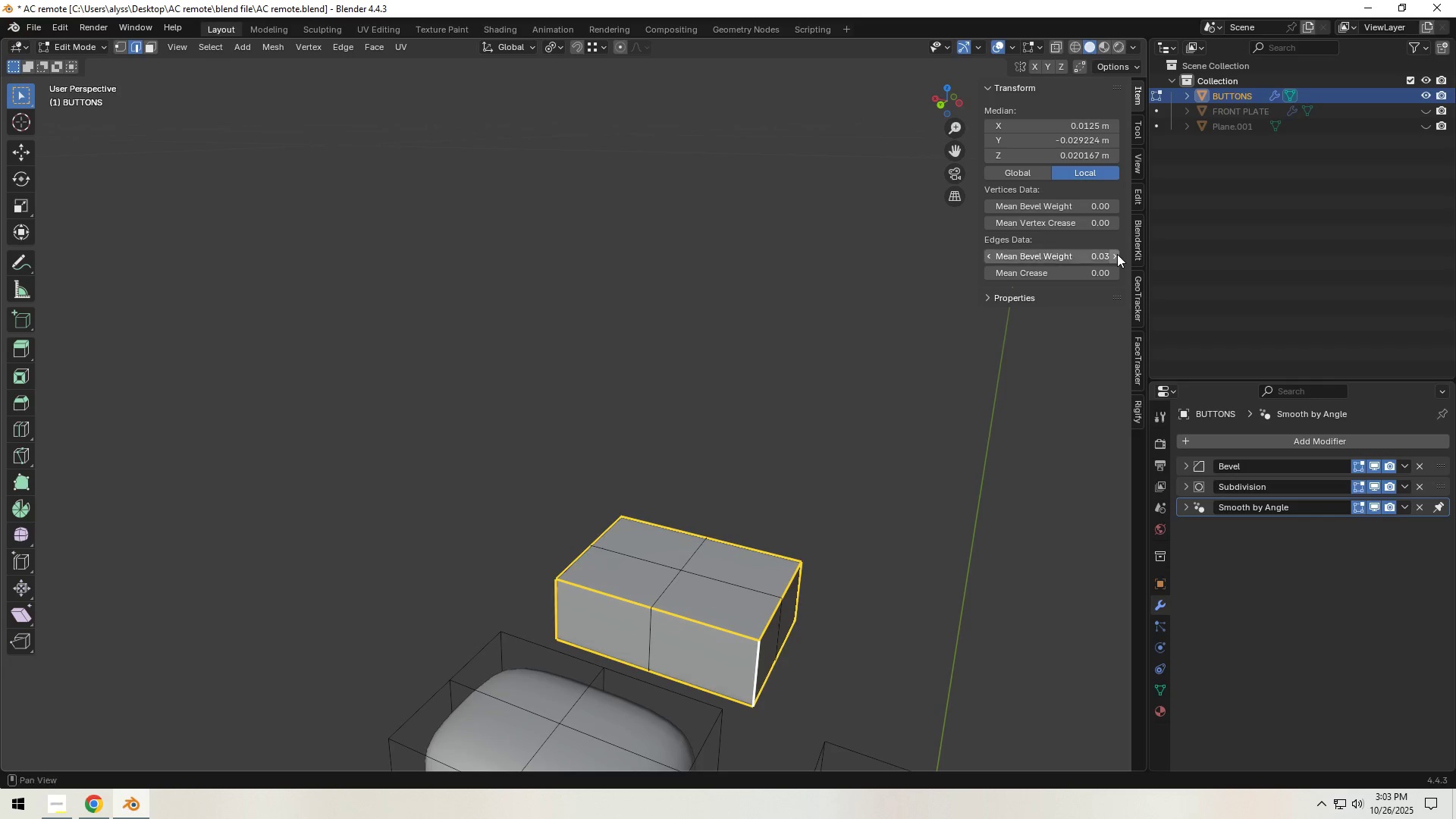 
triple_click([1117, 254])
 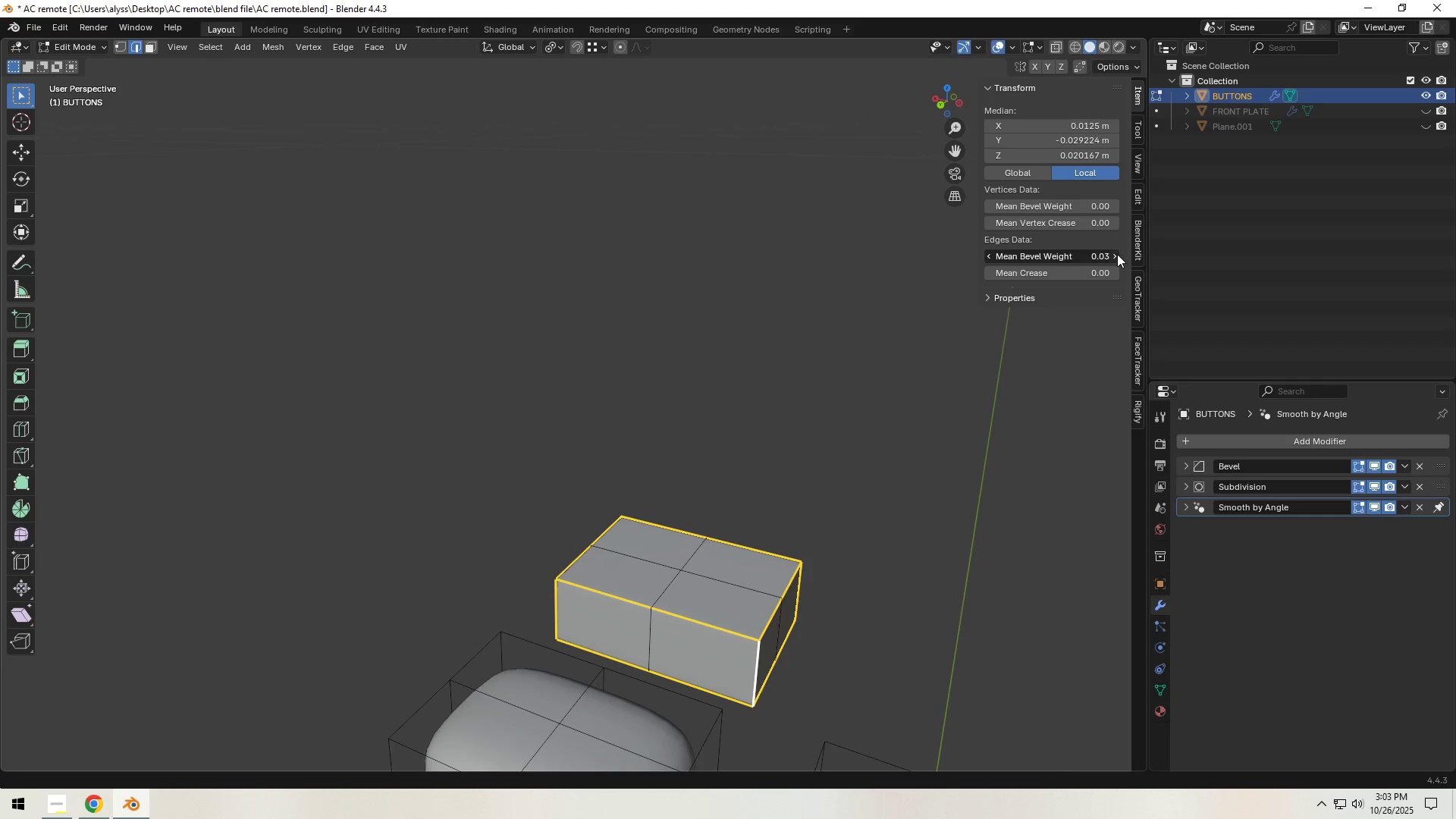 
triple_click([1117, 254])
 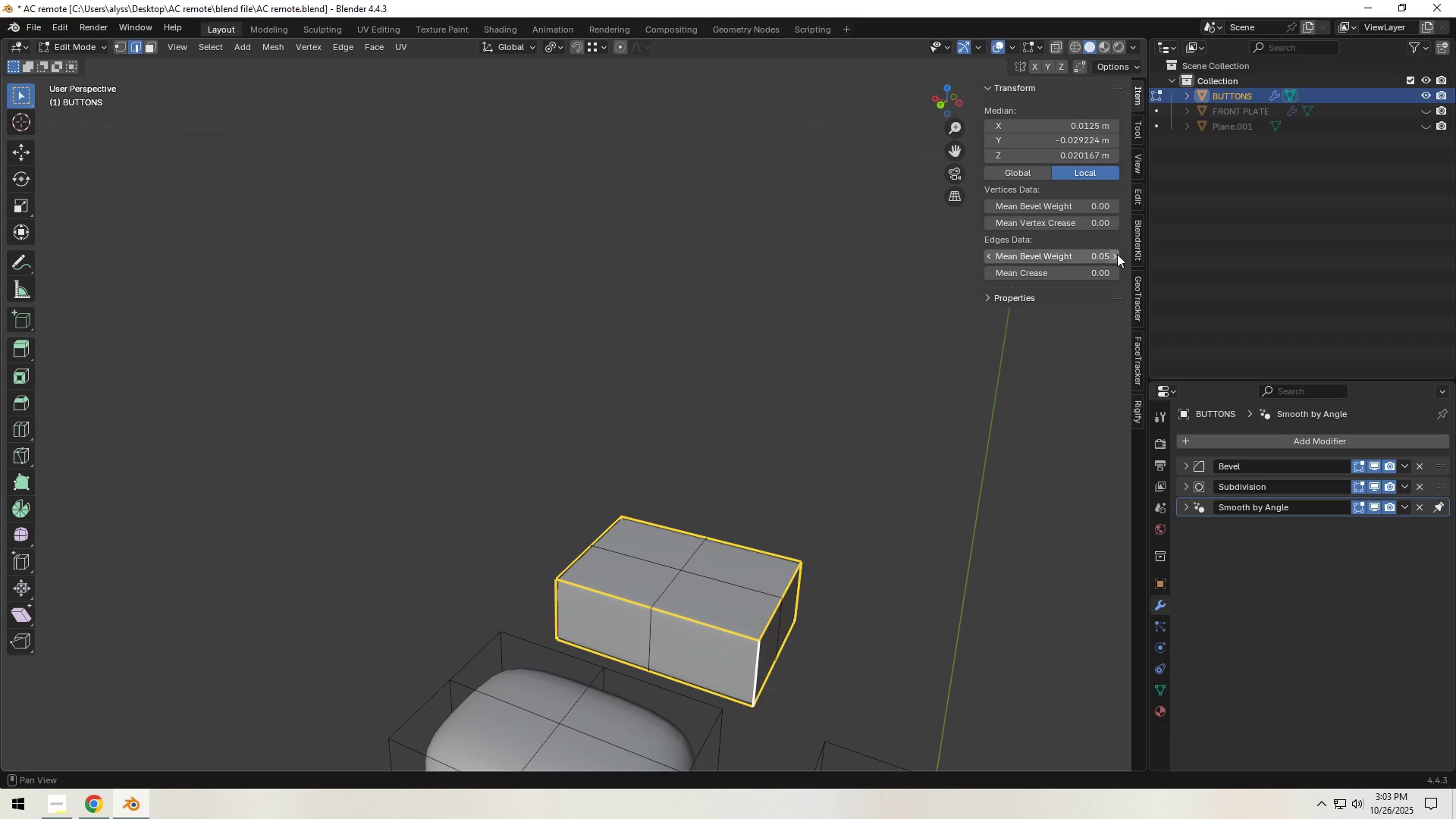 
triple_click([1117, 254])
 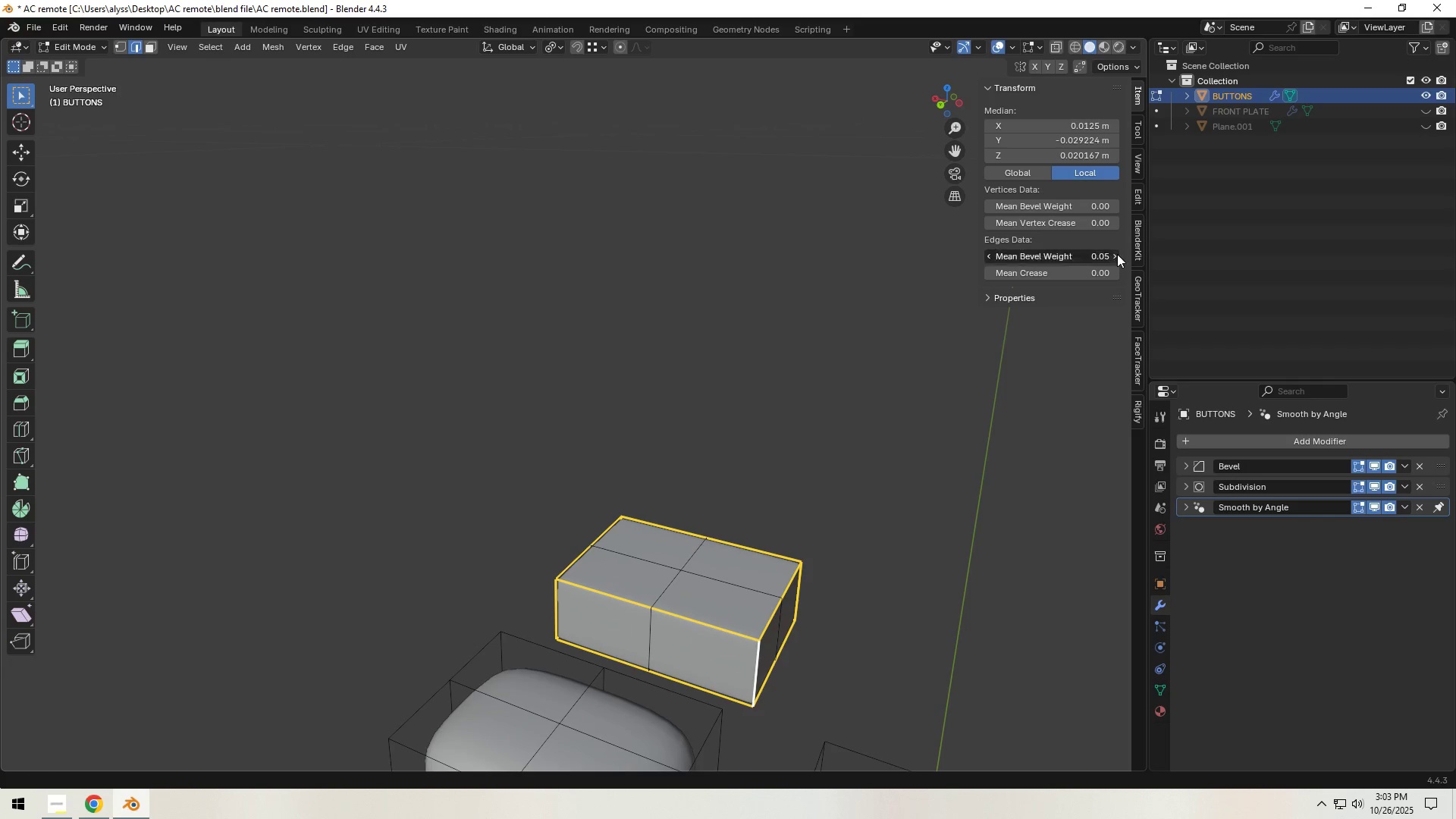 
triple_click([1117, 254])
 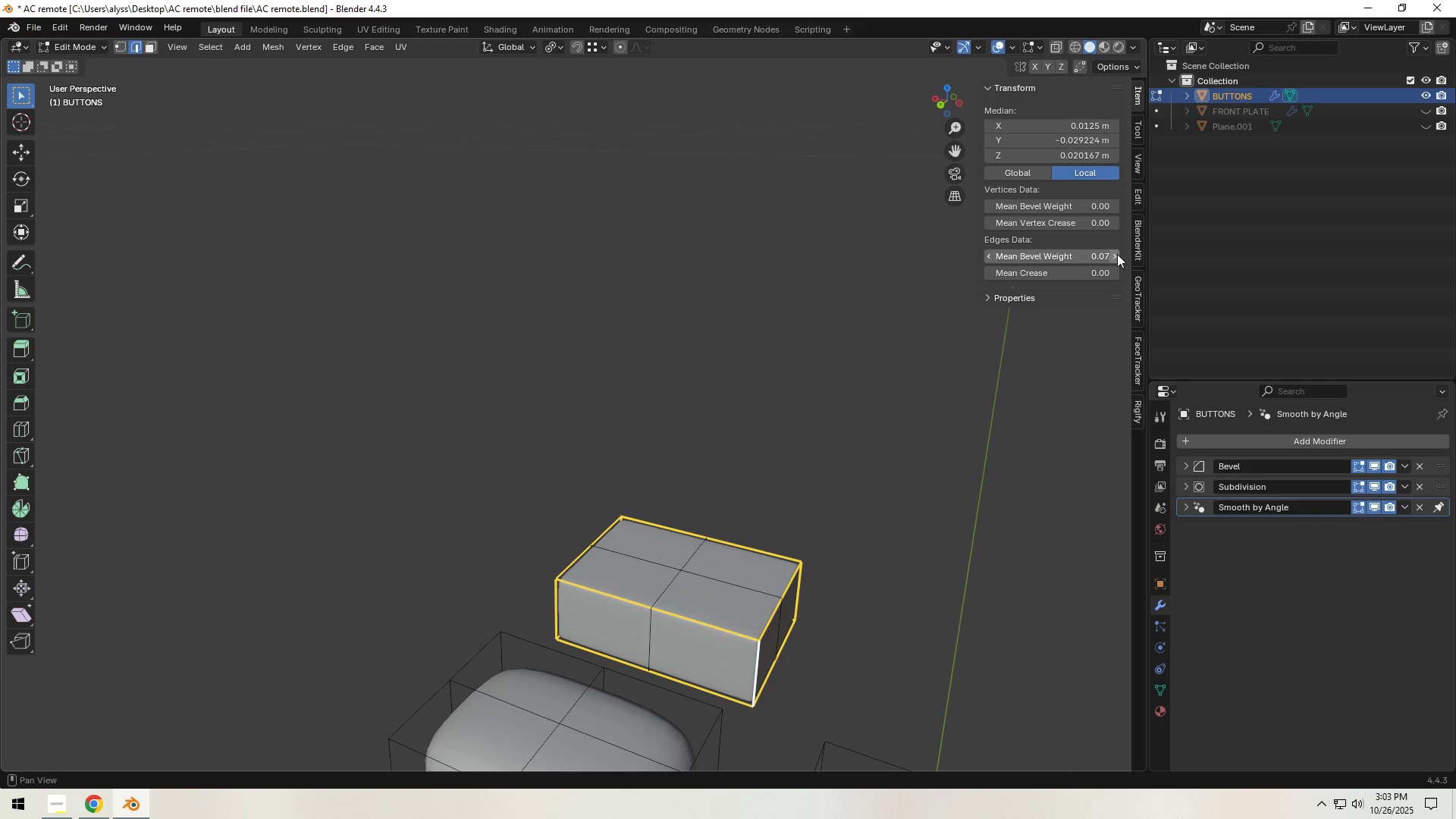 
triple_click([1117, 254])
 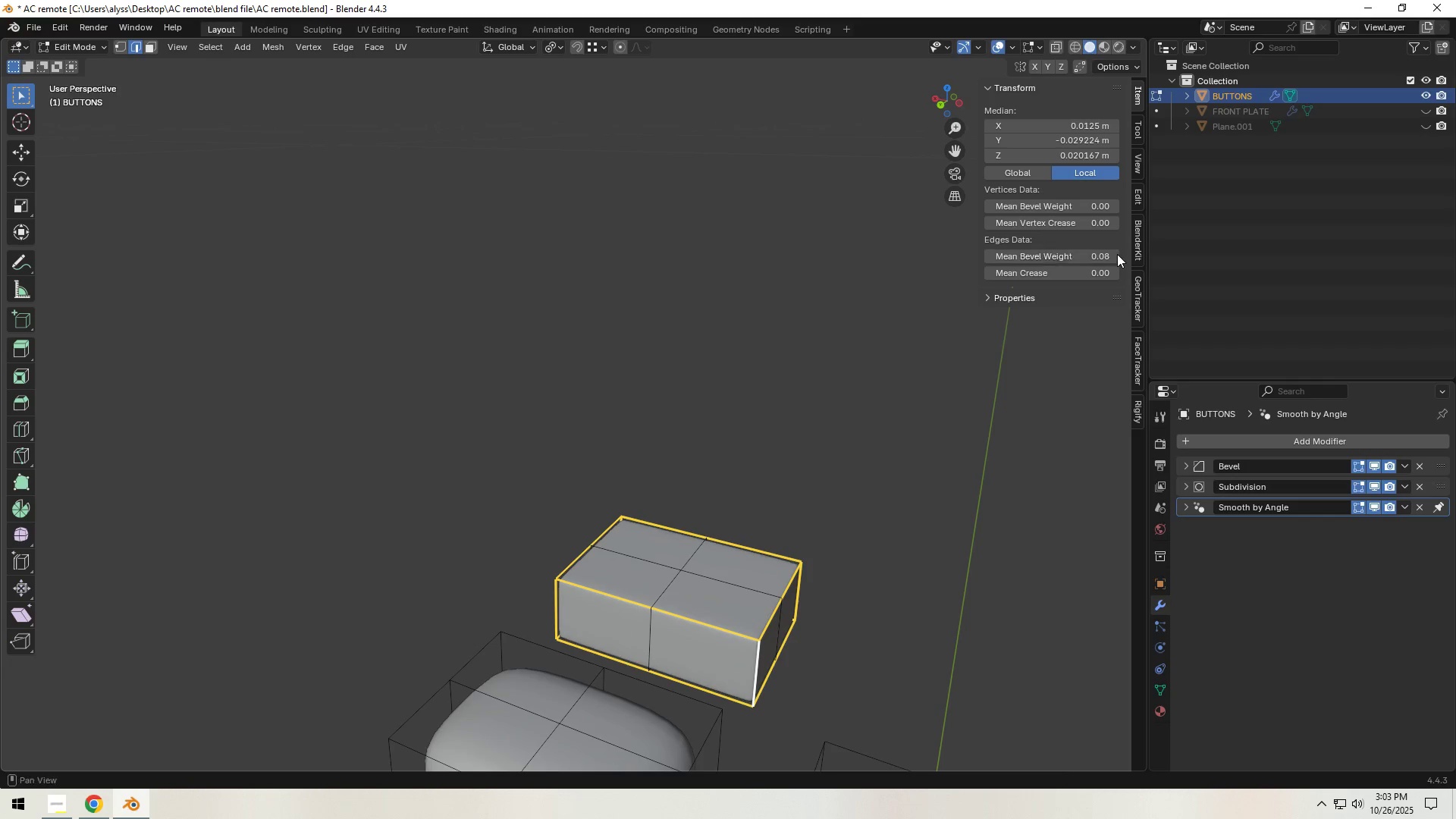 
triple_click([1117, 254])
 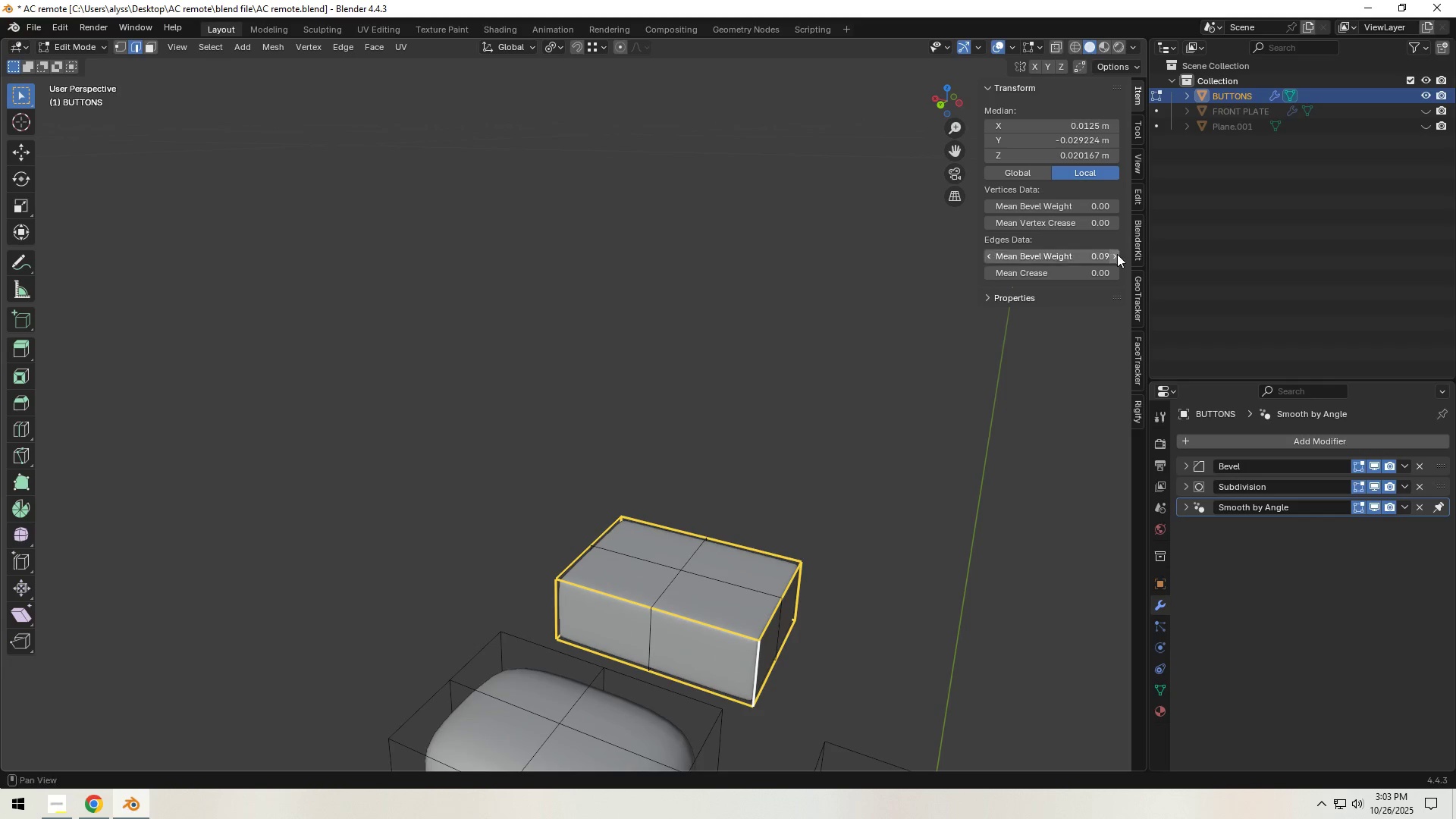 
triple_click([1117, 254])
 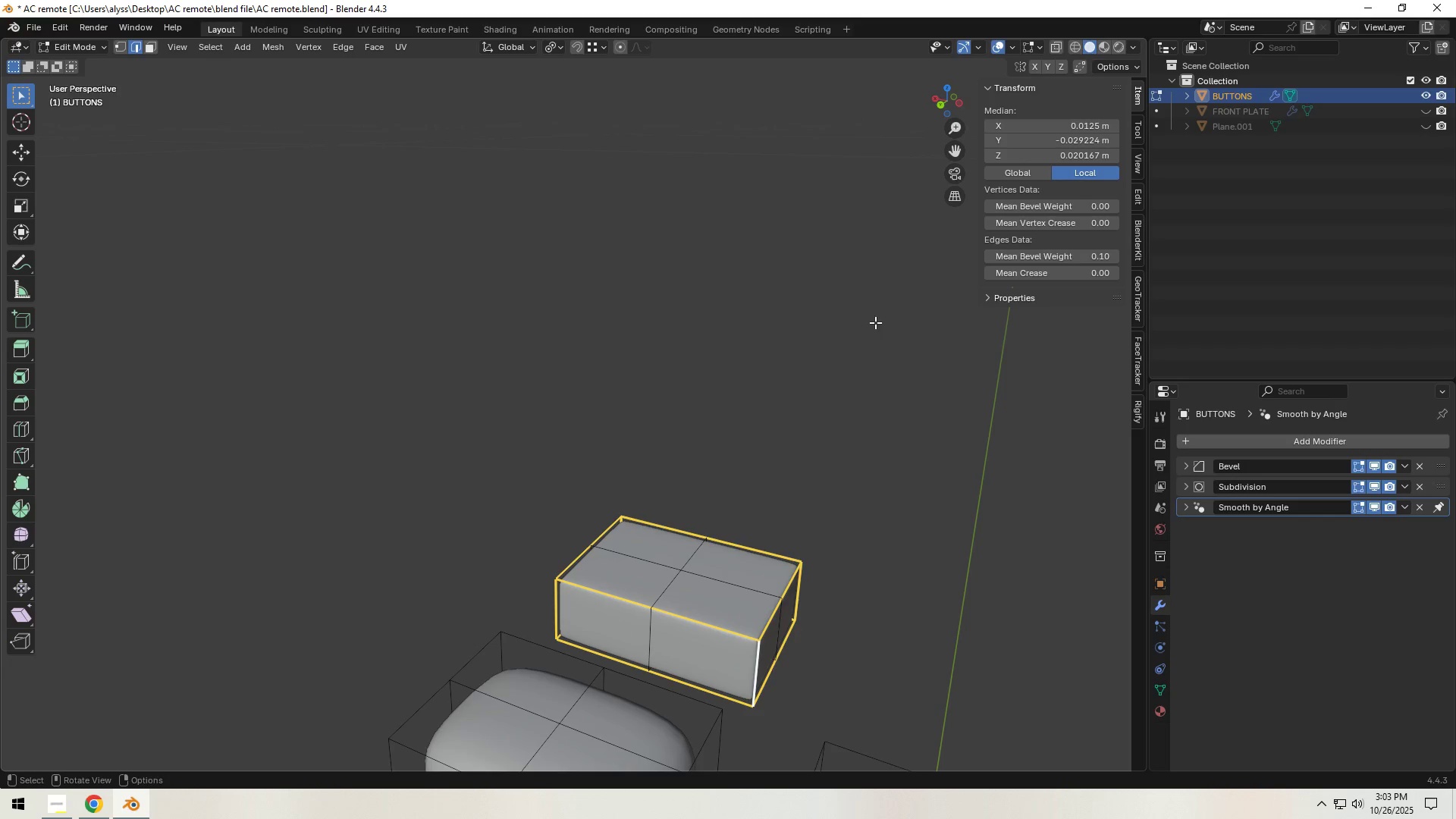 
left_click([768, 325])
 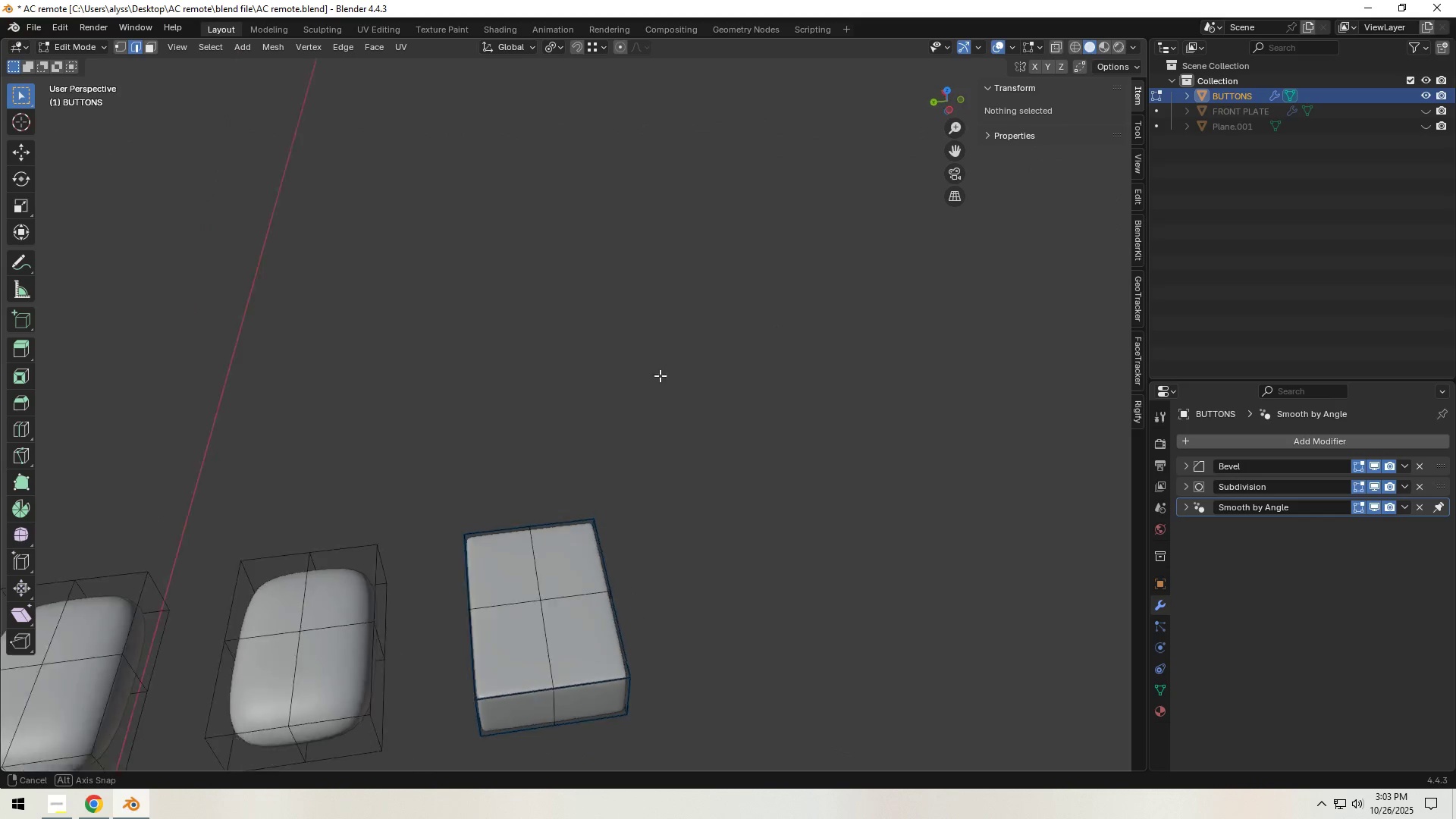 
hold_key(key=ShiftLeft, duration=0.66)
 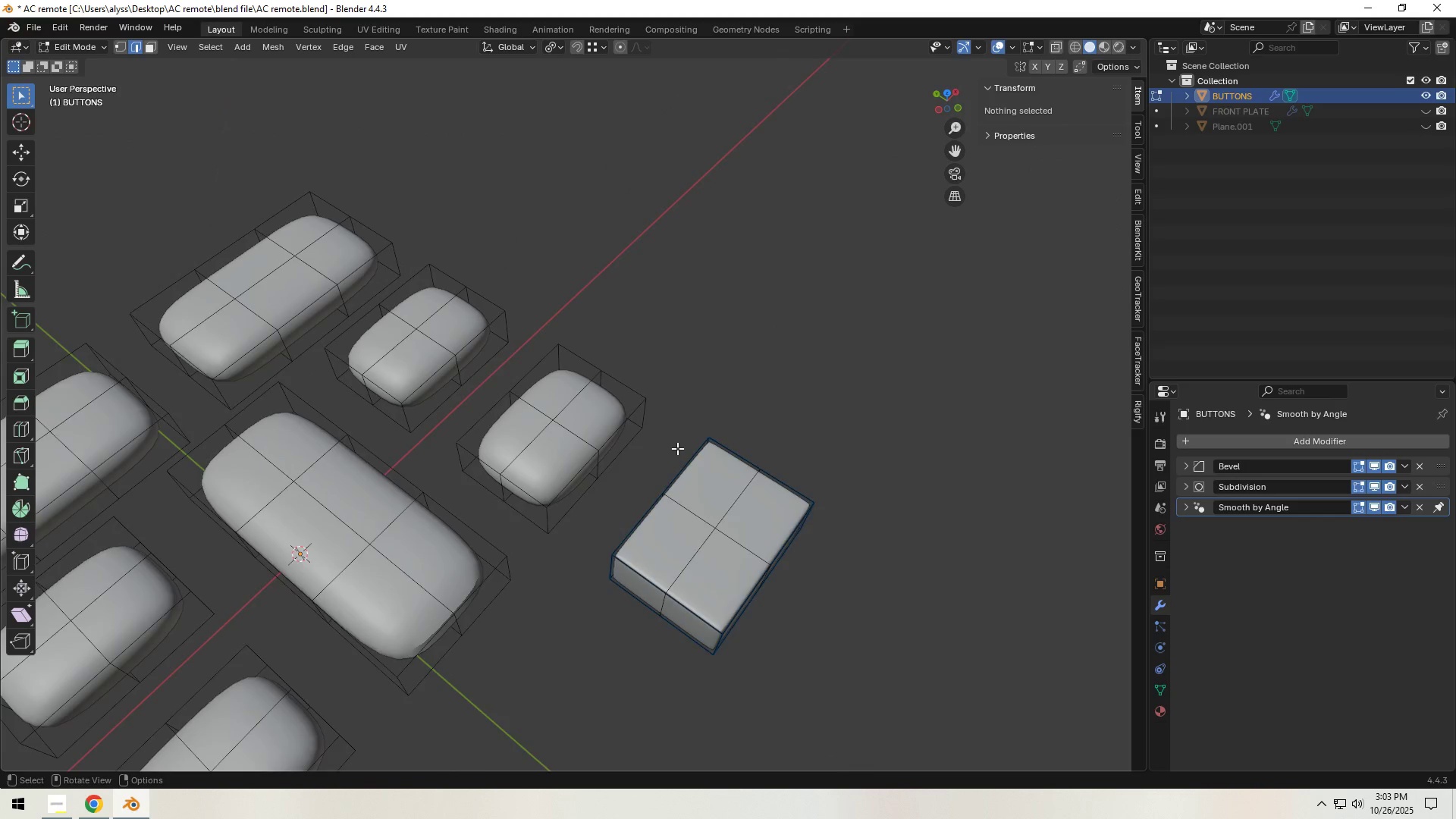 
scroll: coordinate [676, 449], scroll_direction: up, amount: 2.0
 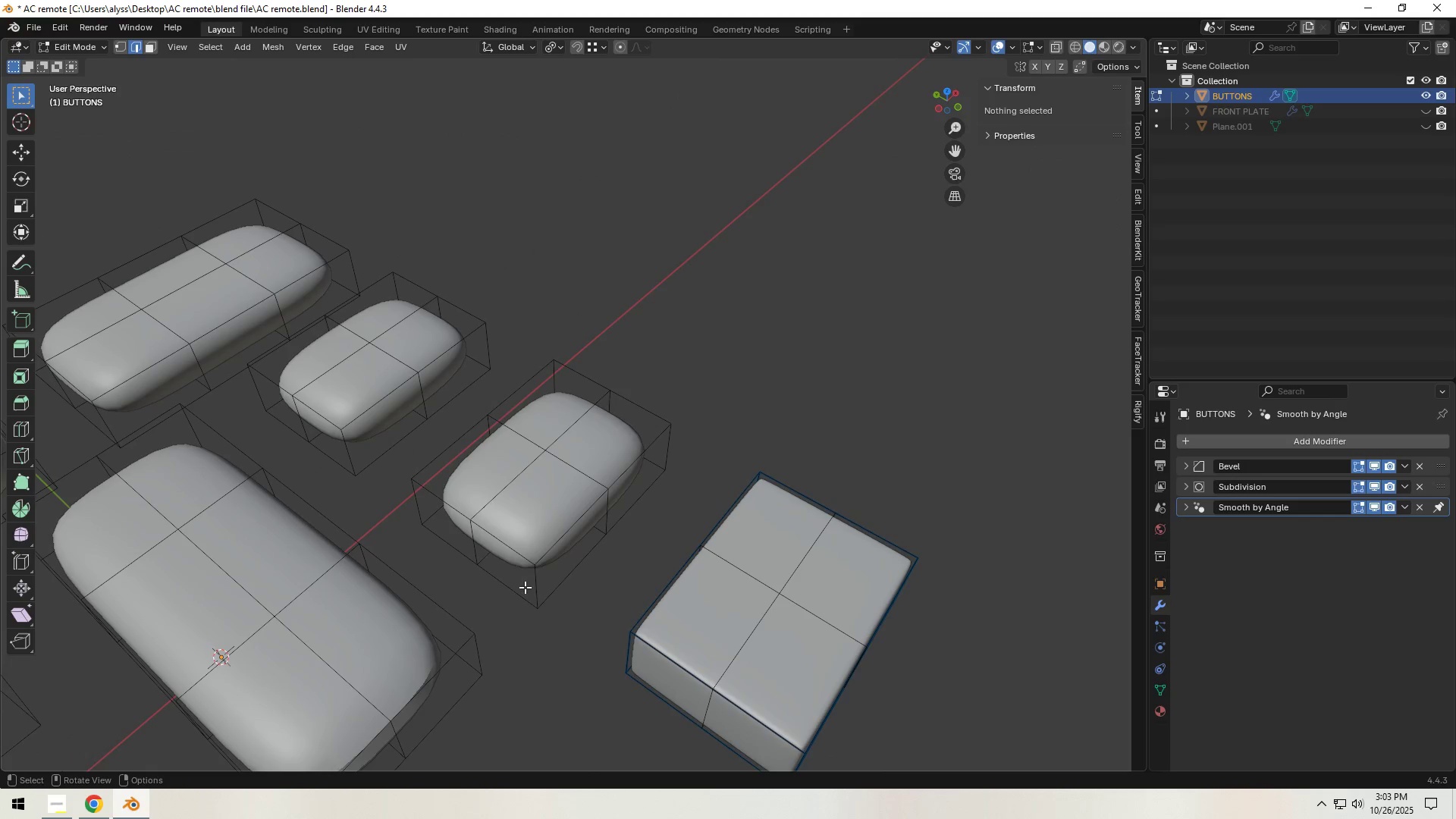 
left_click([540, 582])
 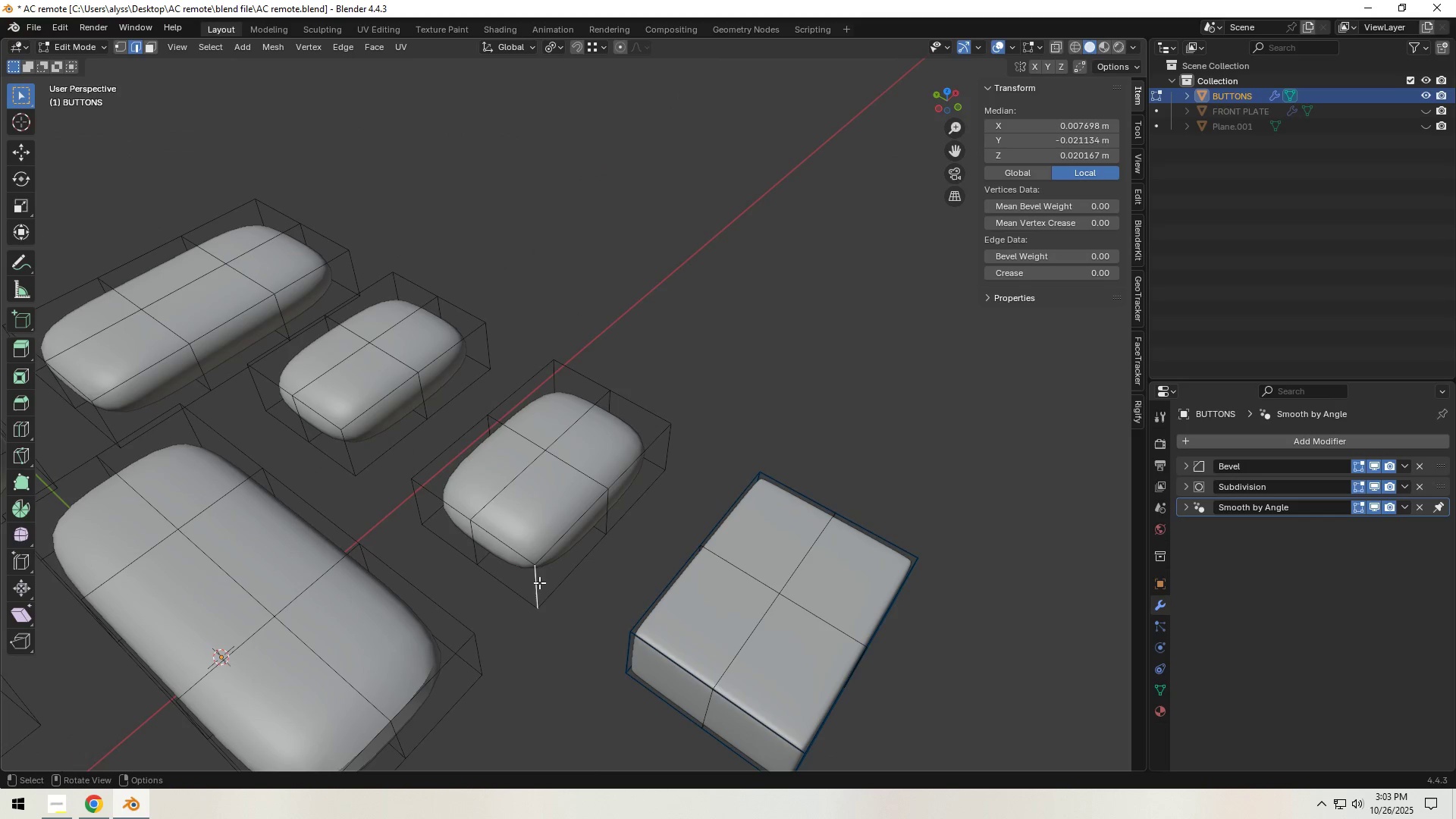 
hold_key(key=ShiftLeft, duration=1.53)
left_click([504, 586])
 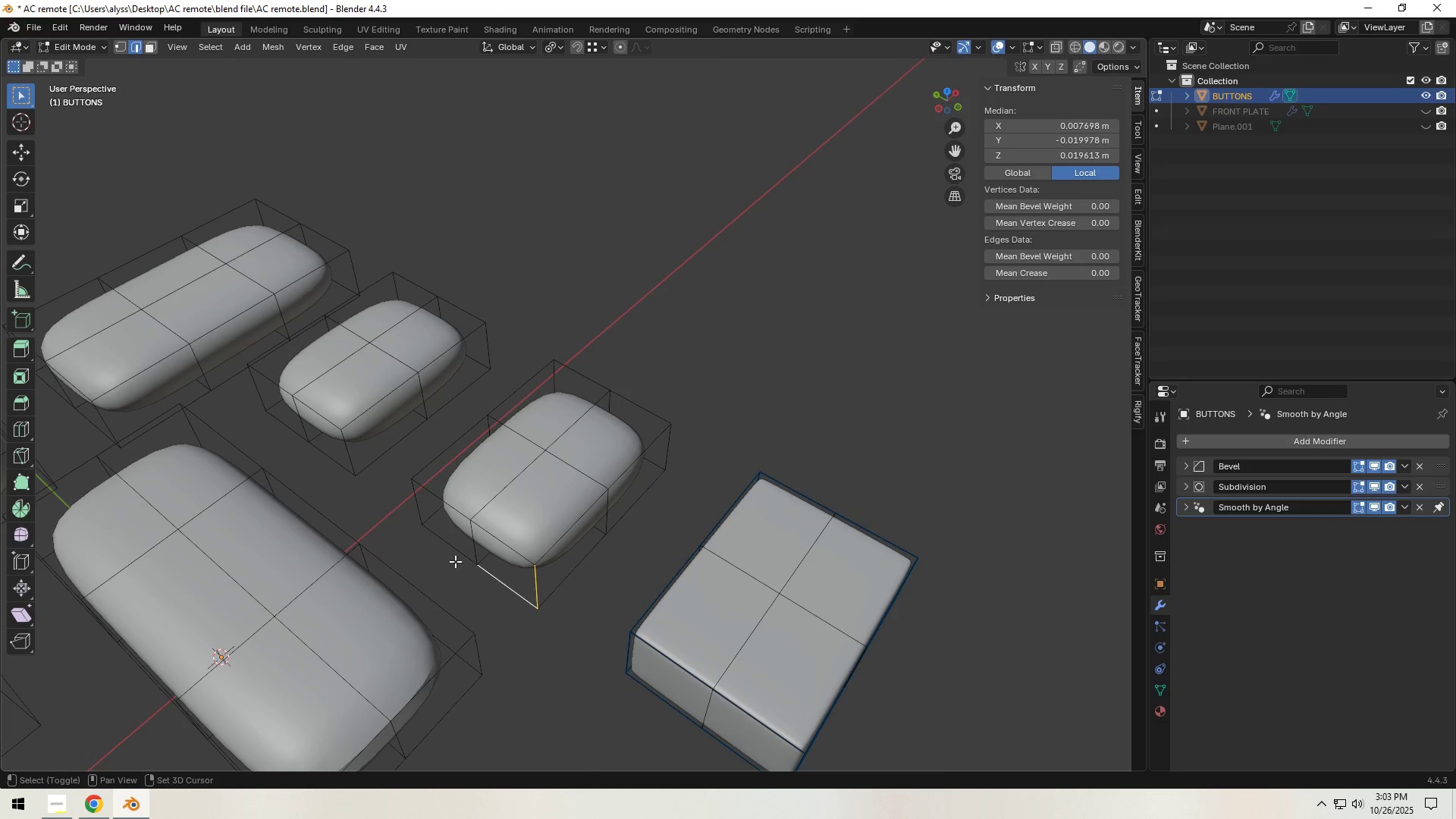 
double_click([450, 553])
 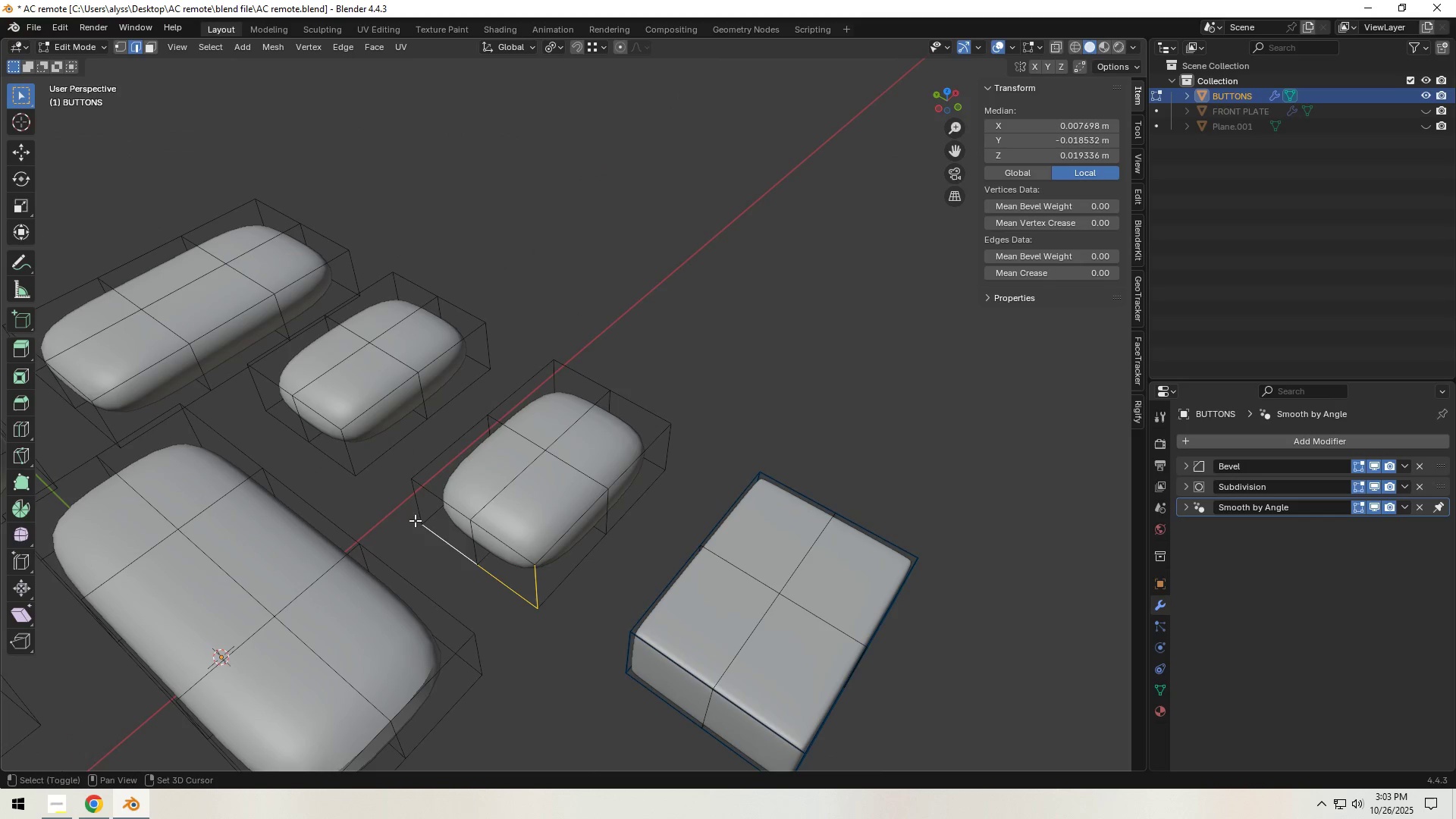 
left_click([418, 509])
 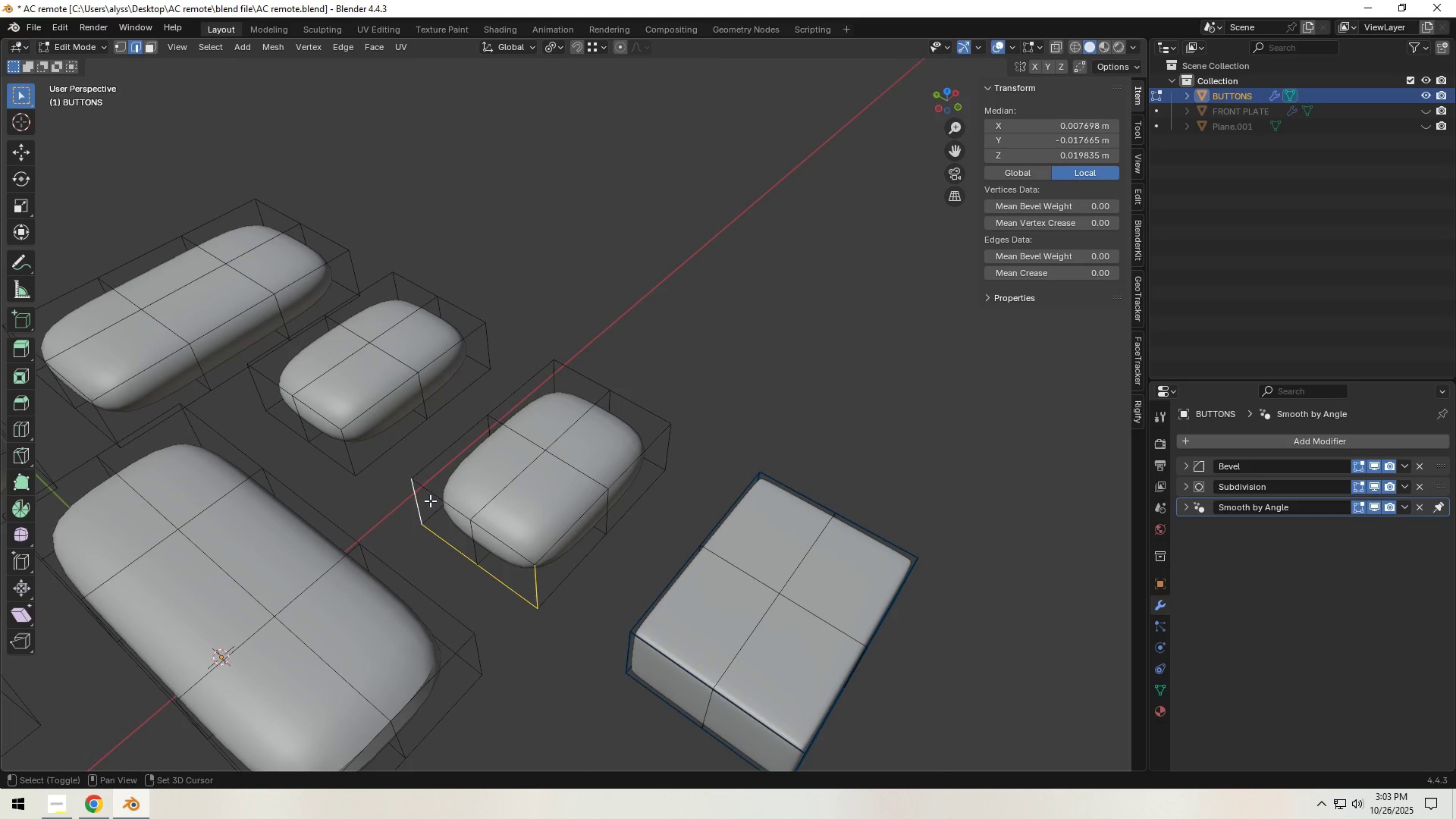 
hold_key(key=ShiftLeft, duration=1.51)
double_click([435, 497])
 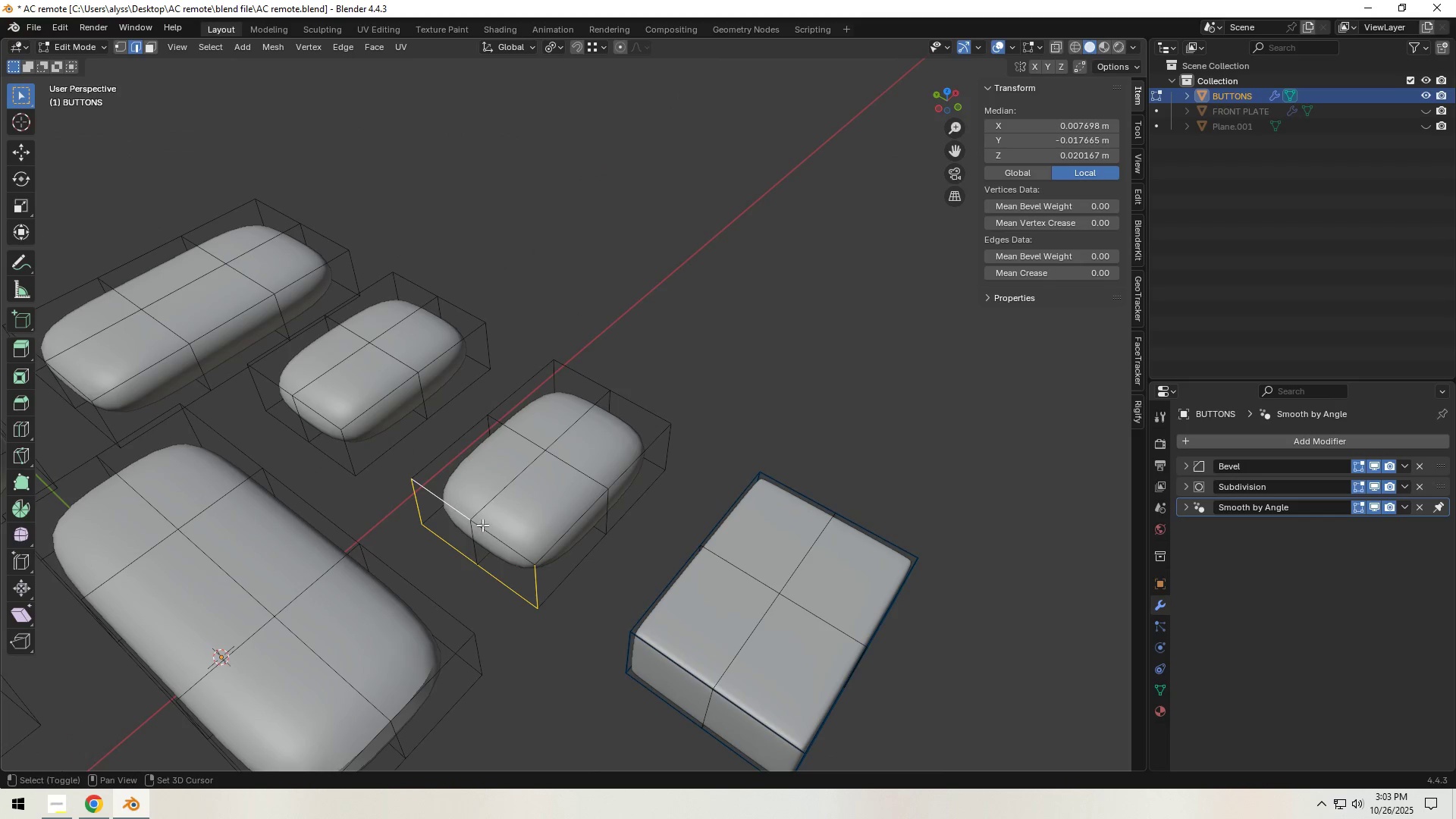 
left_click([492, 532])
 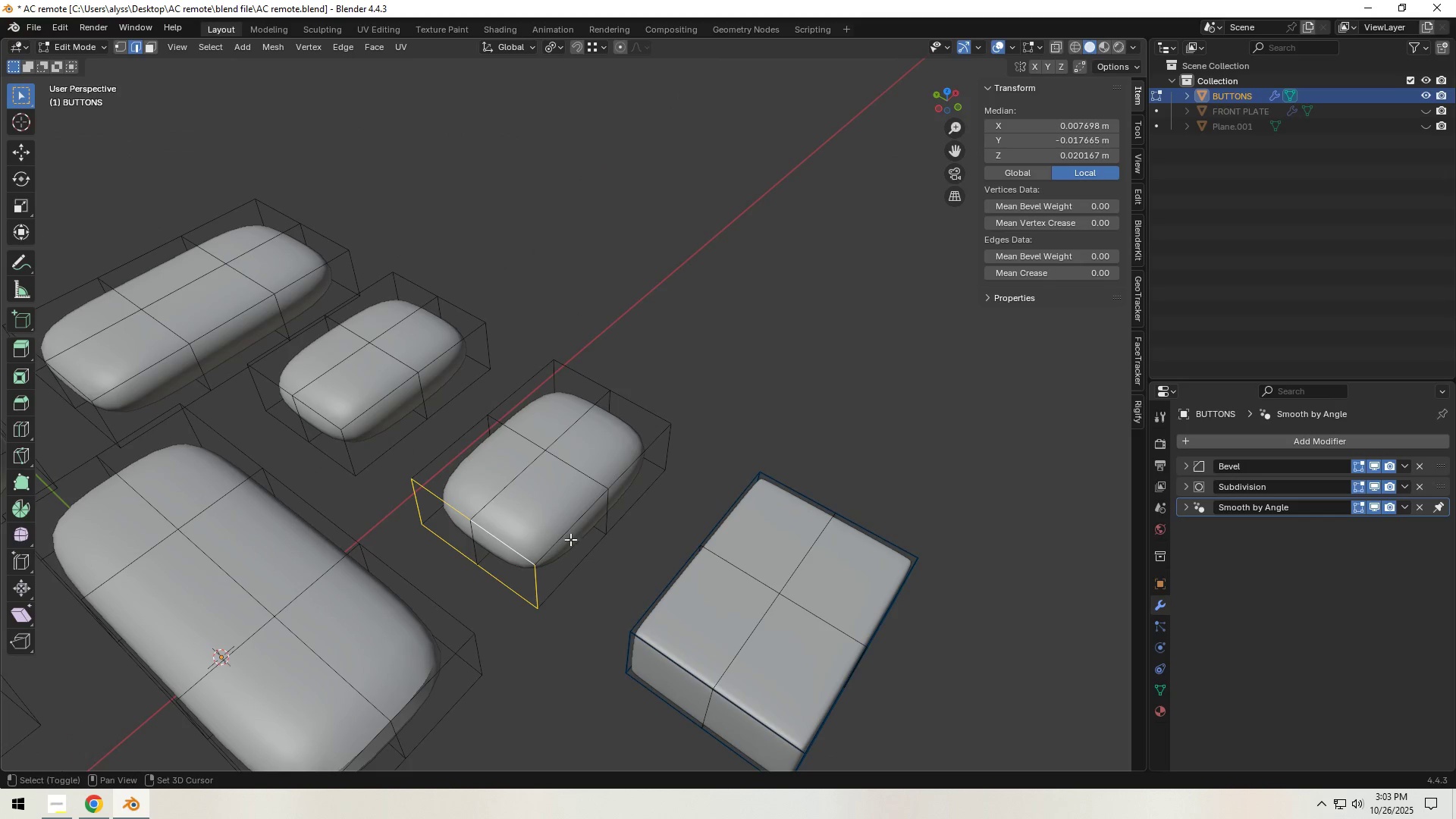 
left_click([578, 534])
 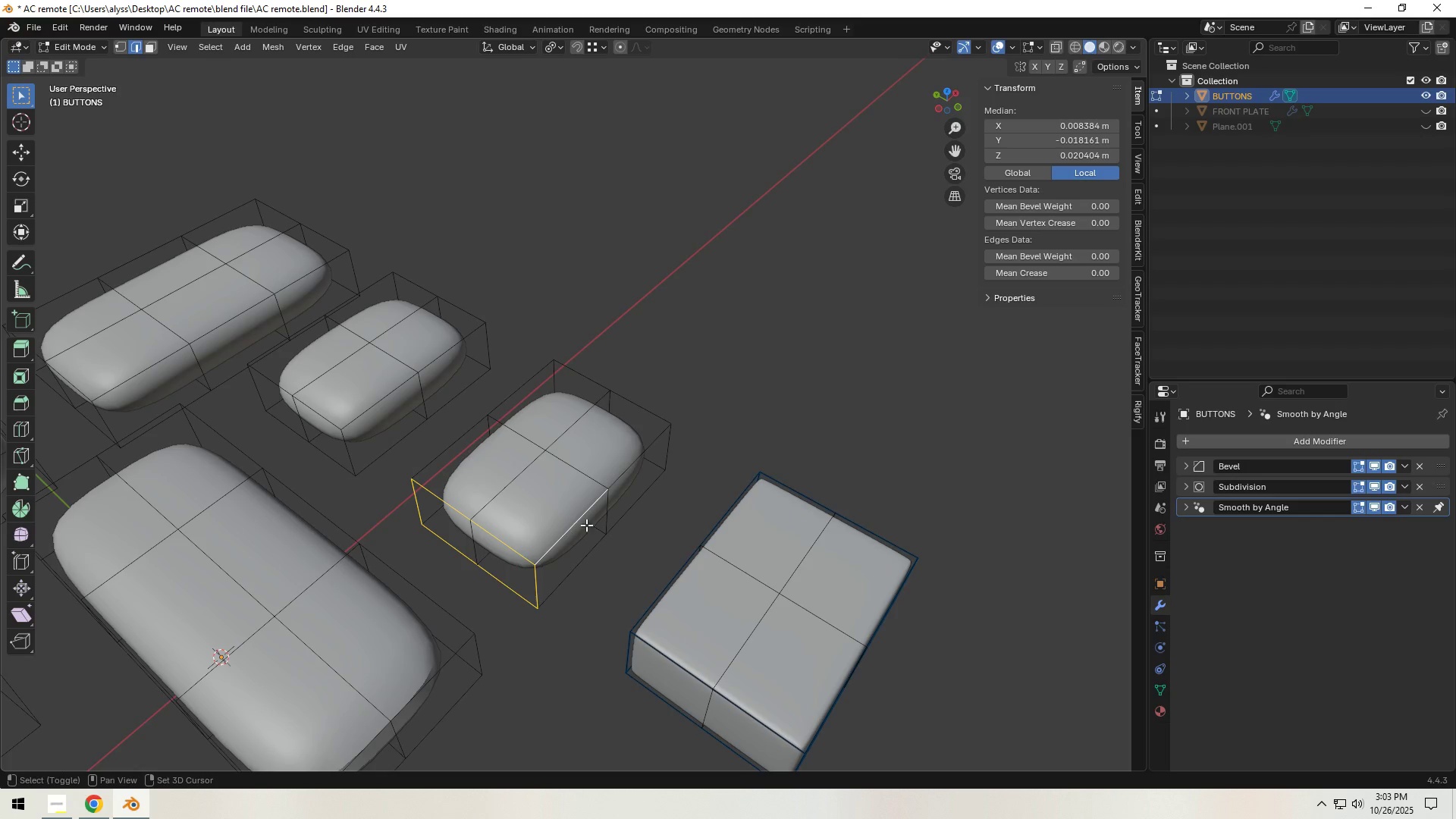 
hold_key(key=ShiftLeft, duration=1.3)
left_click([628, 465])
 